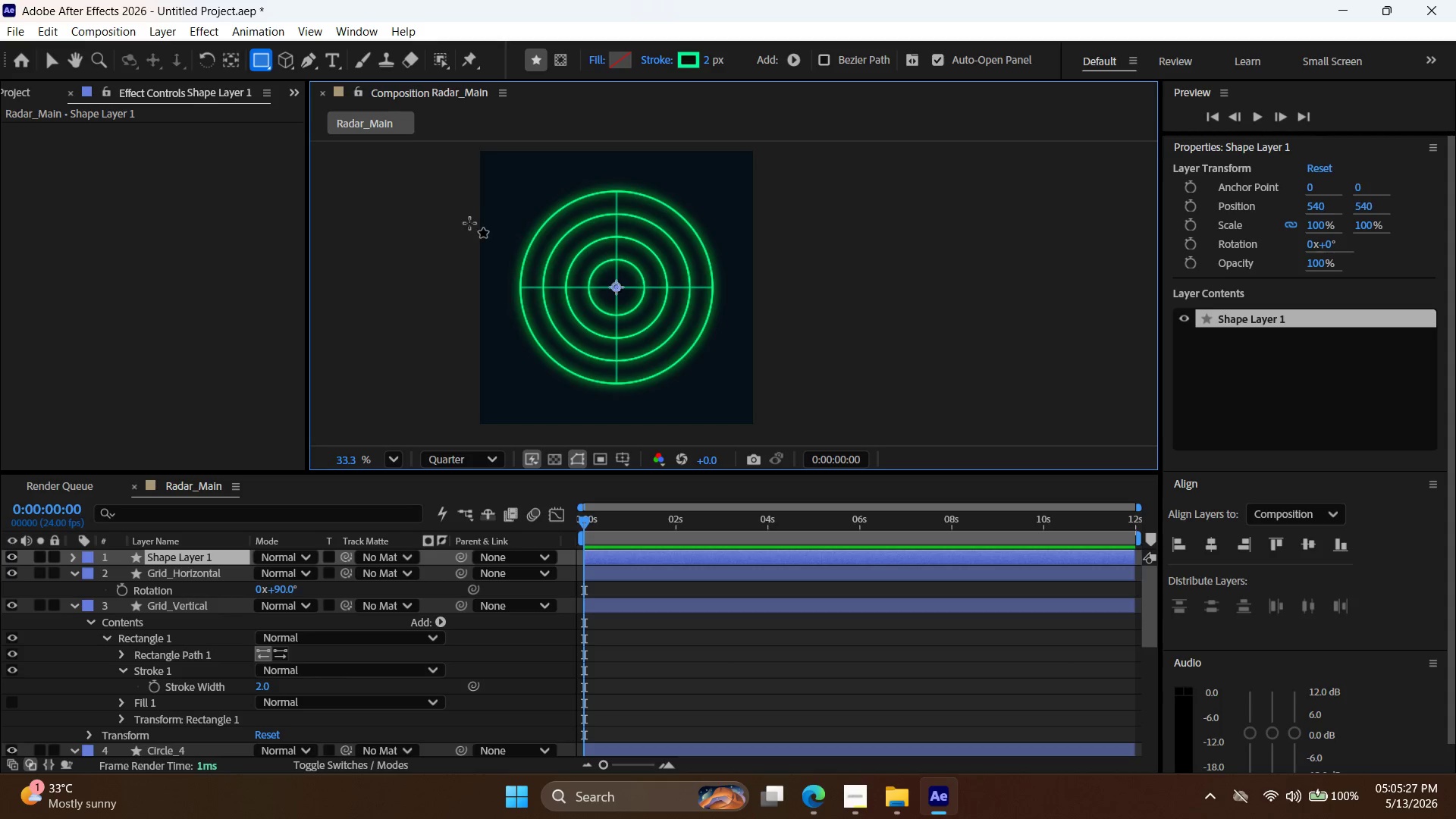 
left_click([517, 199])
 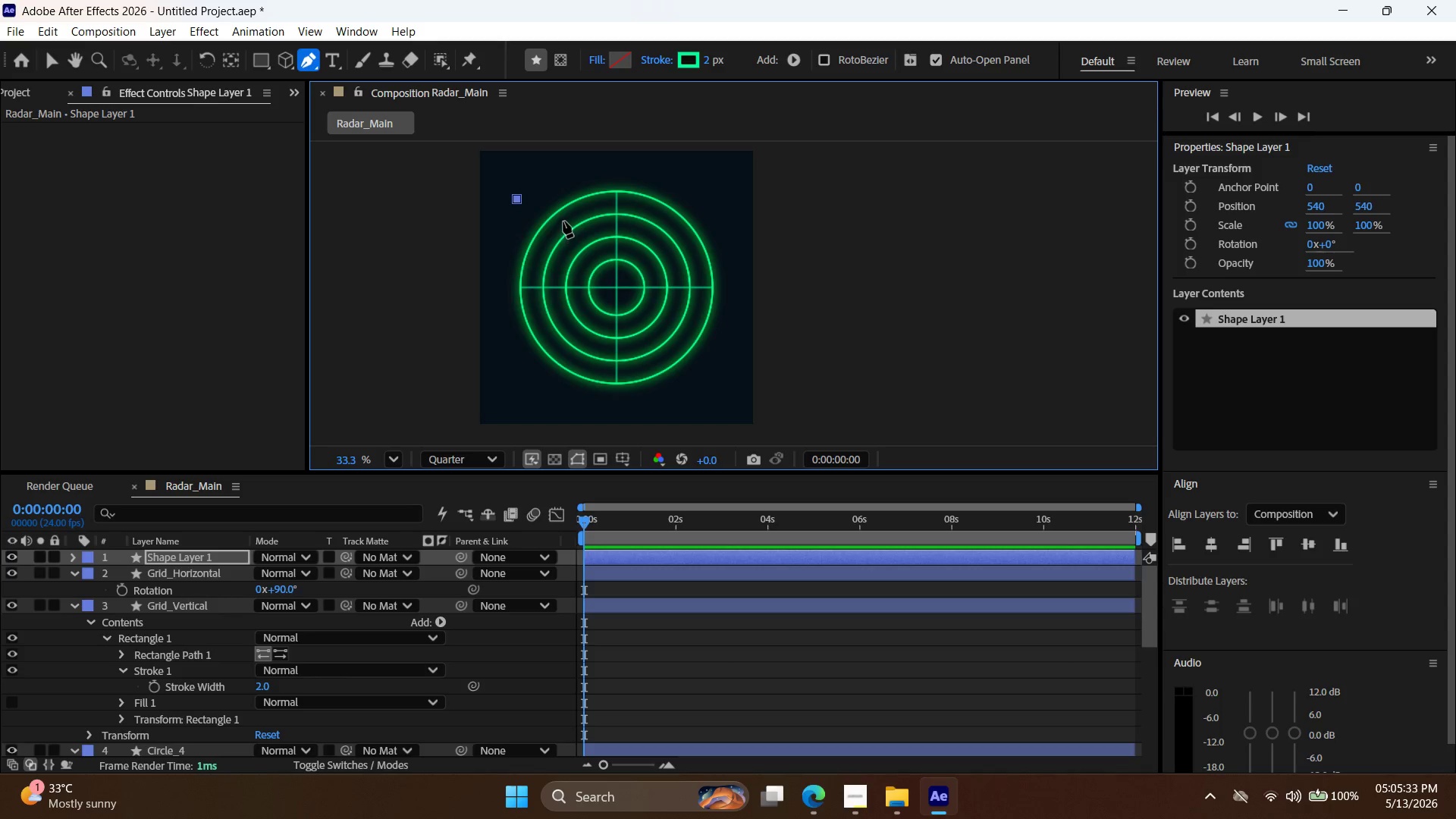 
left_click([563, 221])
 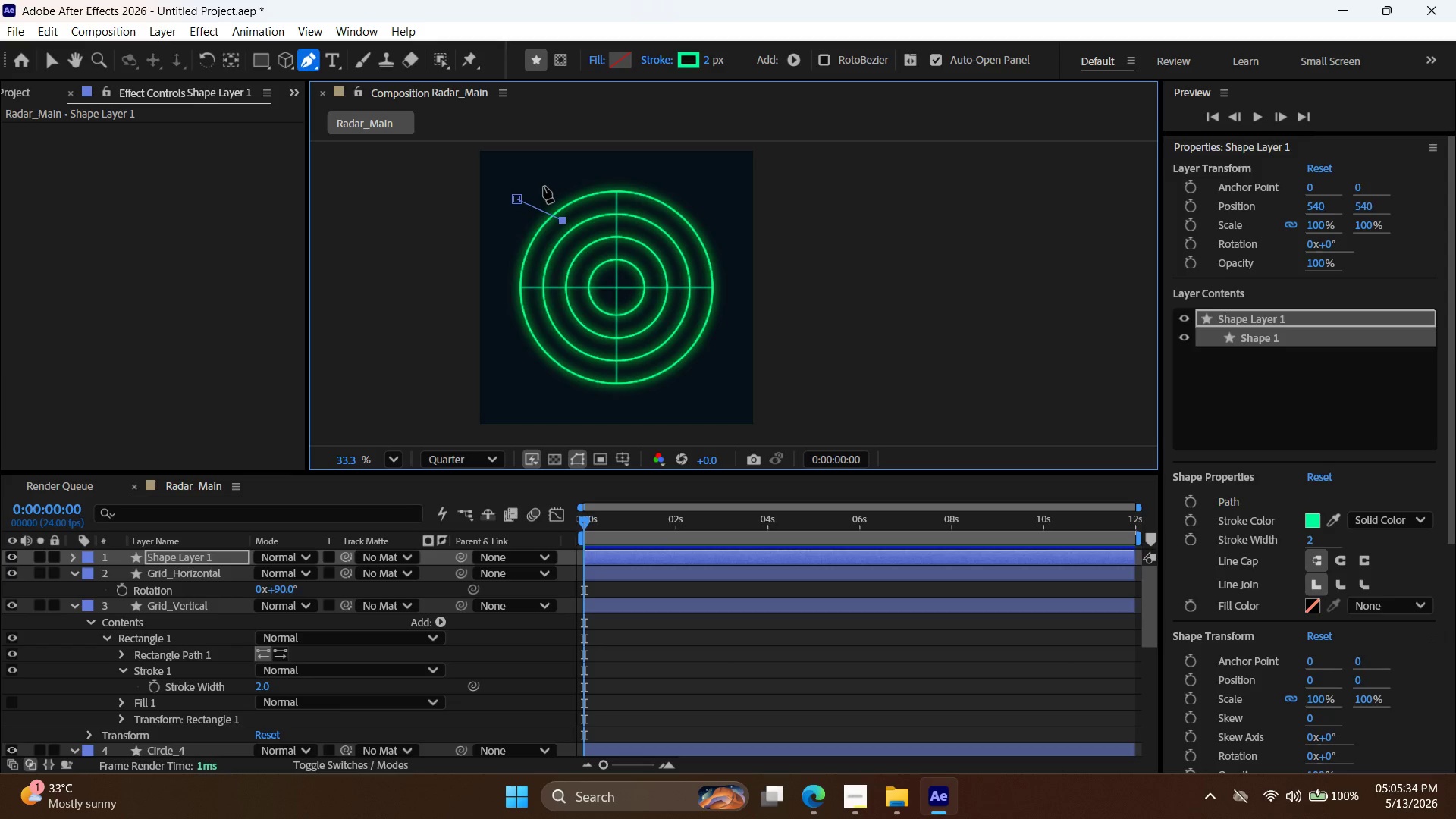 
left_click([543, 187])
 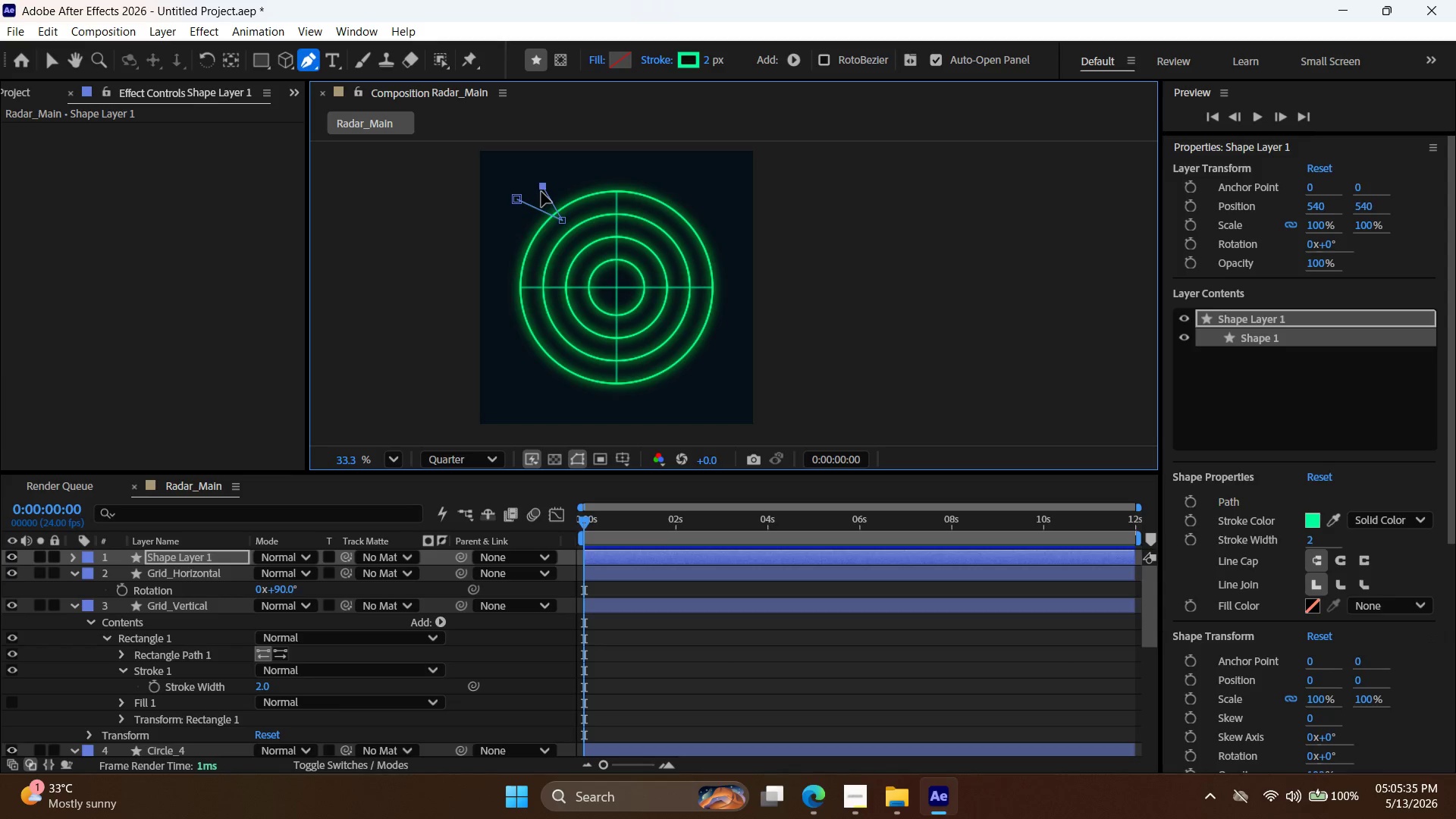 
hold_key(key=ControlLeft, duration=0.38)
 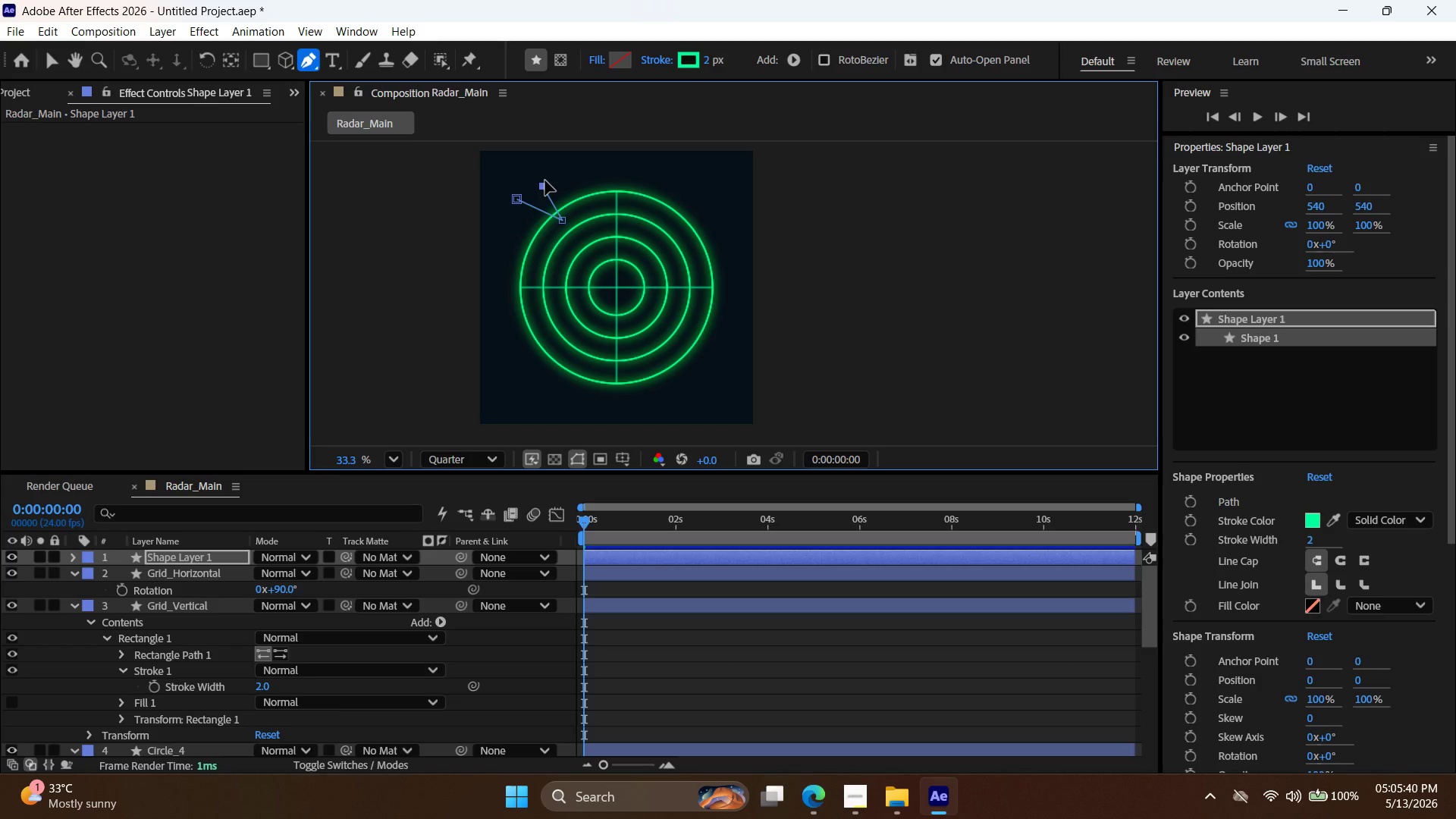 
wait(5.66)
 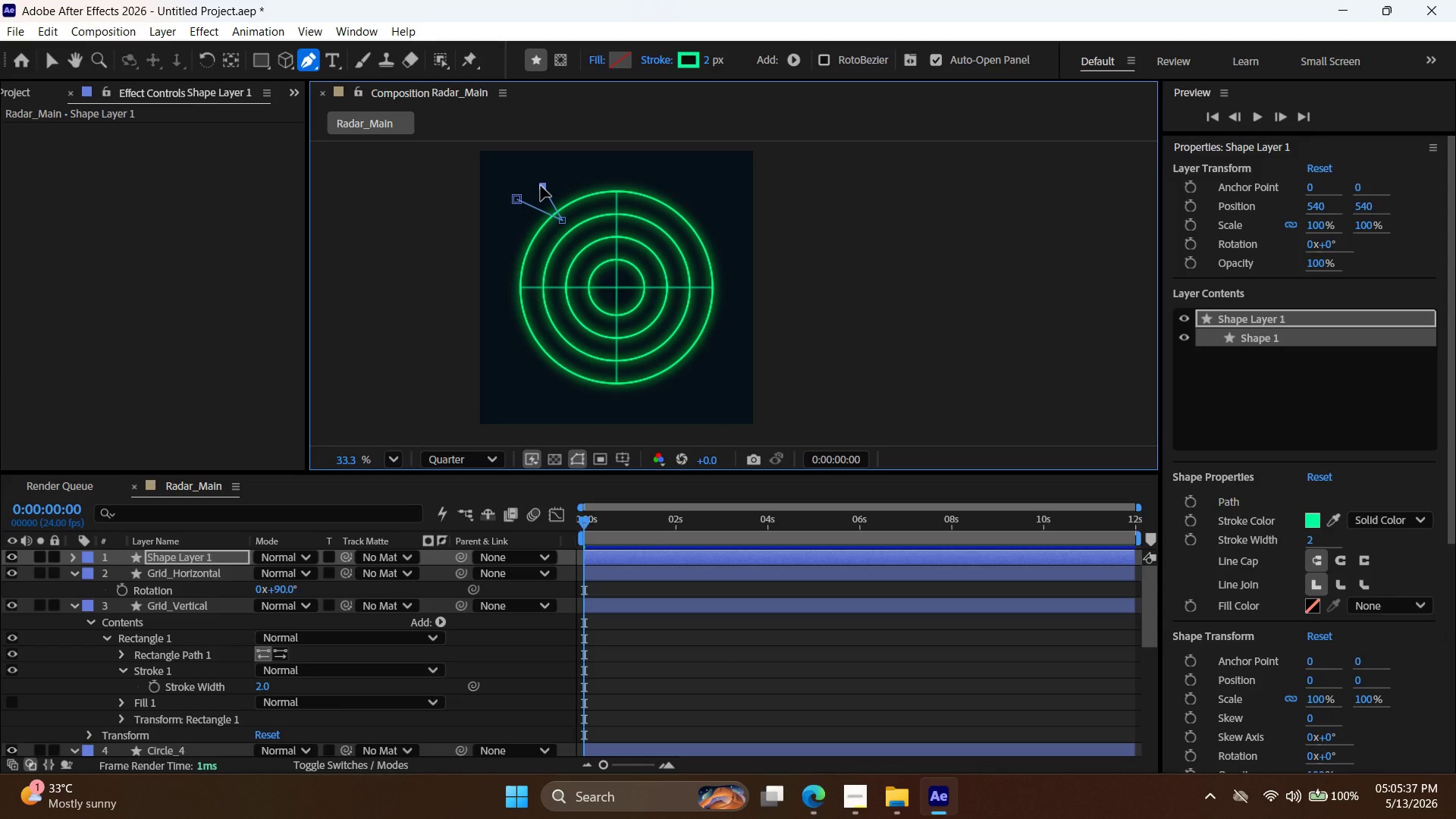 
key(Control+Z)
 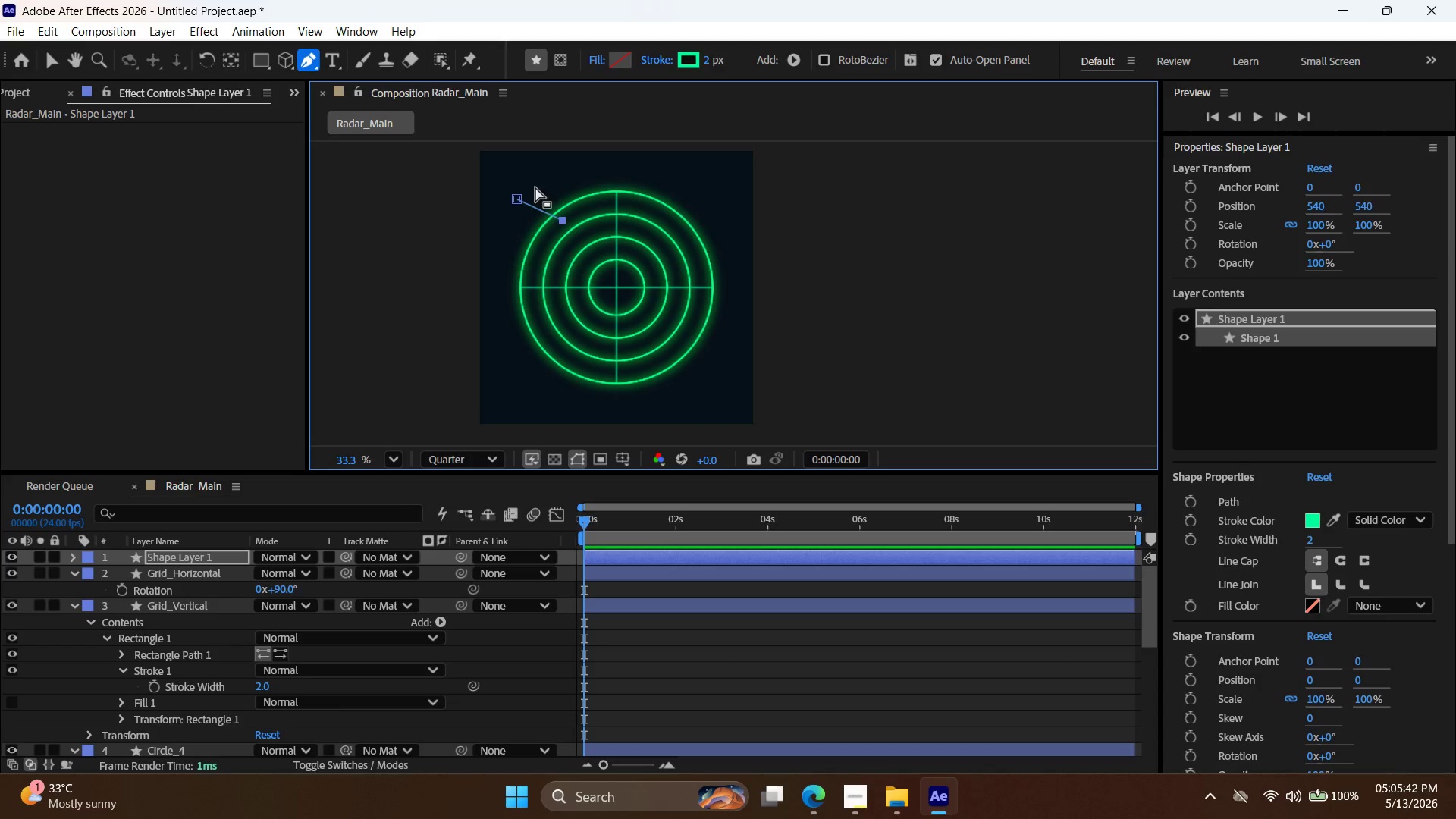 
key(Control+Z)
 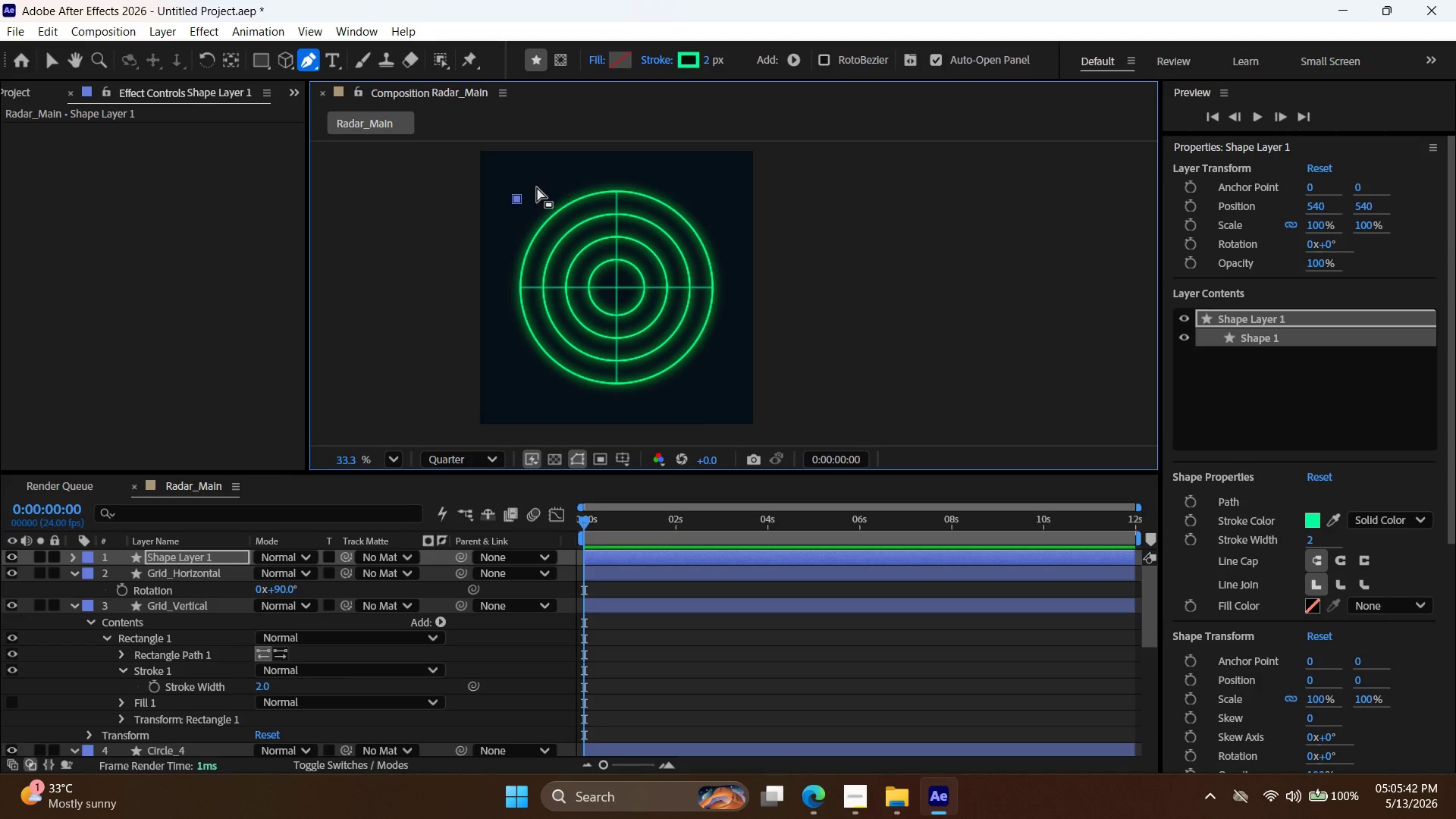 
key(Control+Z)
 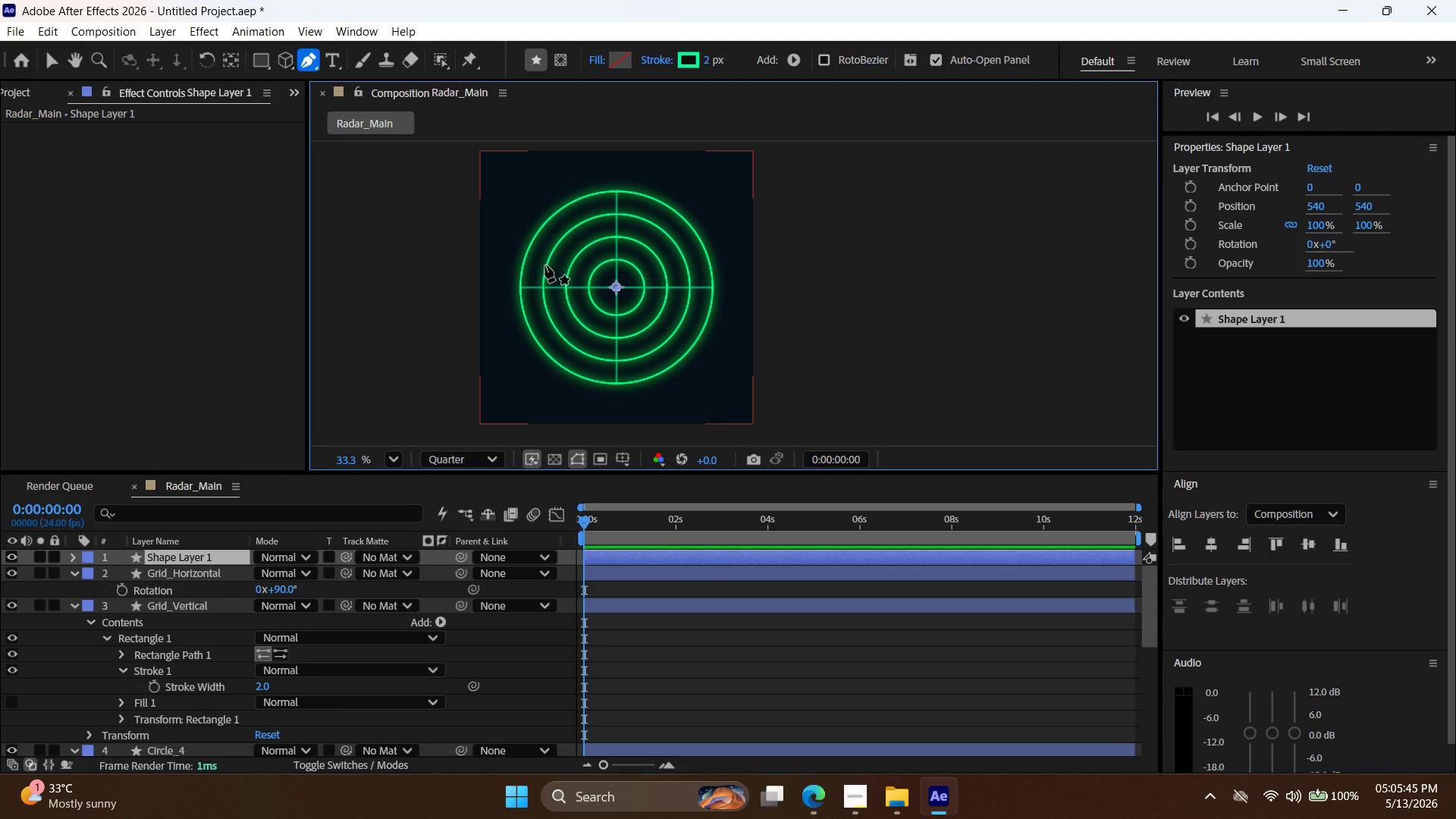 
left_click([560, 276])
 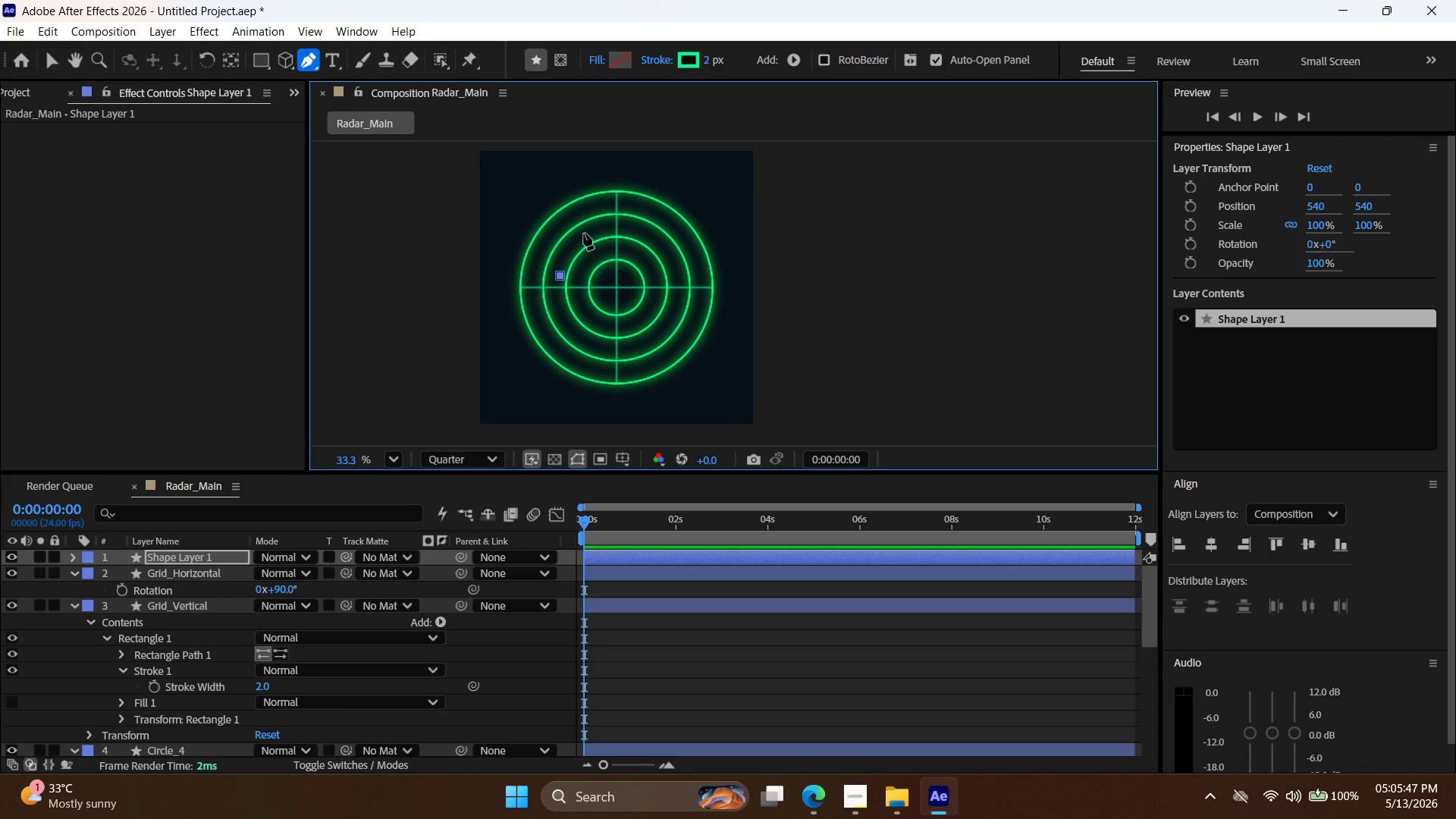 
key(Control+ControlLeft)
 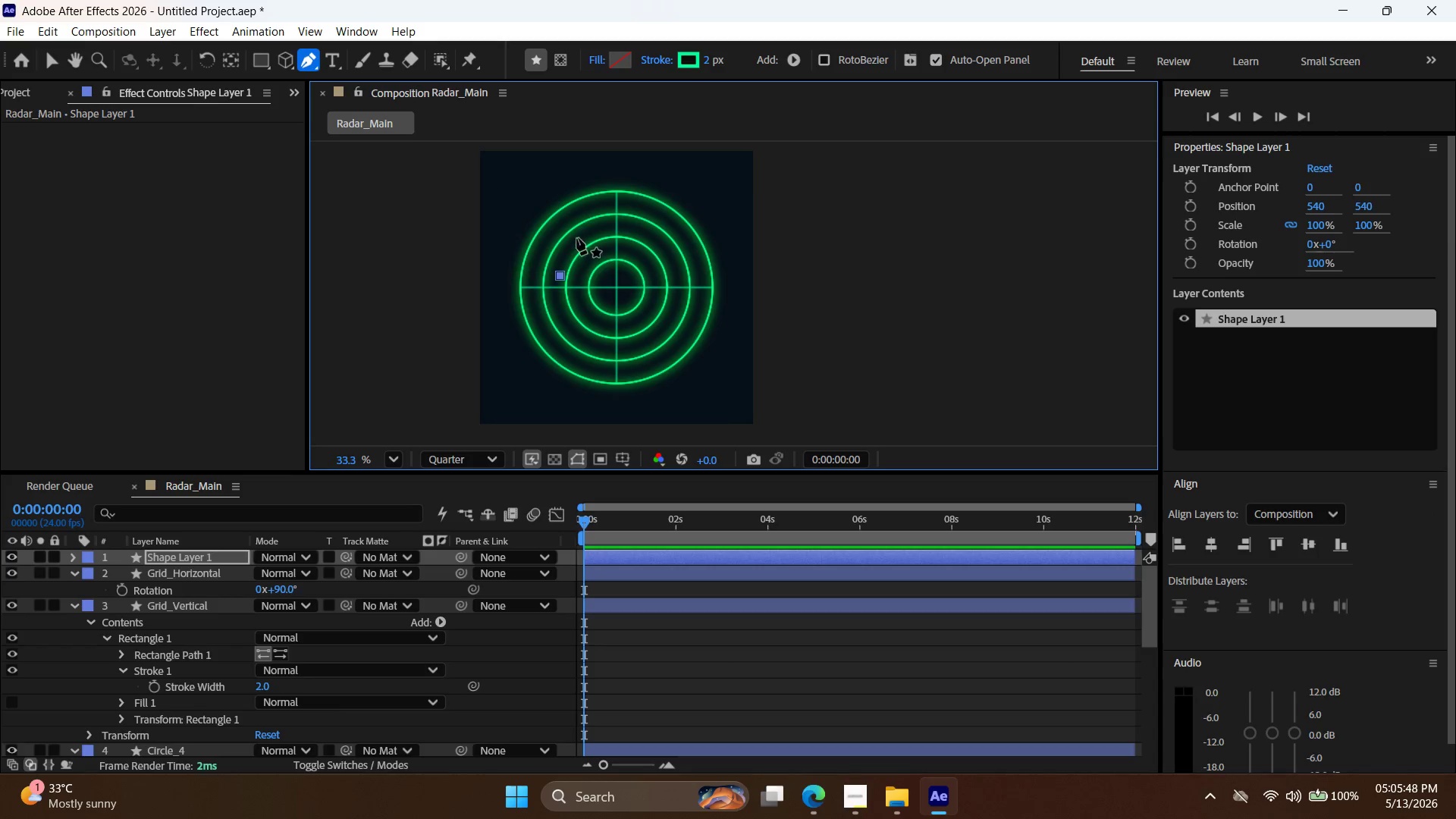 
key(Control+Z)
 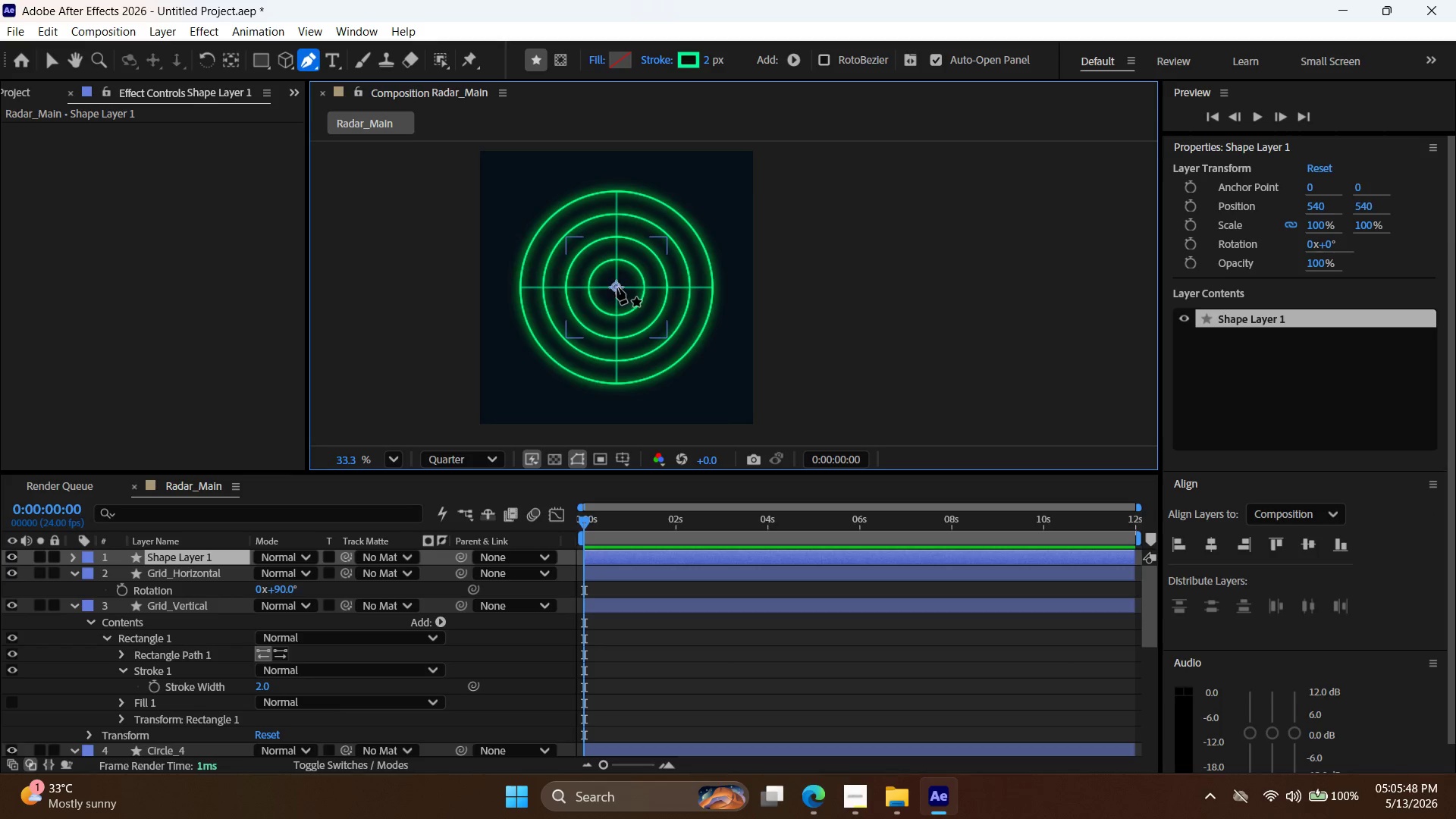 
left_click([617, 286])
 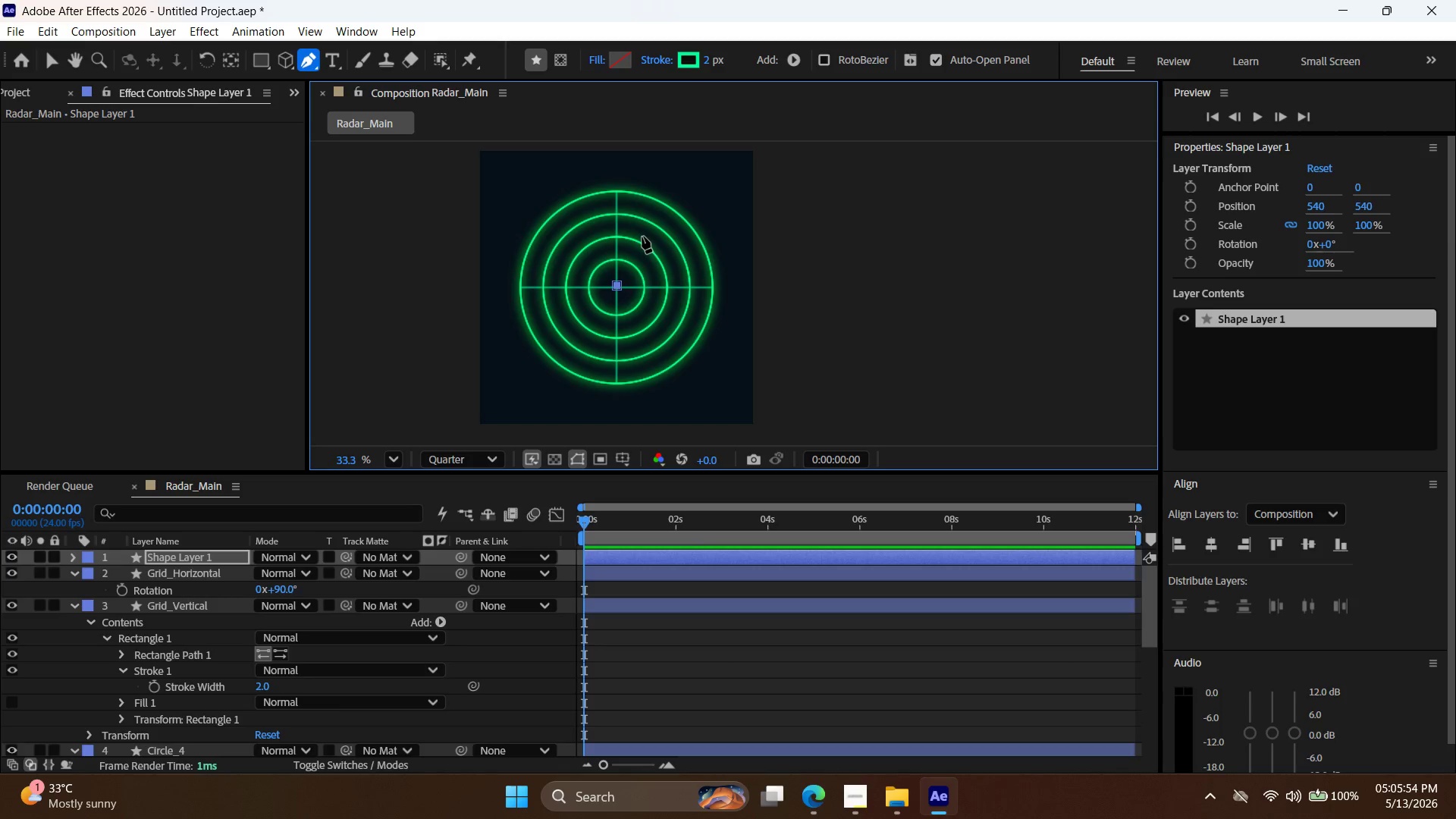 
wait(7.19)
 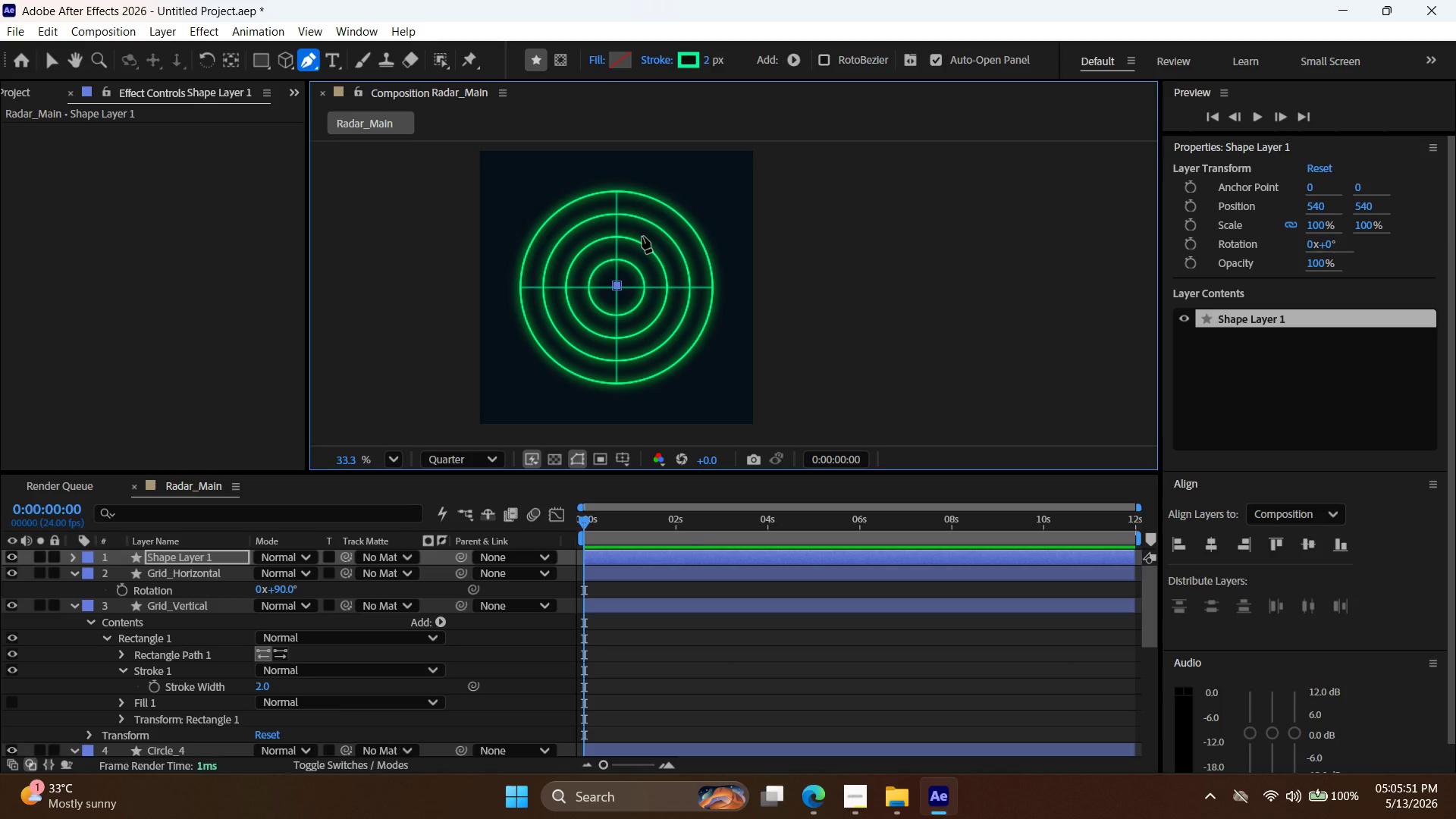 
left_click([642, 234])
 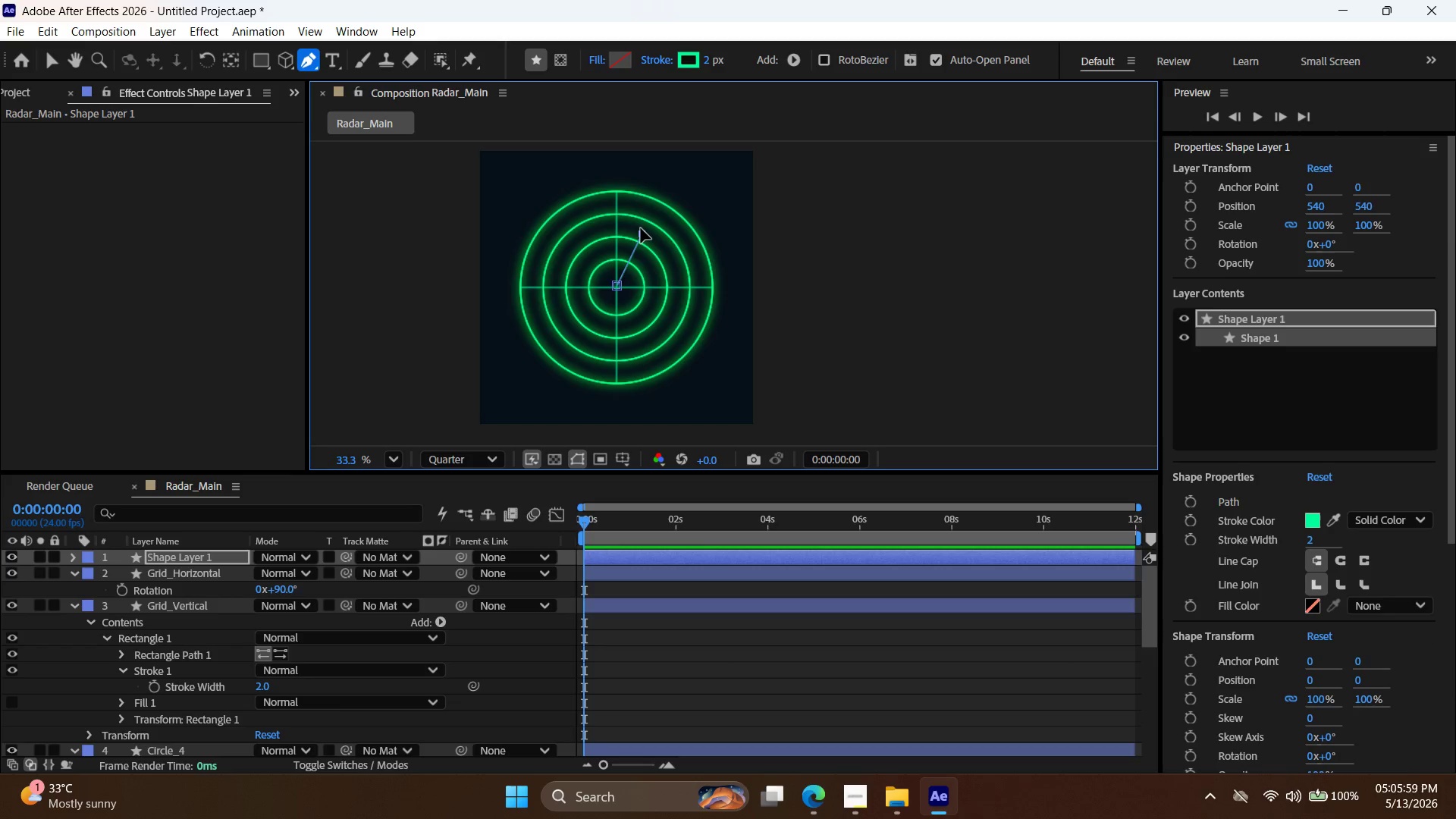 
hold_key(key=ShiftLeft, duration=1.91)
 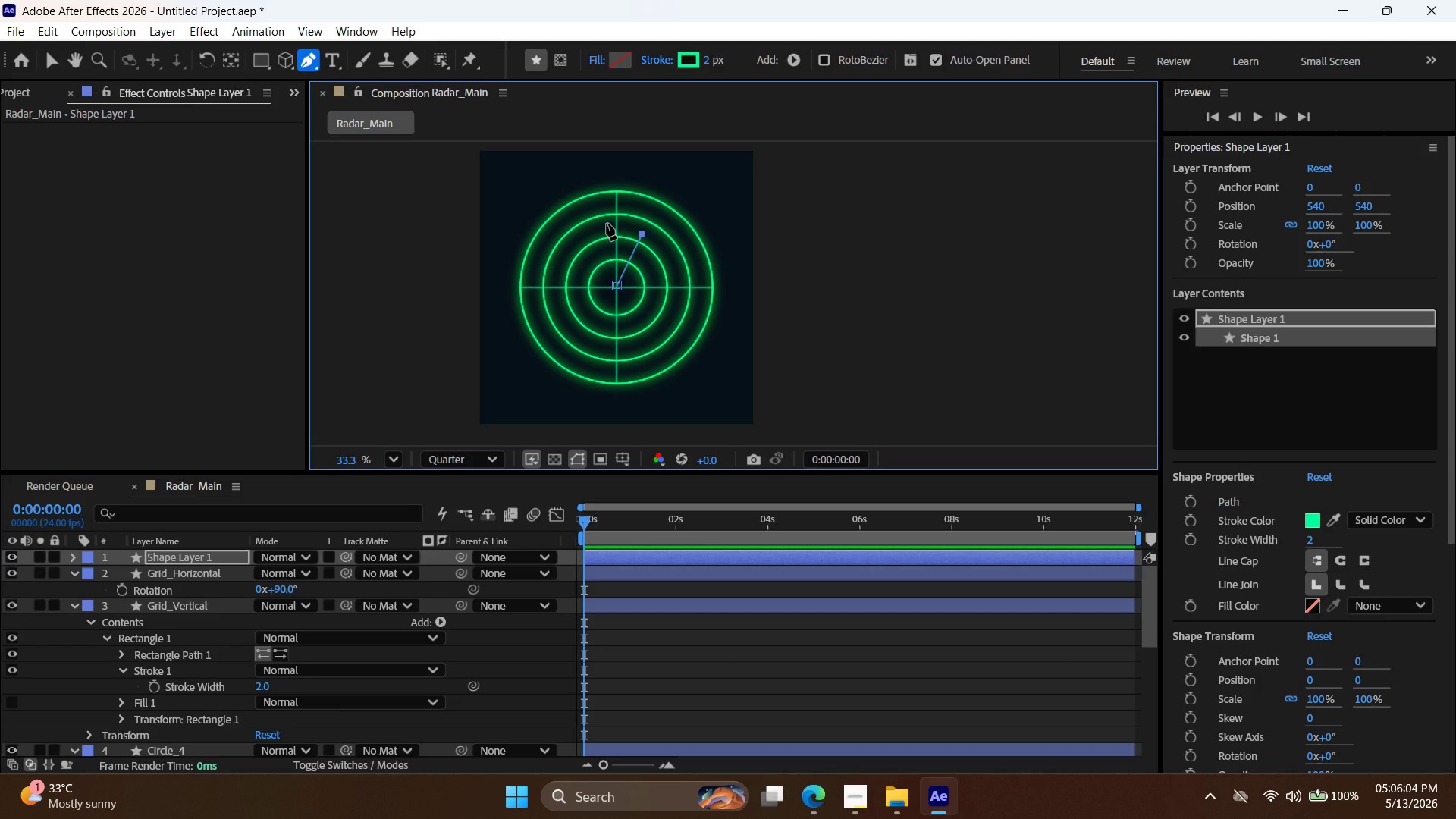 
hold_key(key=ShiftLeft, duration=1.91)
left_click([603, 232])
 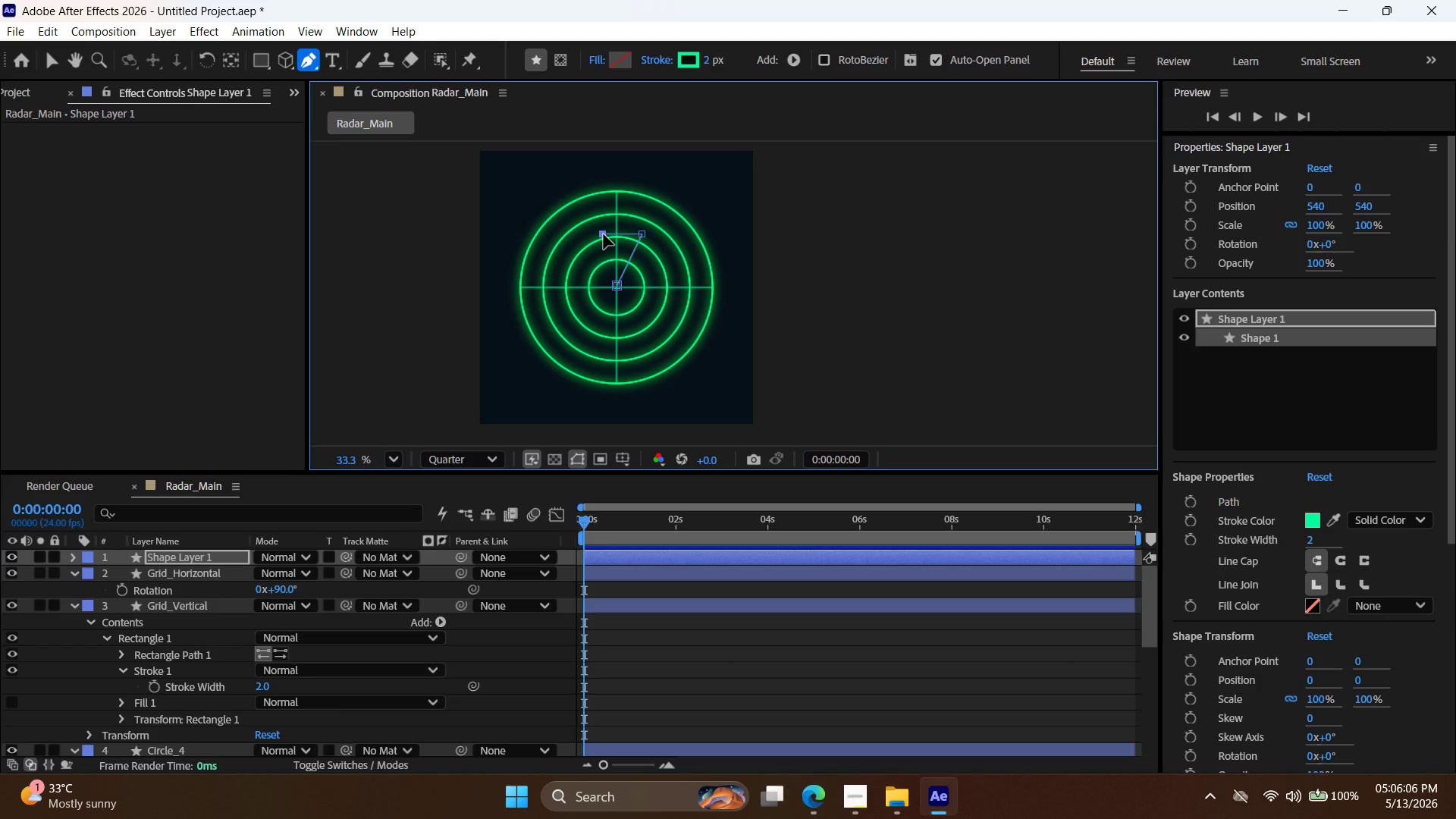 
key(Control+ControlLeft)
 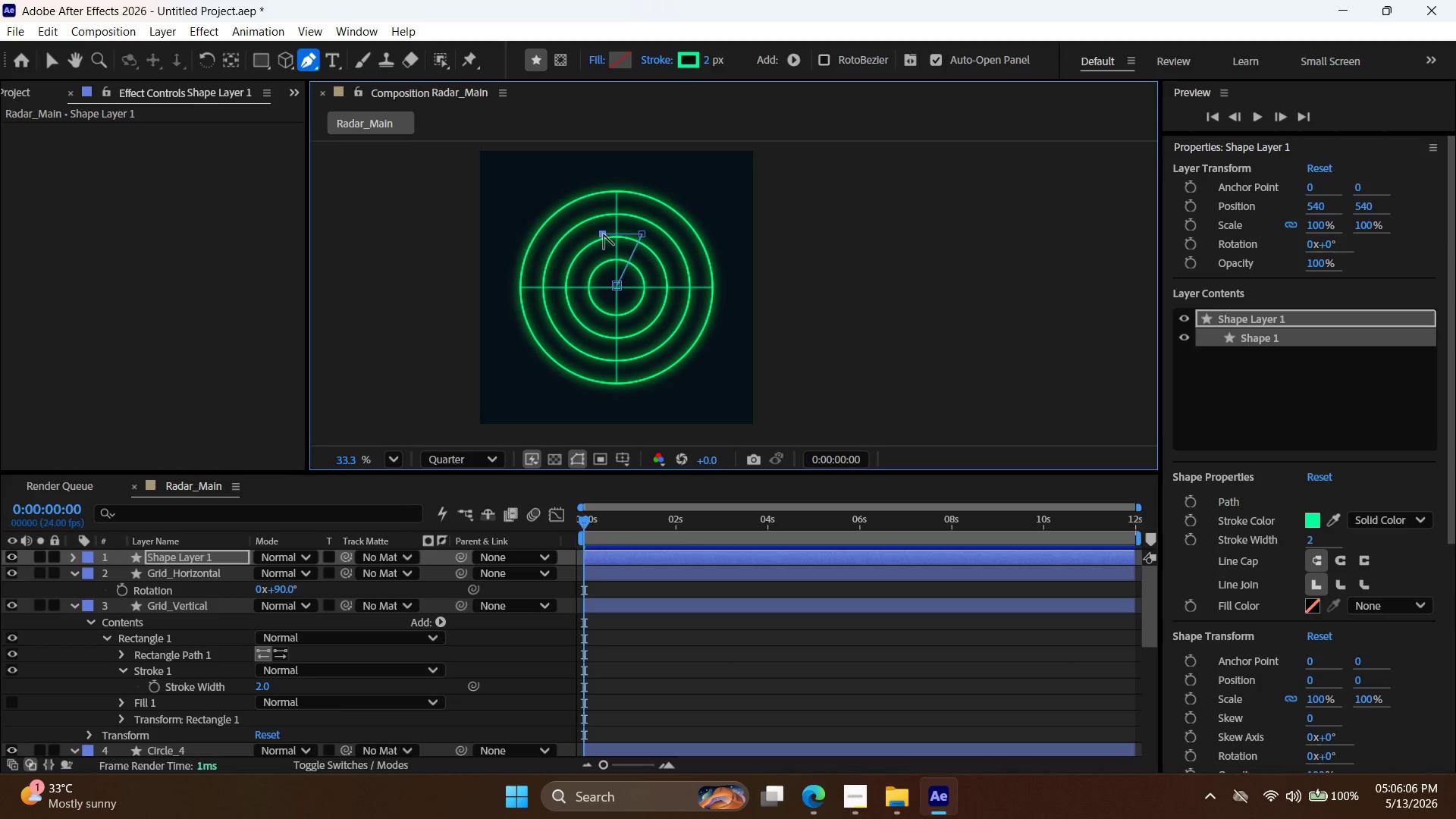 
key(Control+Z)
 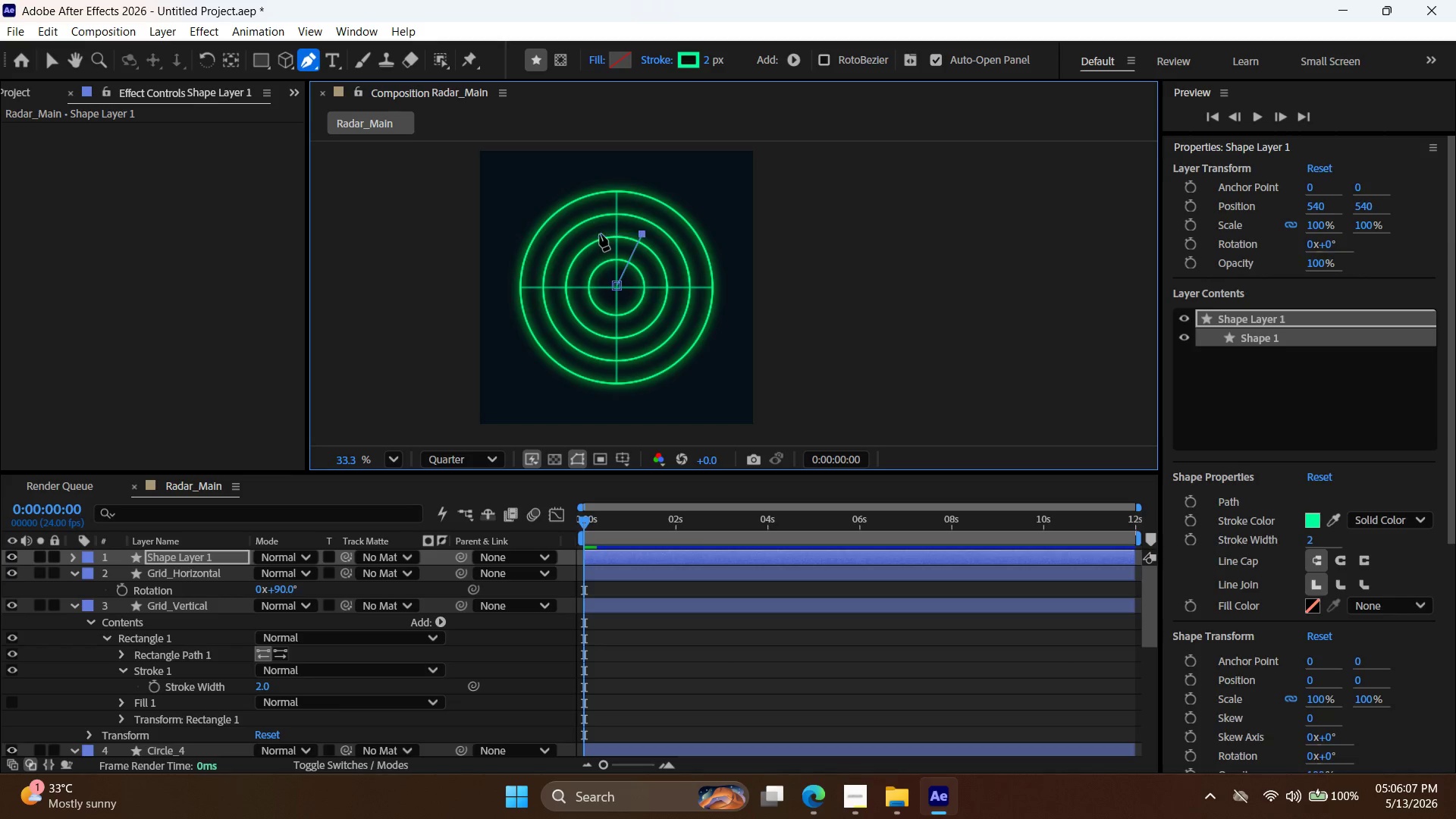 
hold_key(key=ShiftLeft, duration=1.0)
left_click([596, 234])
 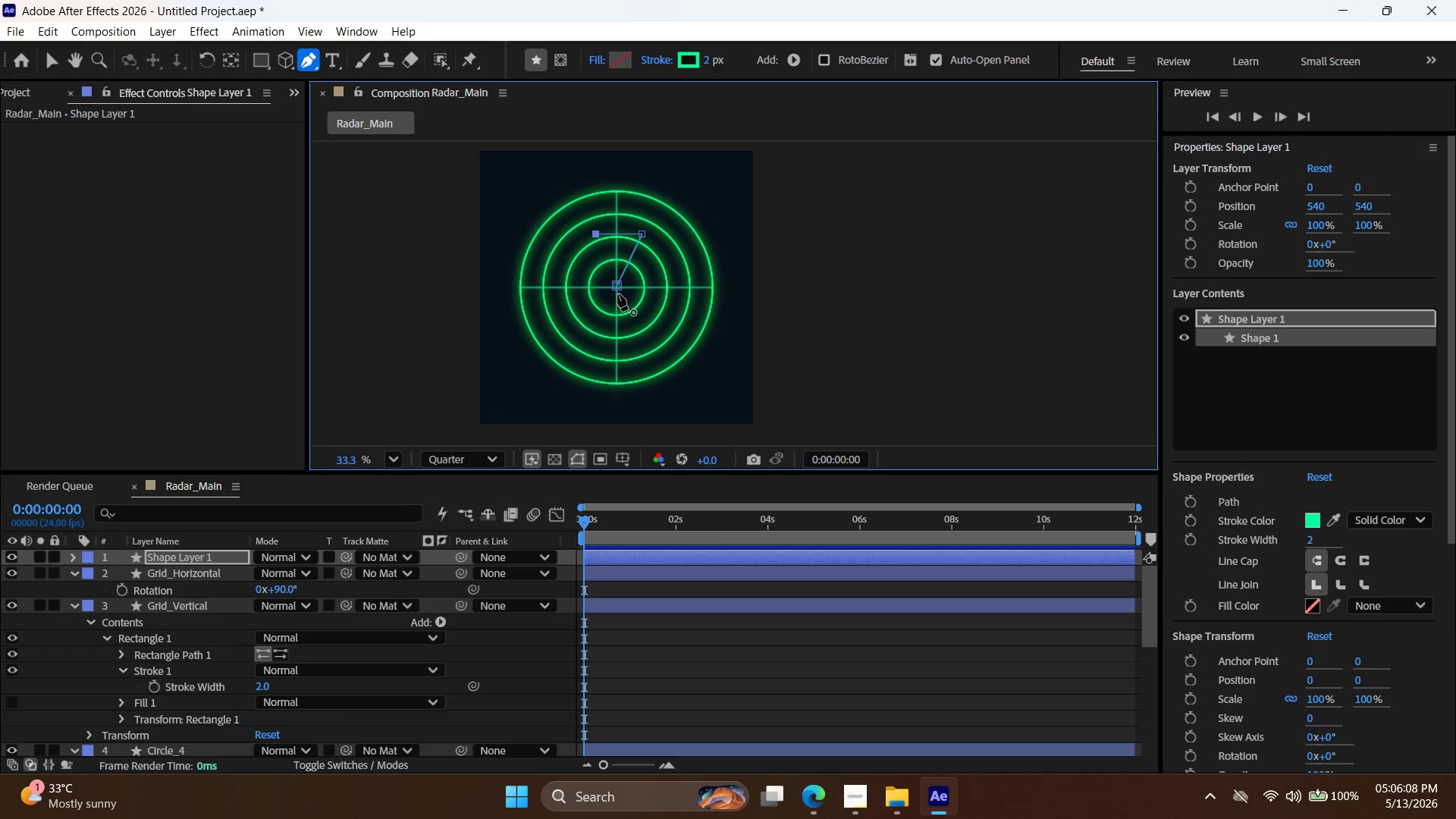 
hold_key(key=ShiftLeft, duration=0.88)
left_click([617, 287])
 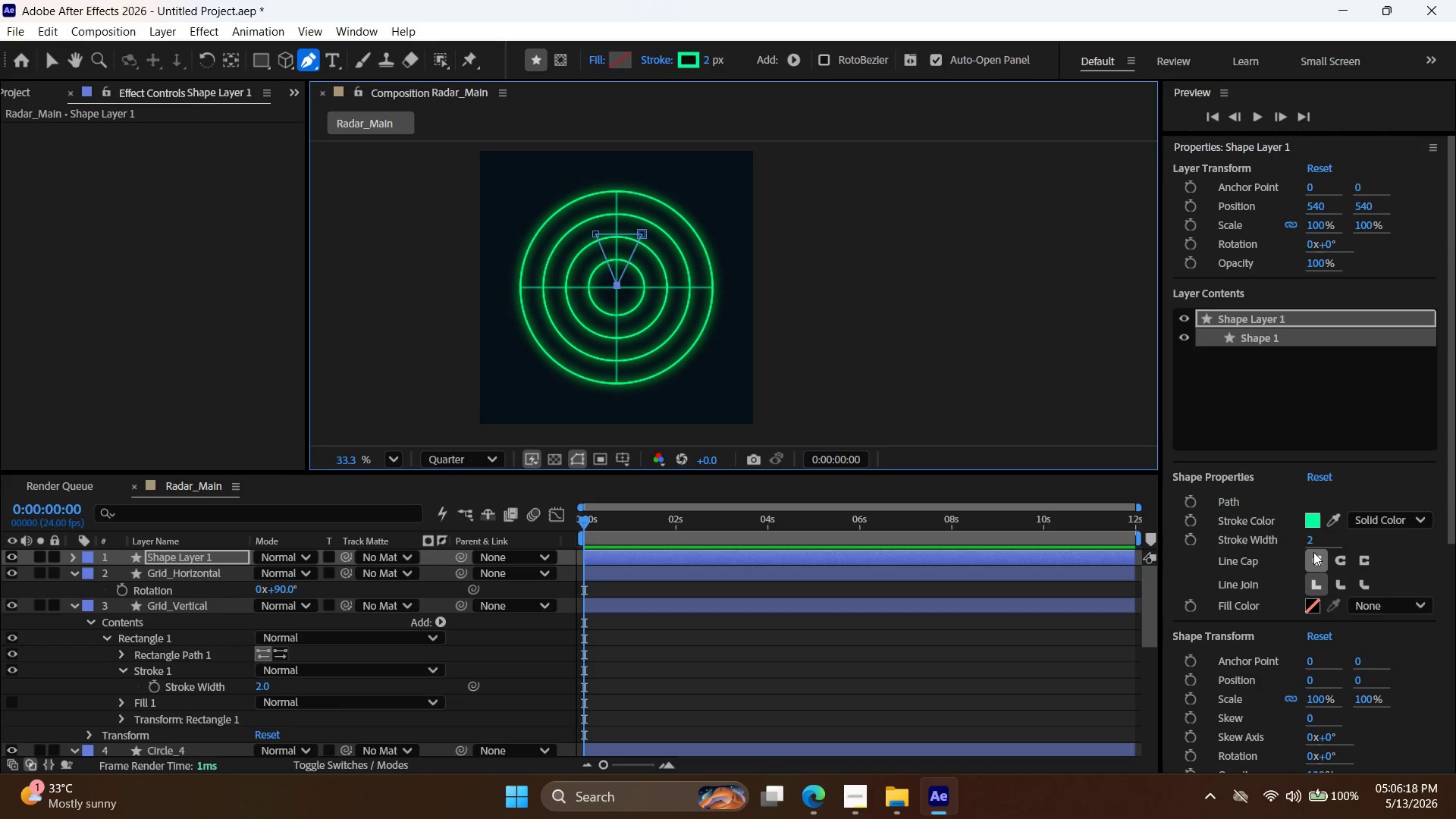 
wait(13.66)
 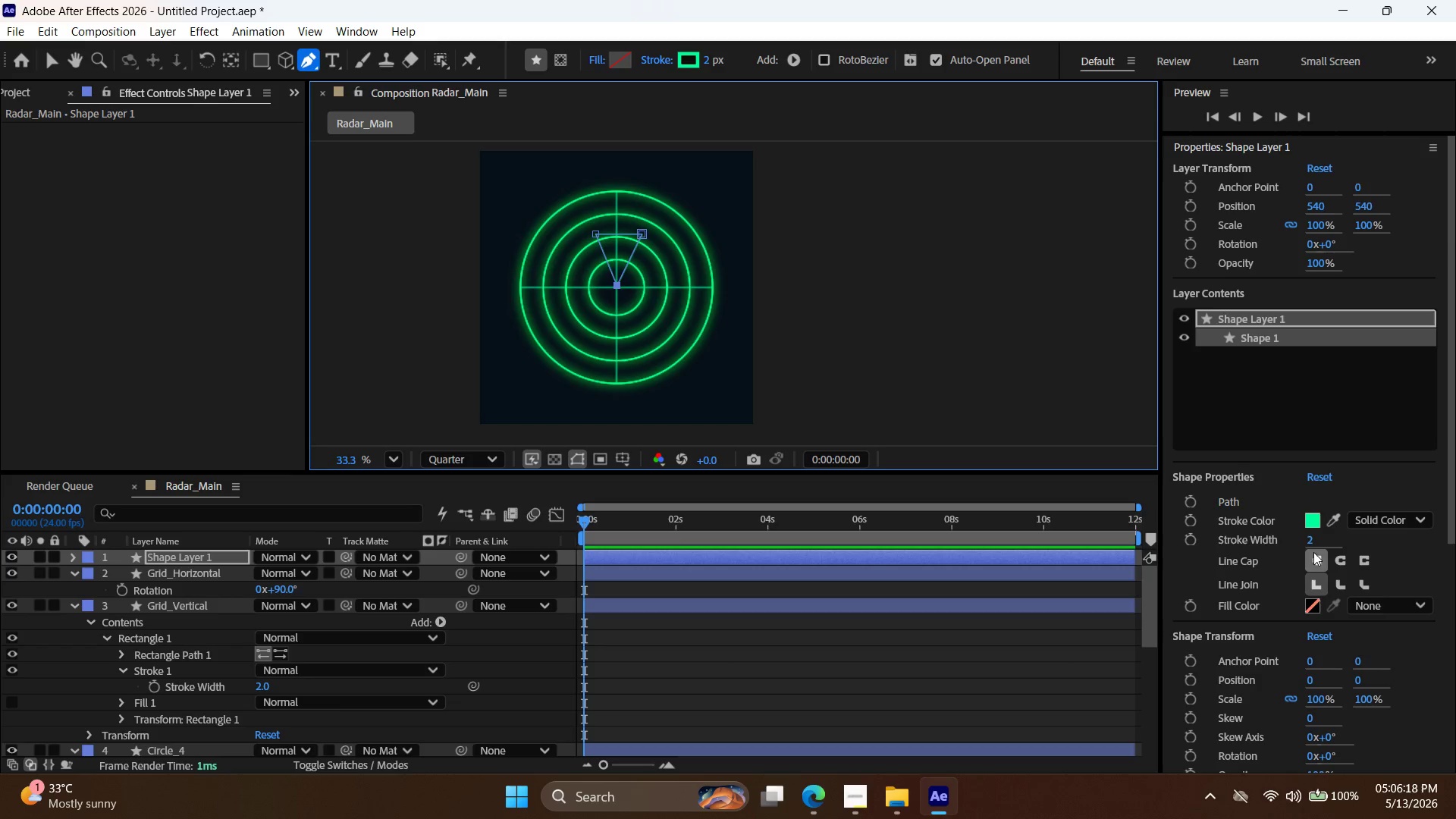 
double_click([1313, 520])
 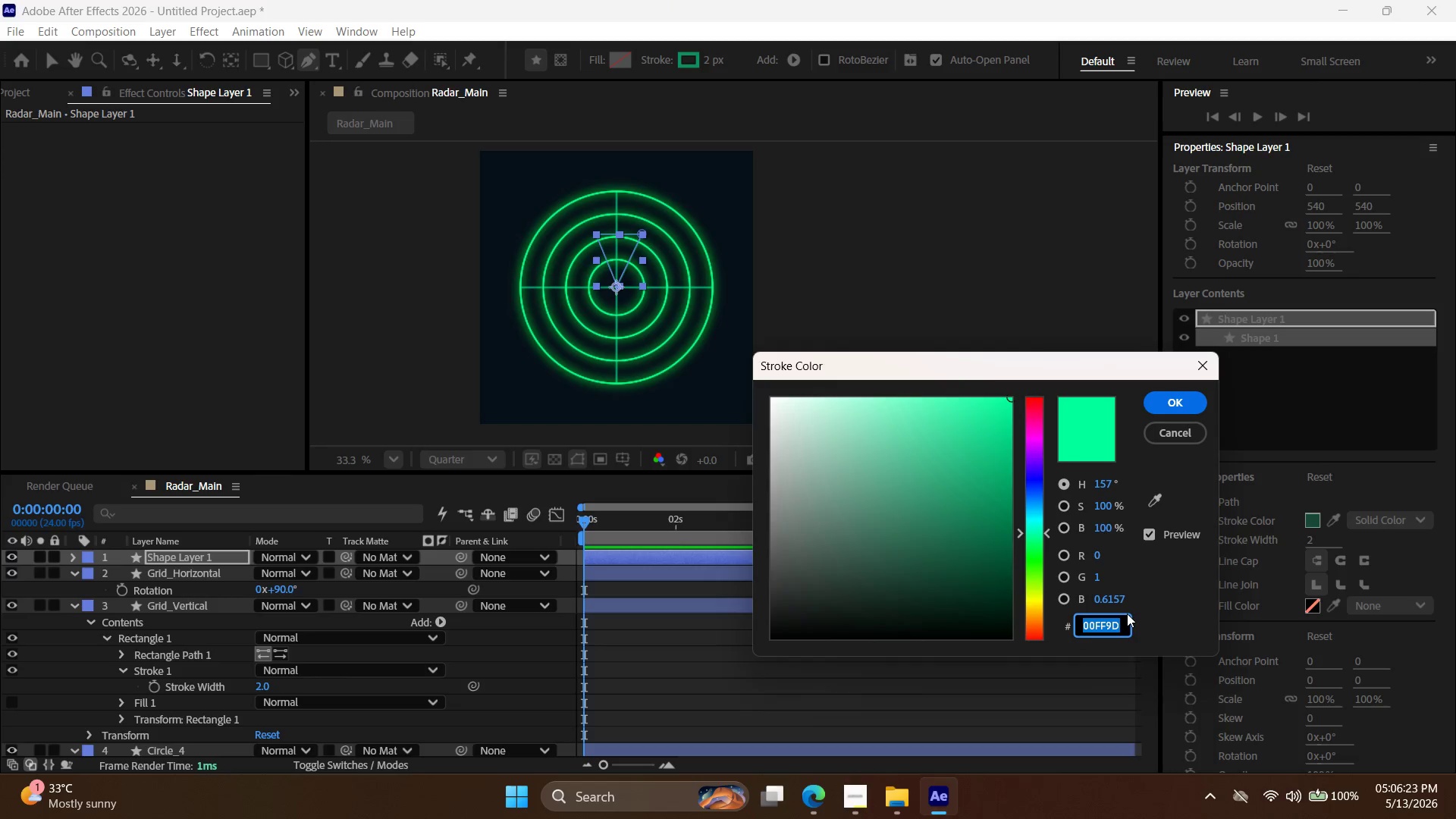 
key(Control+C)
 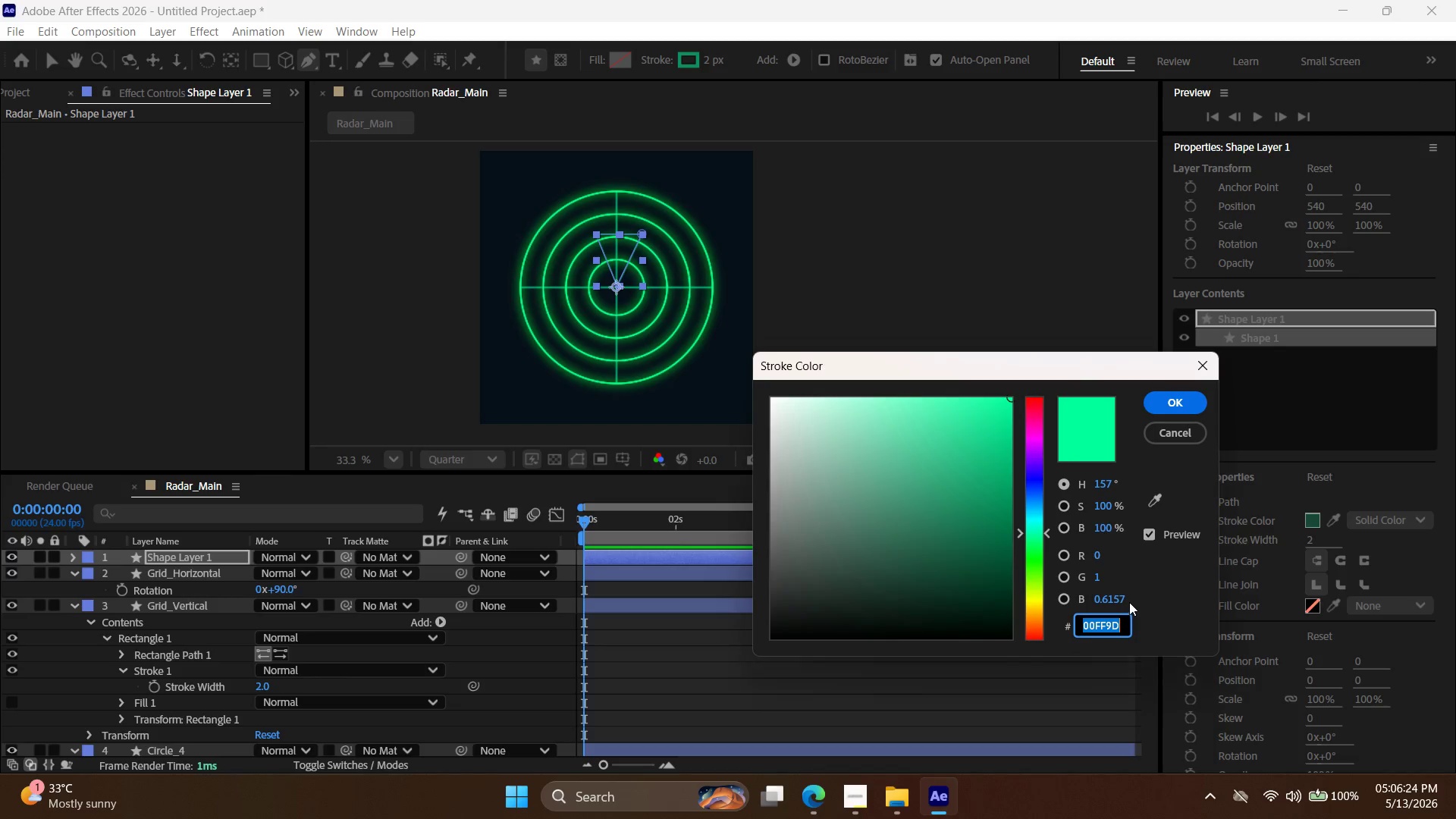 
key(Control+C)
 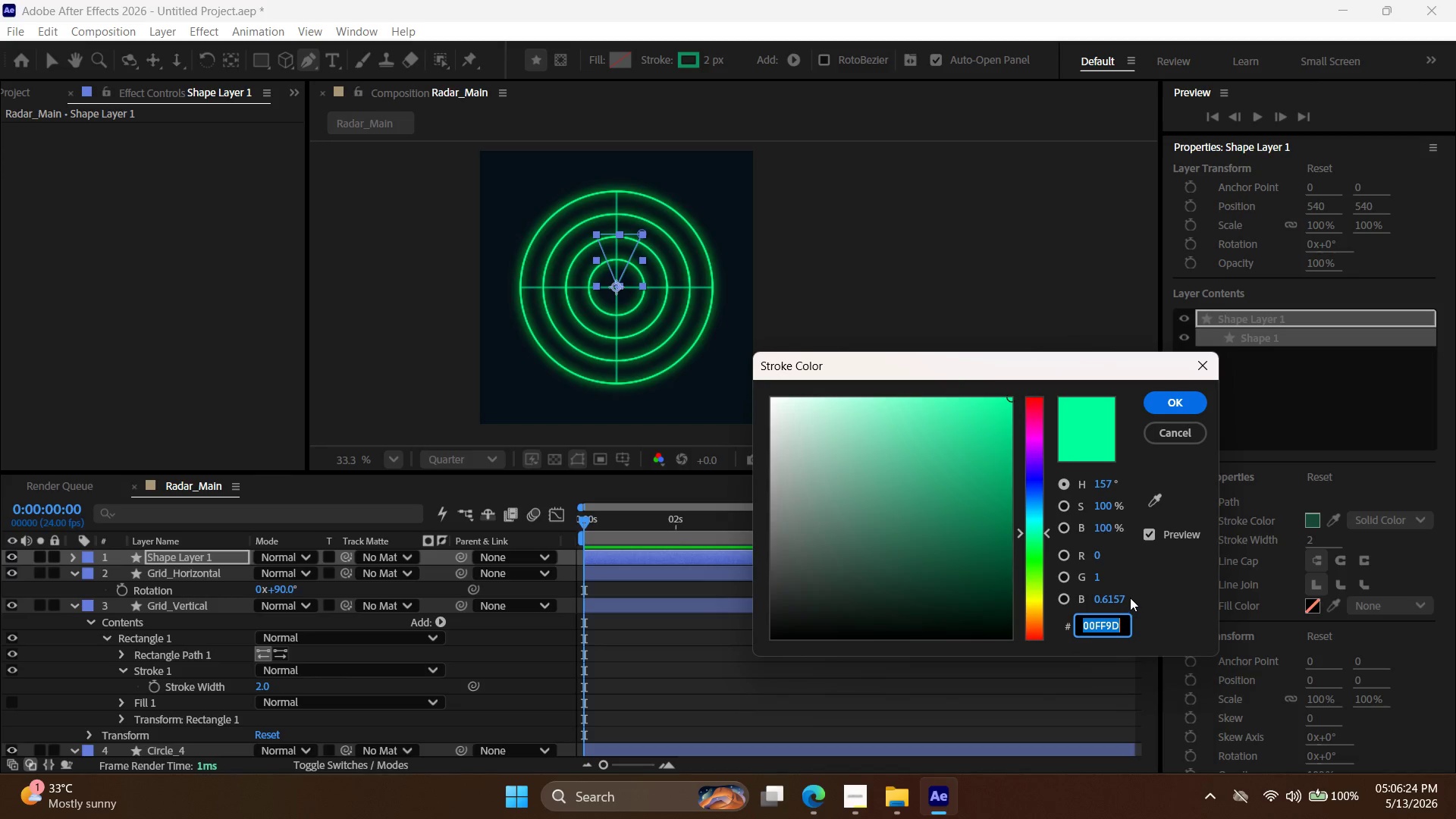 
key(Control+C)
 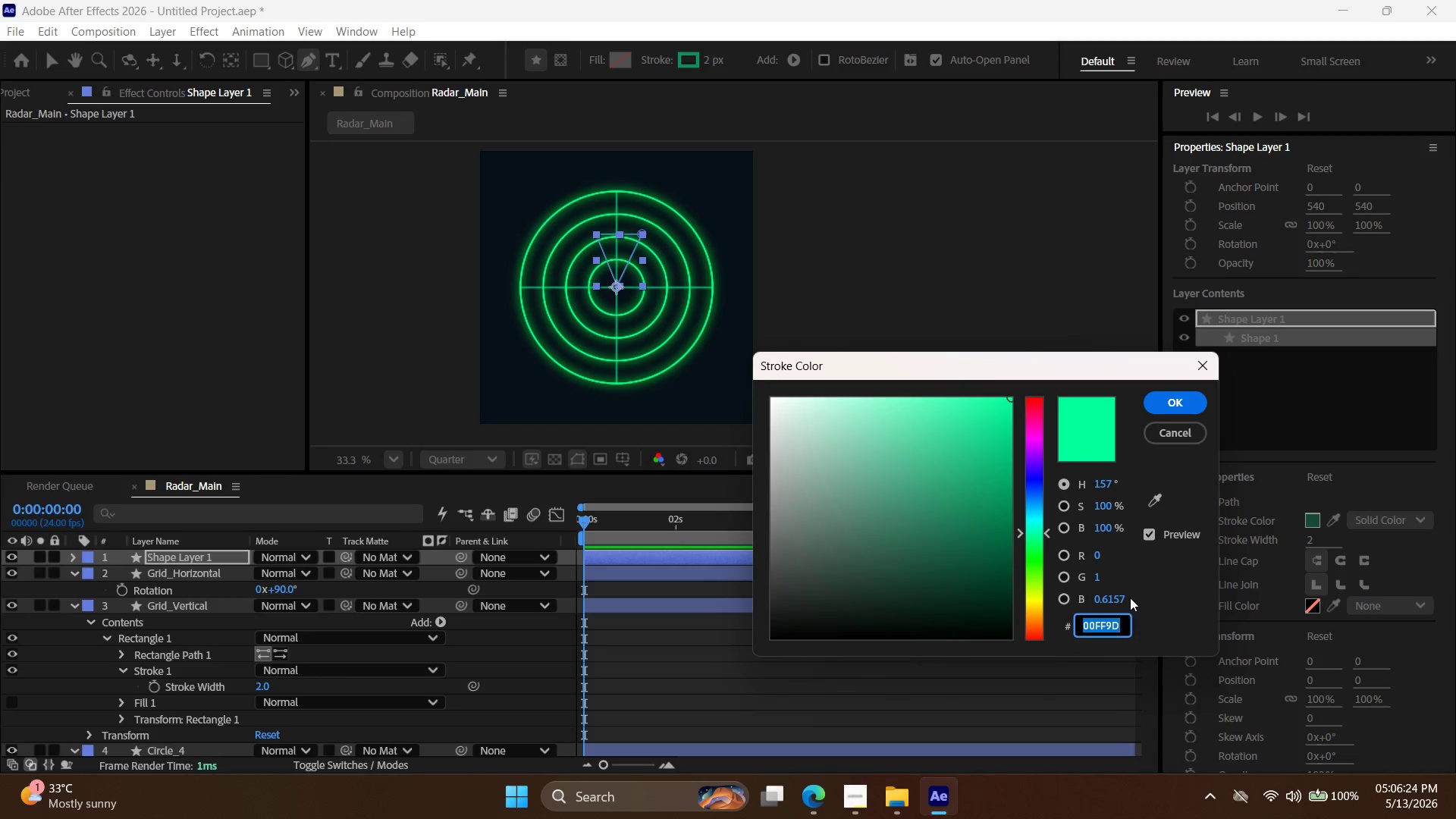 
key(Control+C)
 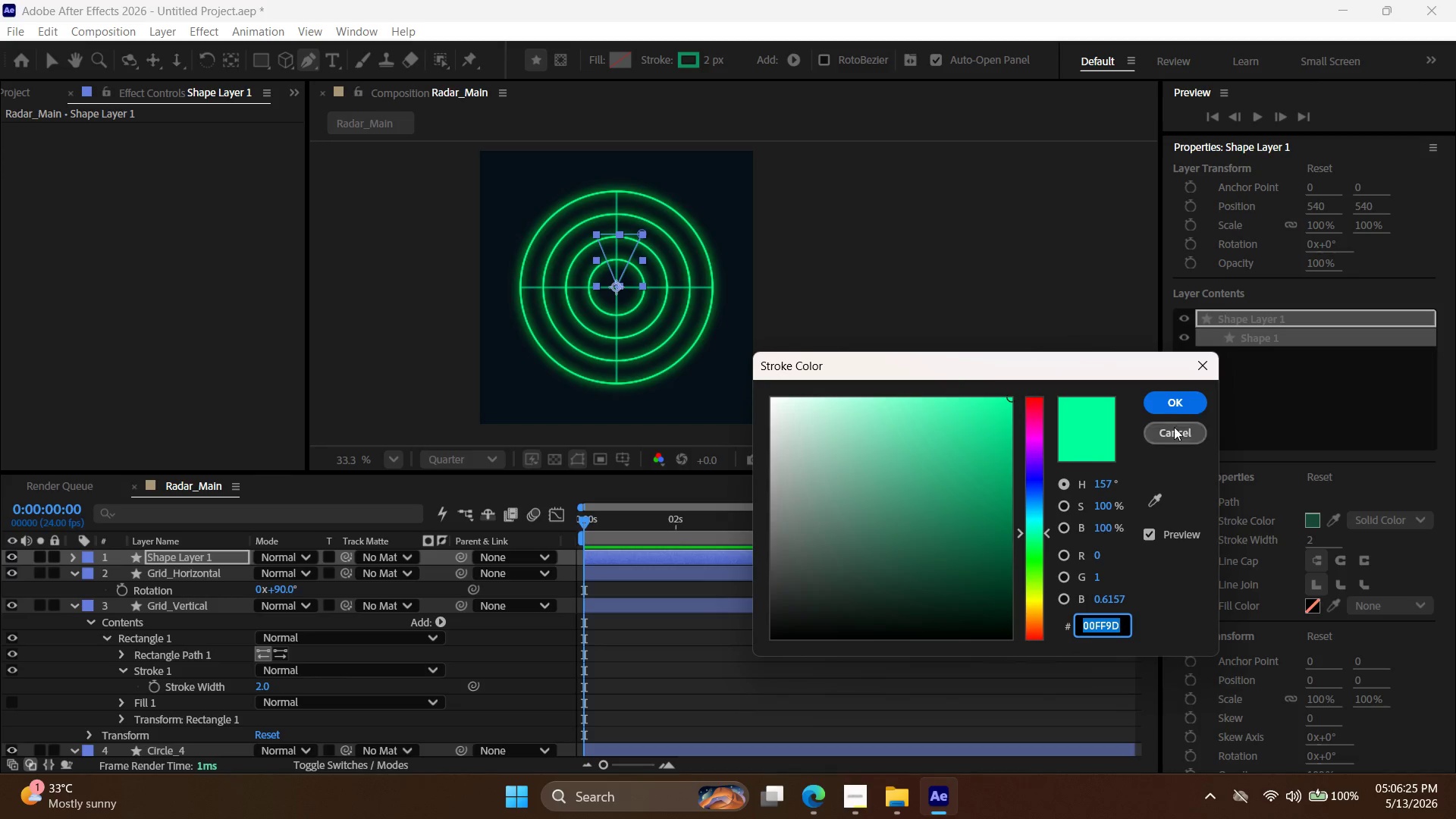 
left_click([1178, 409])
 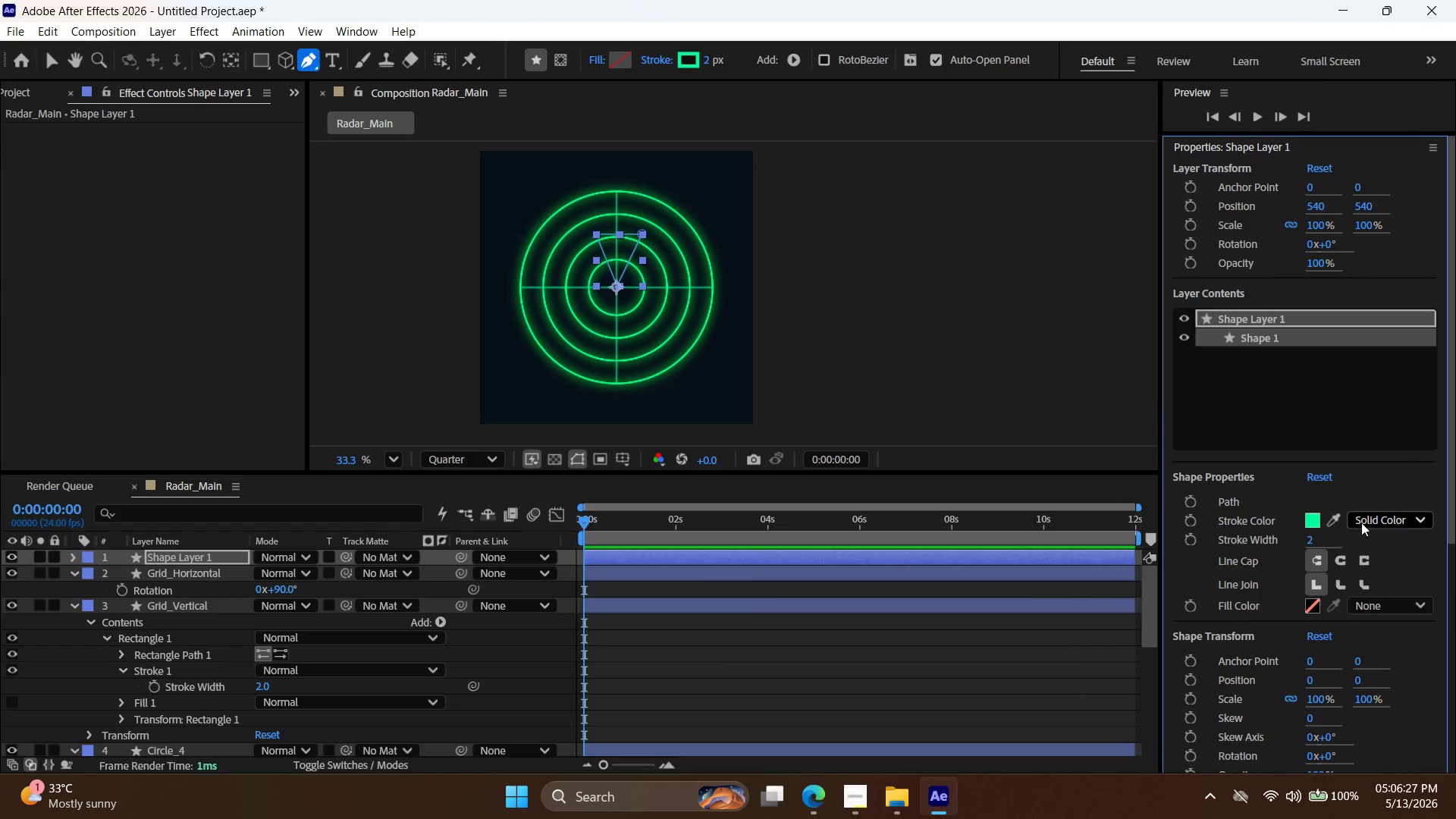 
left_click([1363, 544])
 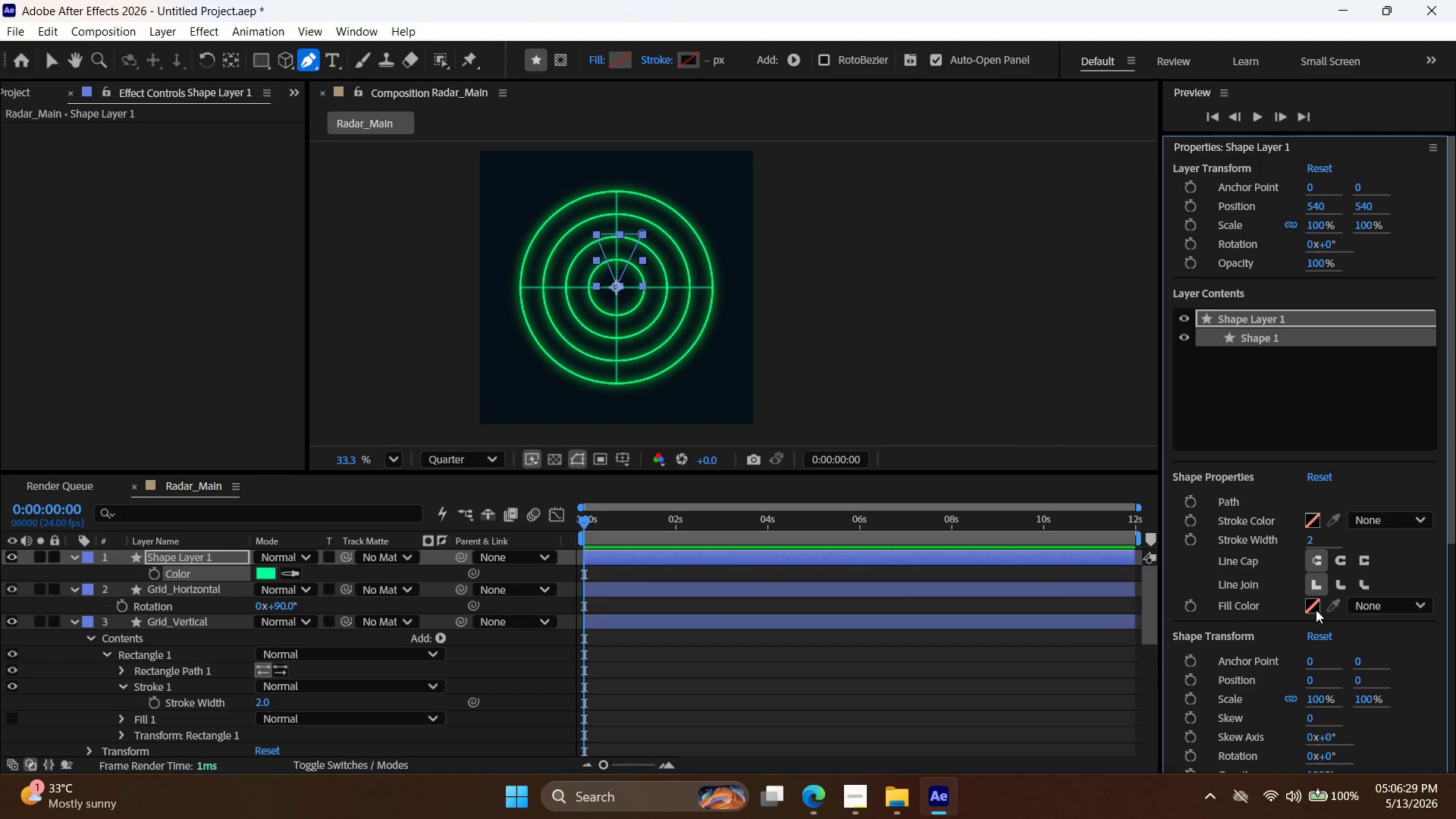 
double_click([1315, 608])
 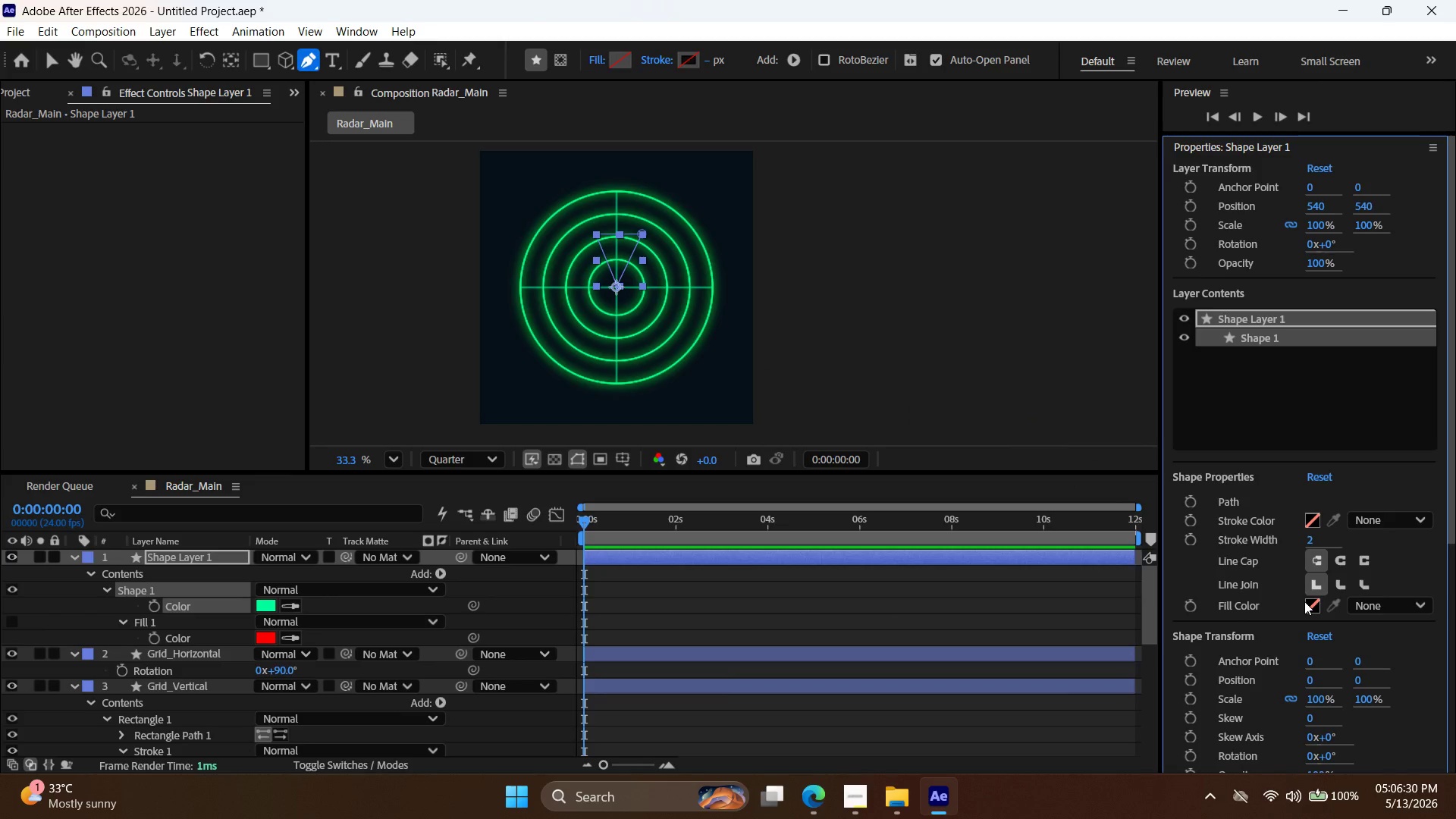 
double_click([1308, 601])
 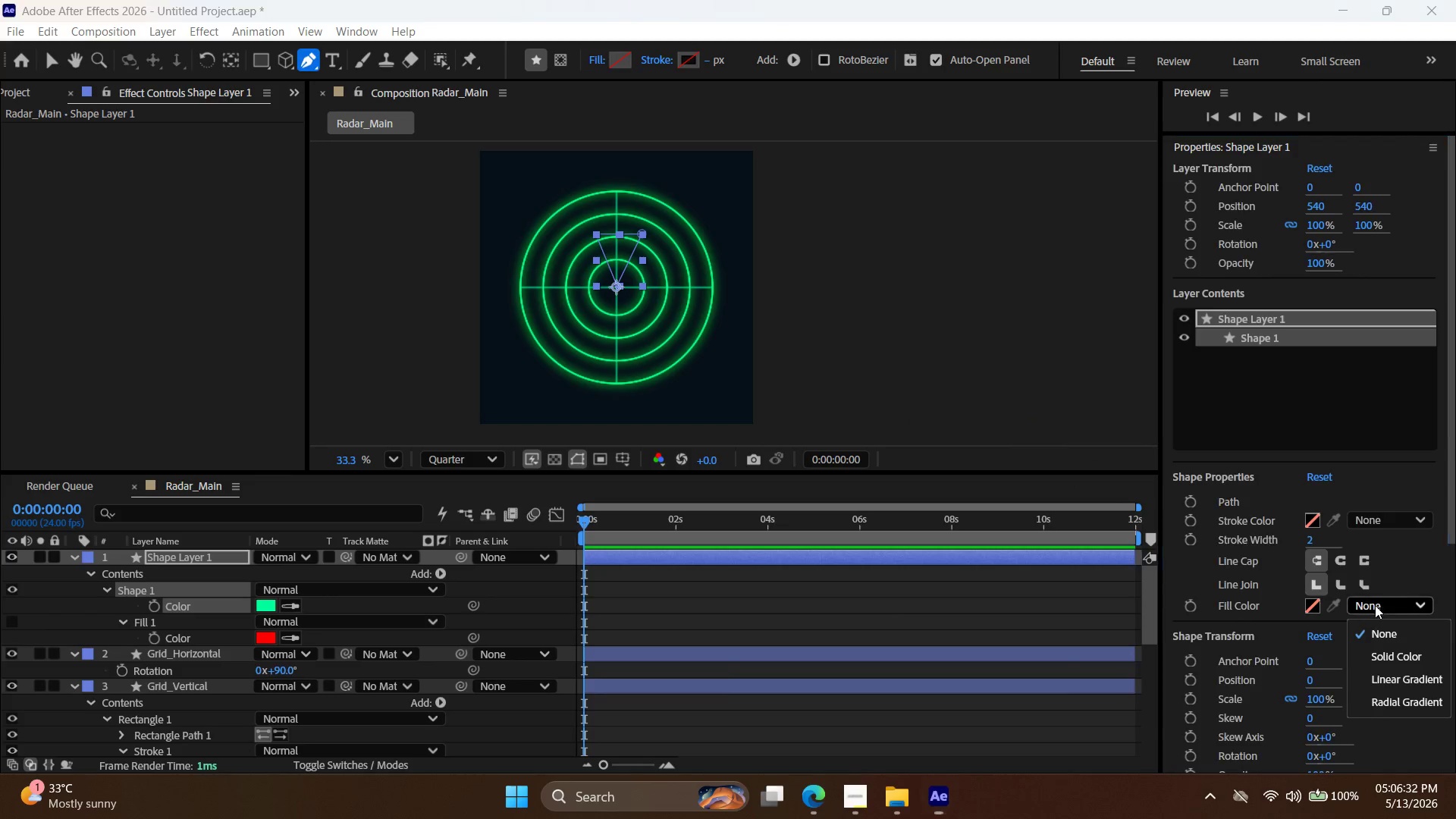 
left_click([1376, 652])
 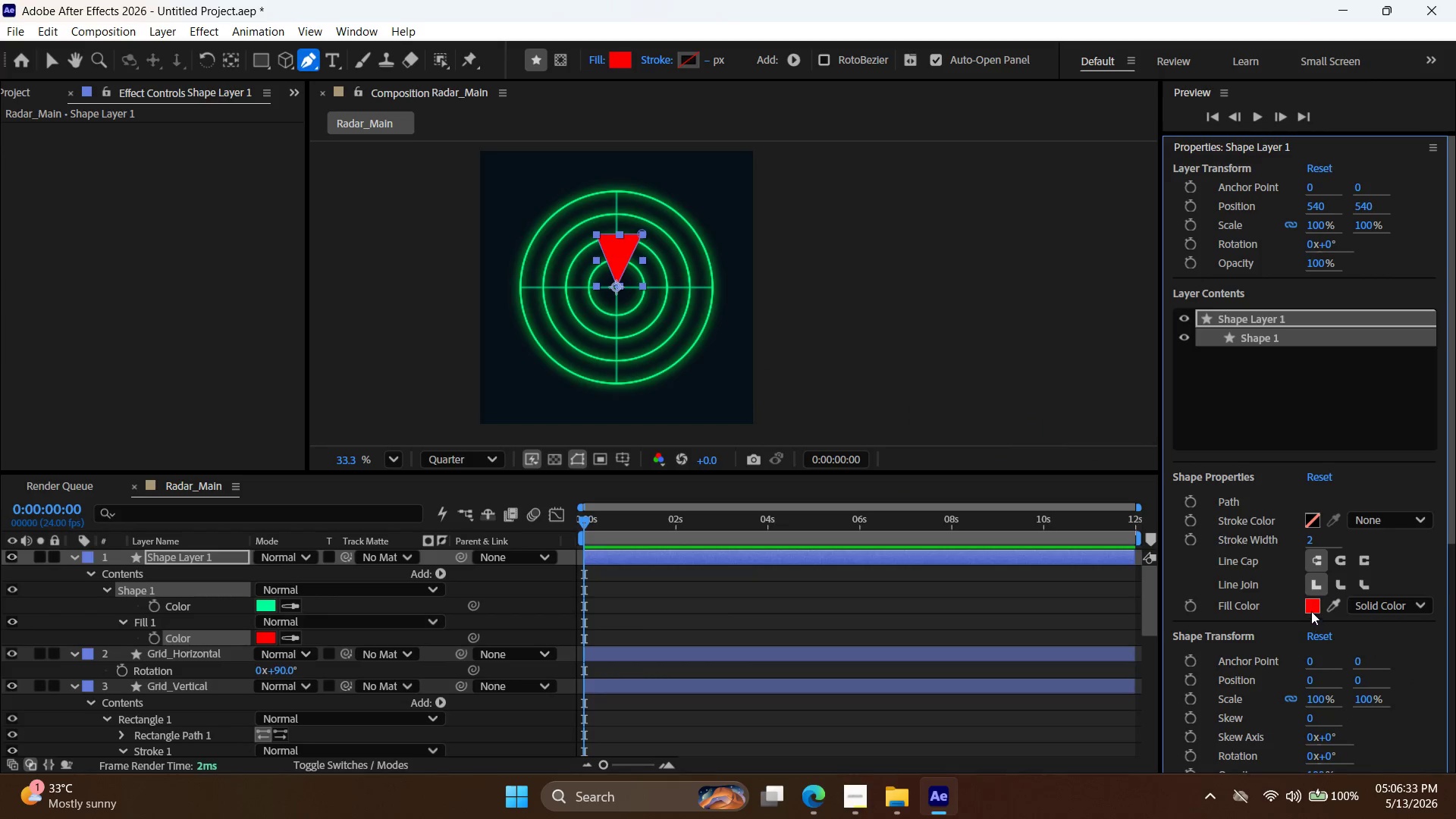 
left_click([1312, 607])
 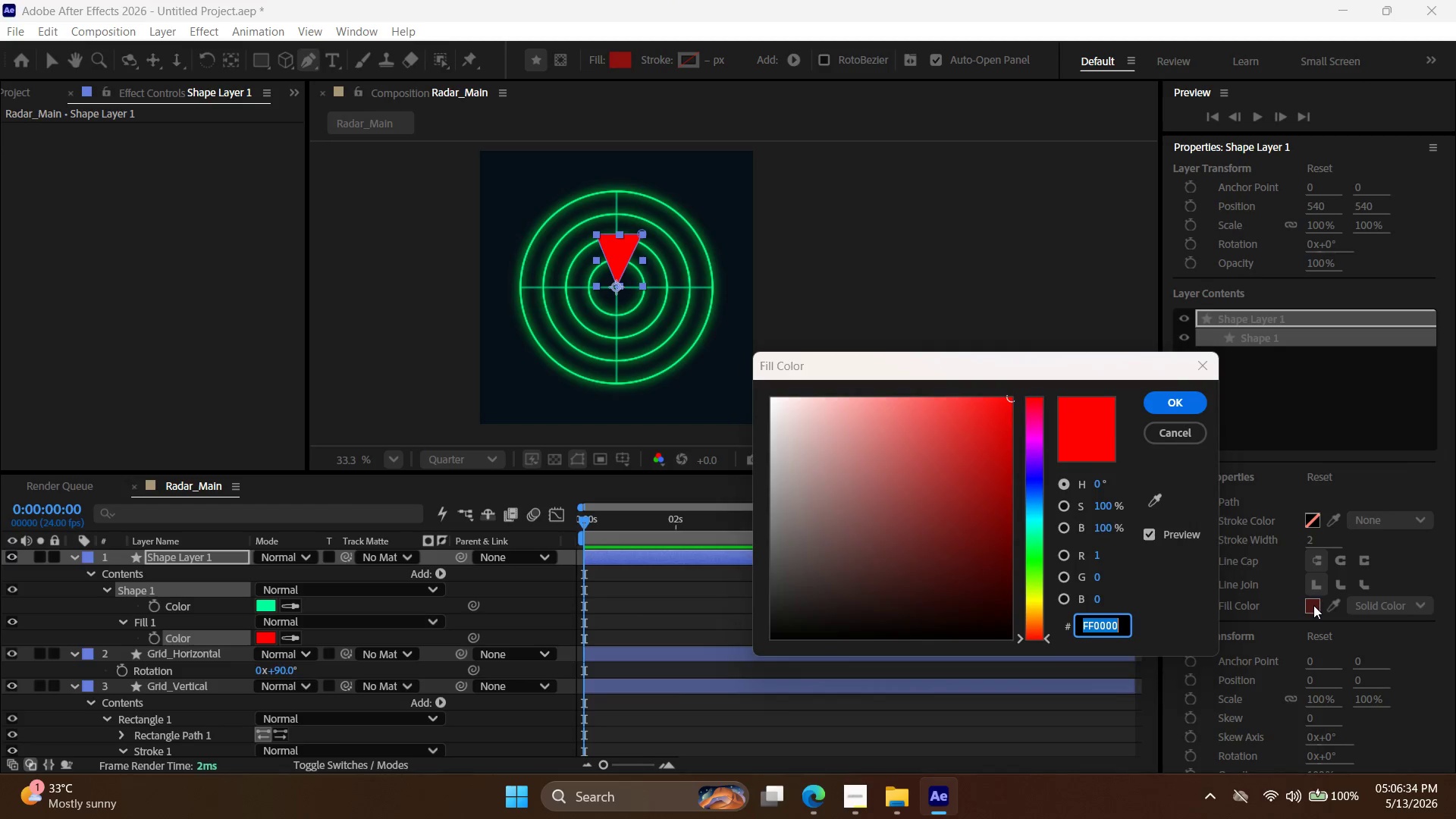 
key(Control+ControlLeft)
 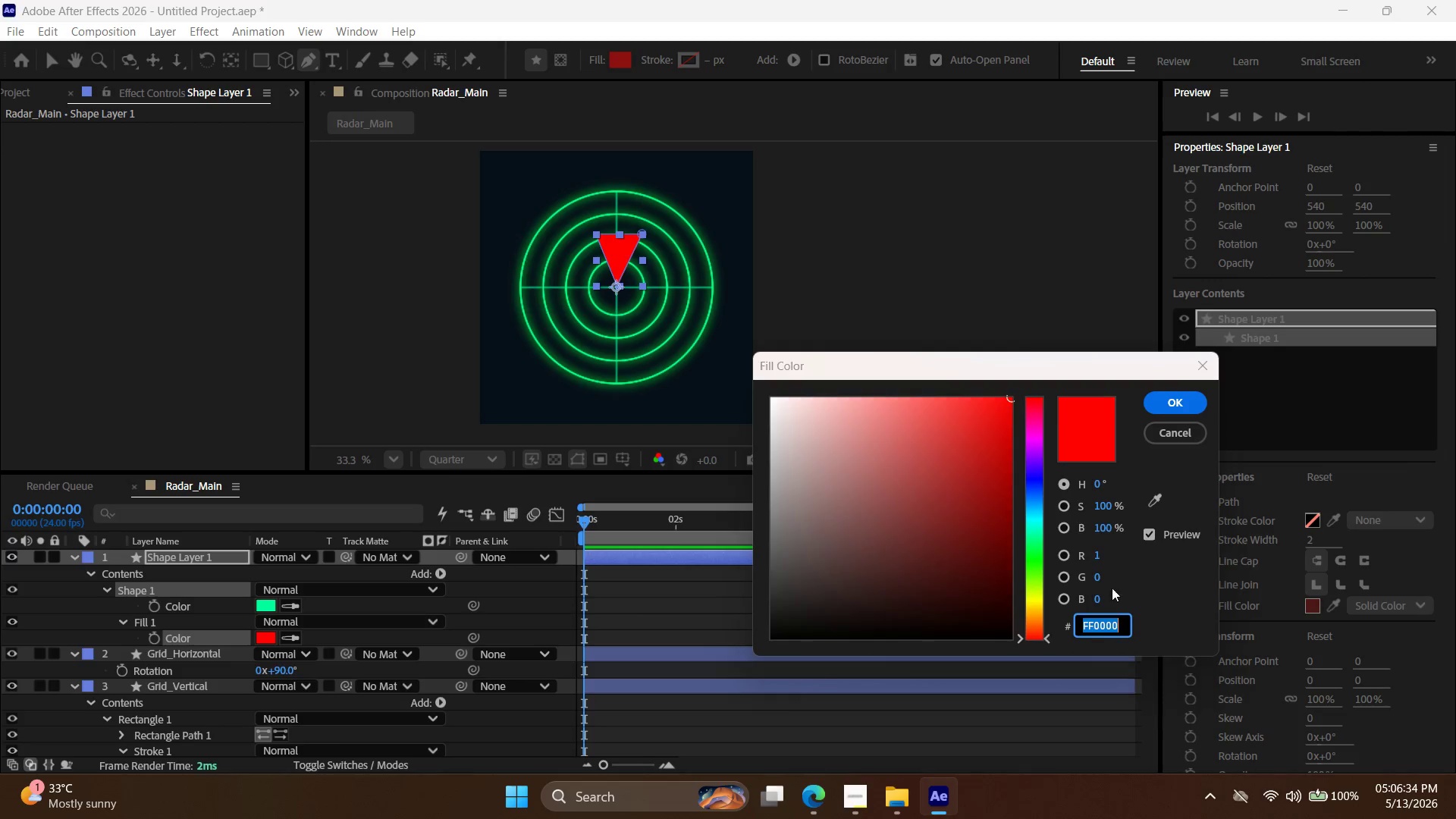 
key(Control+V)
 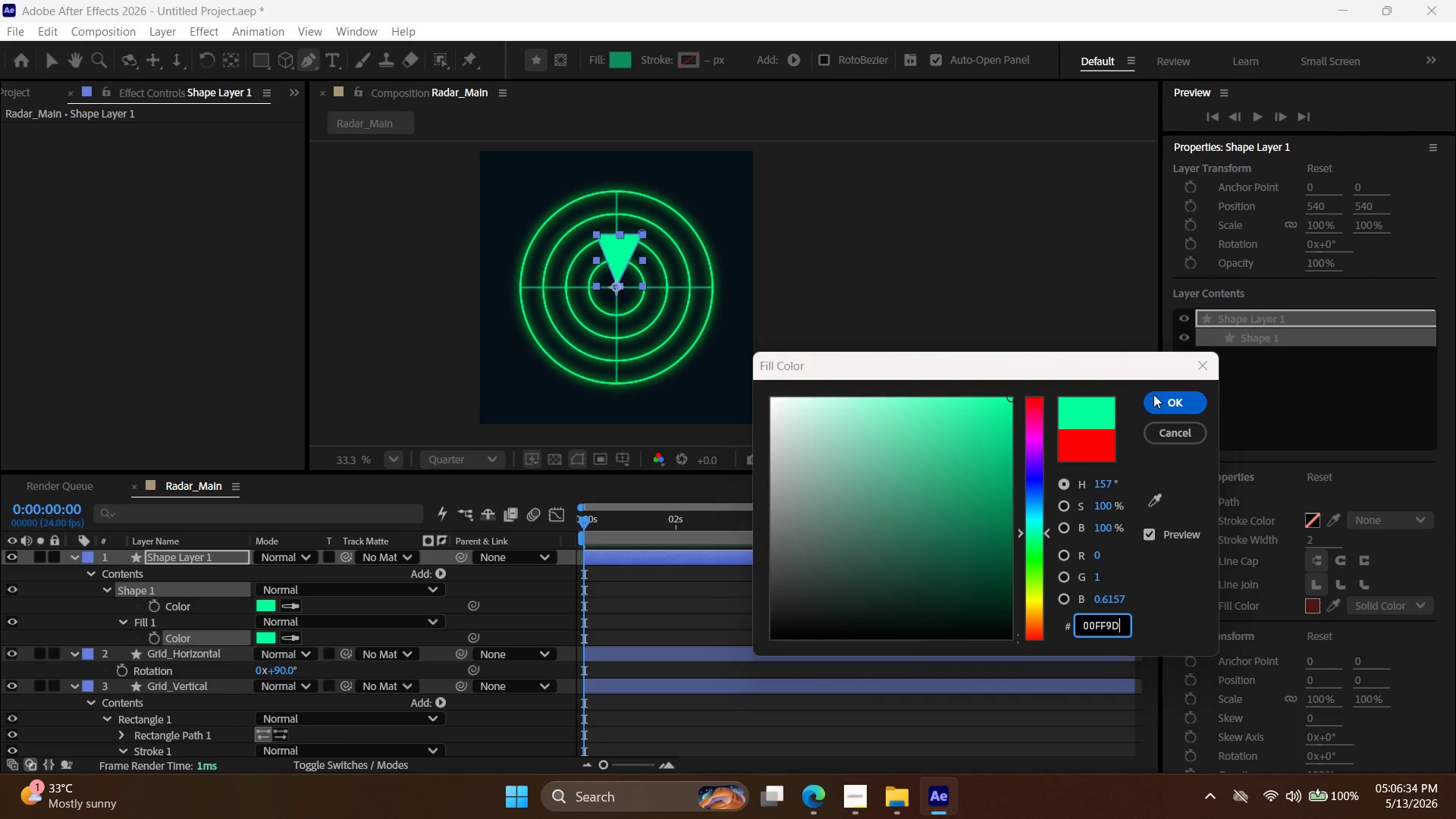 
left_click([1157, 399])
 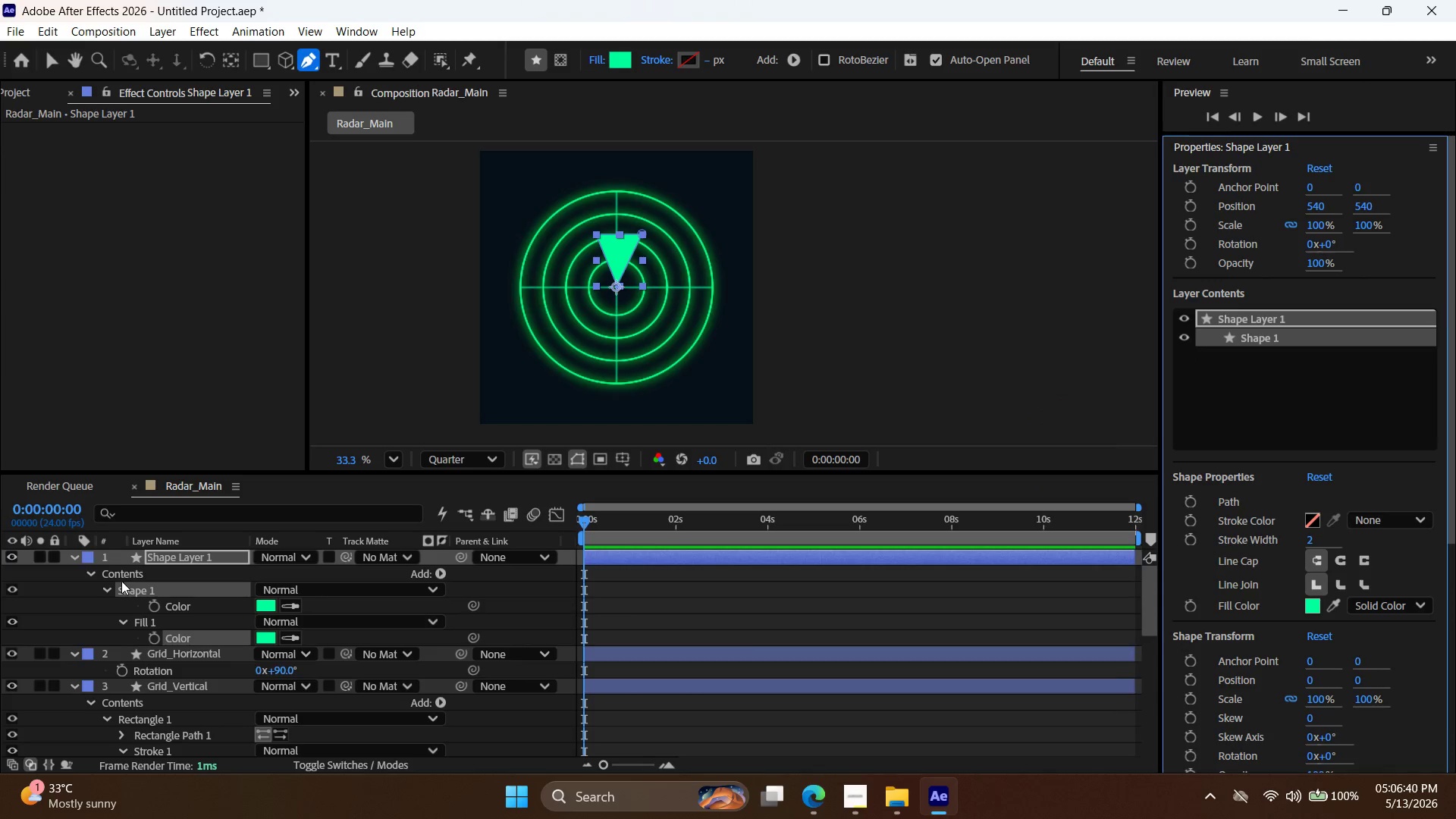 
wait(7.7)
 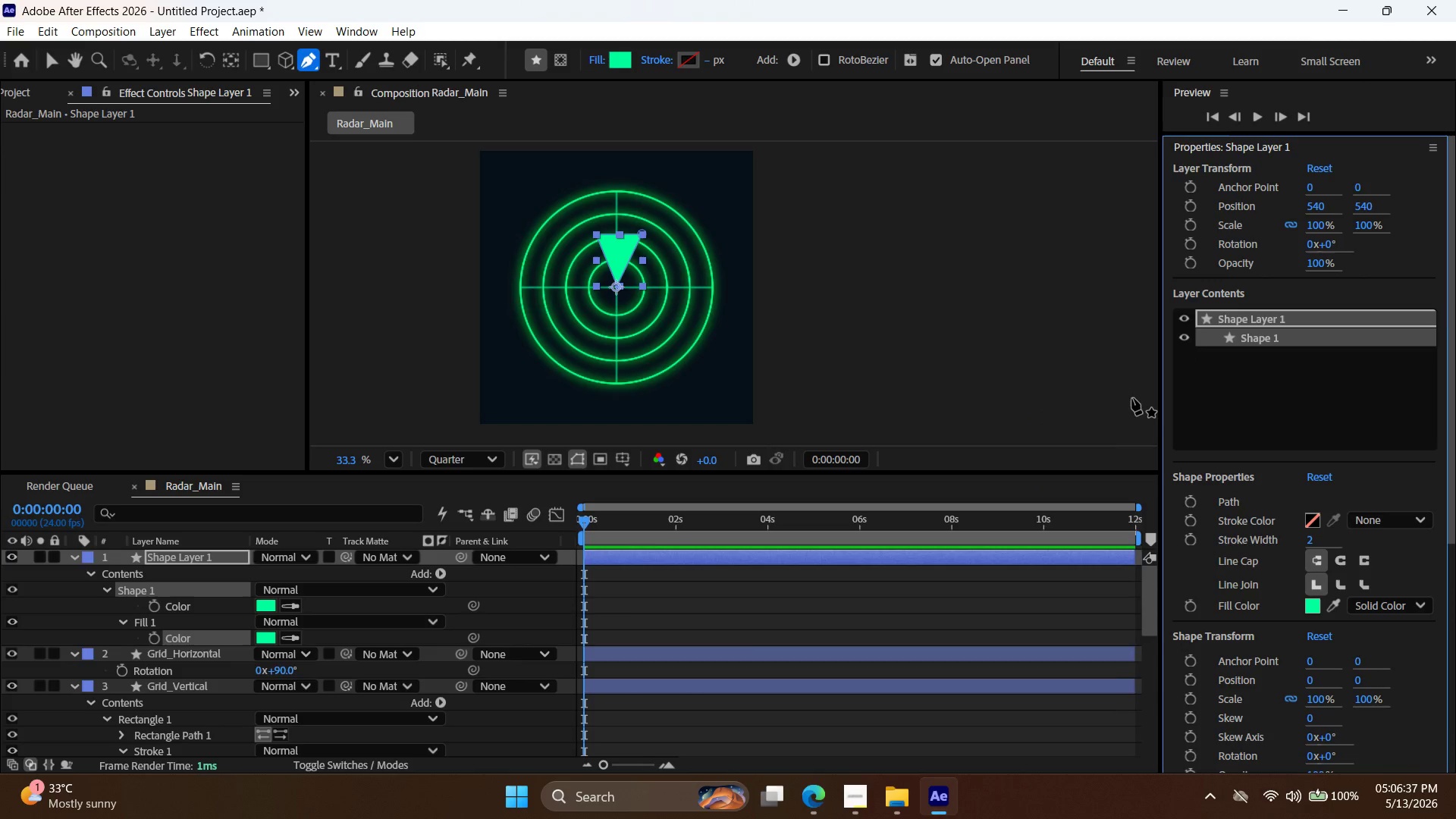 
scroll: coordinate [1323, 576], scroll_direction: up, amount: 3.0
 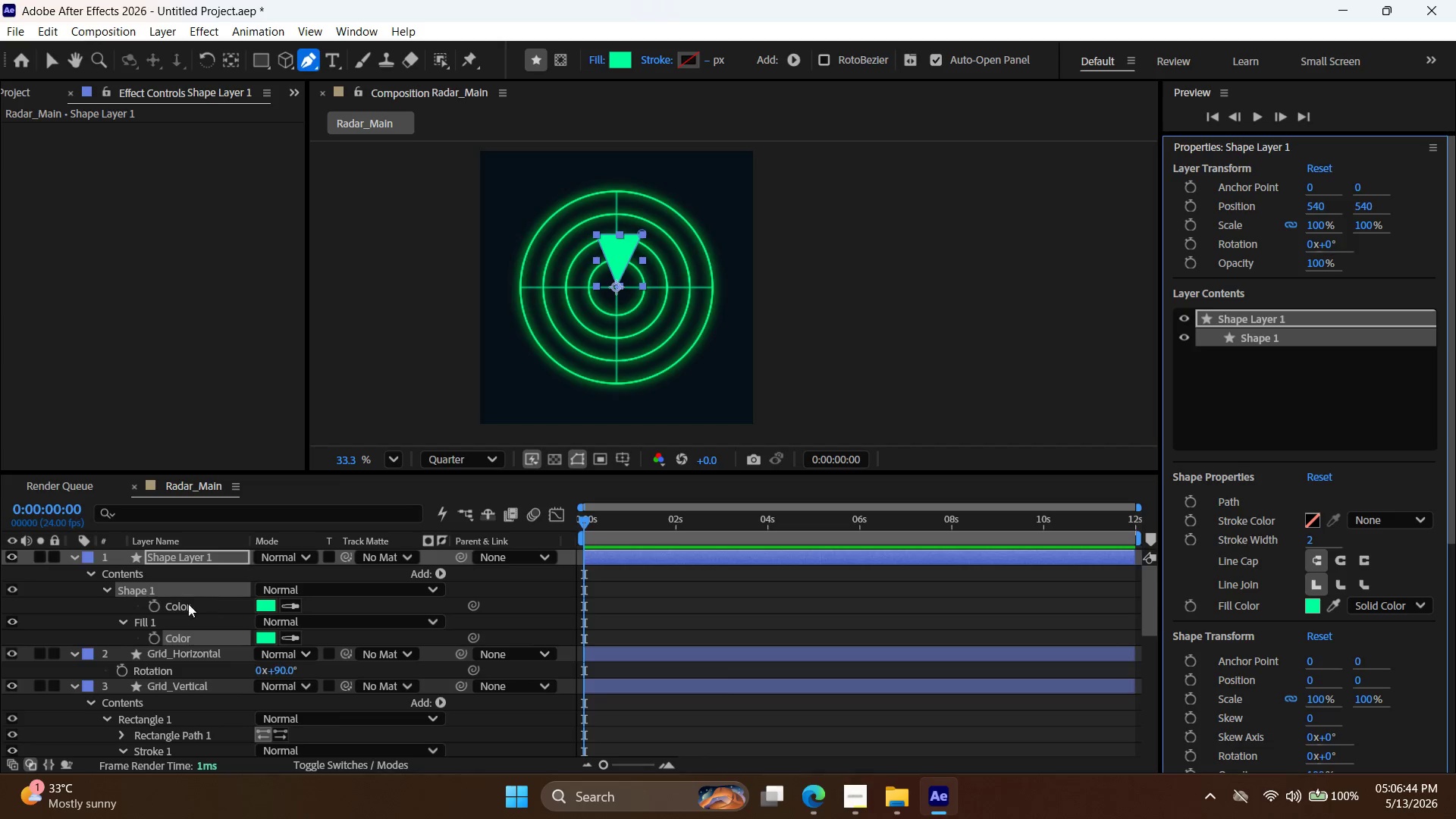 
key(T)
 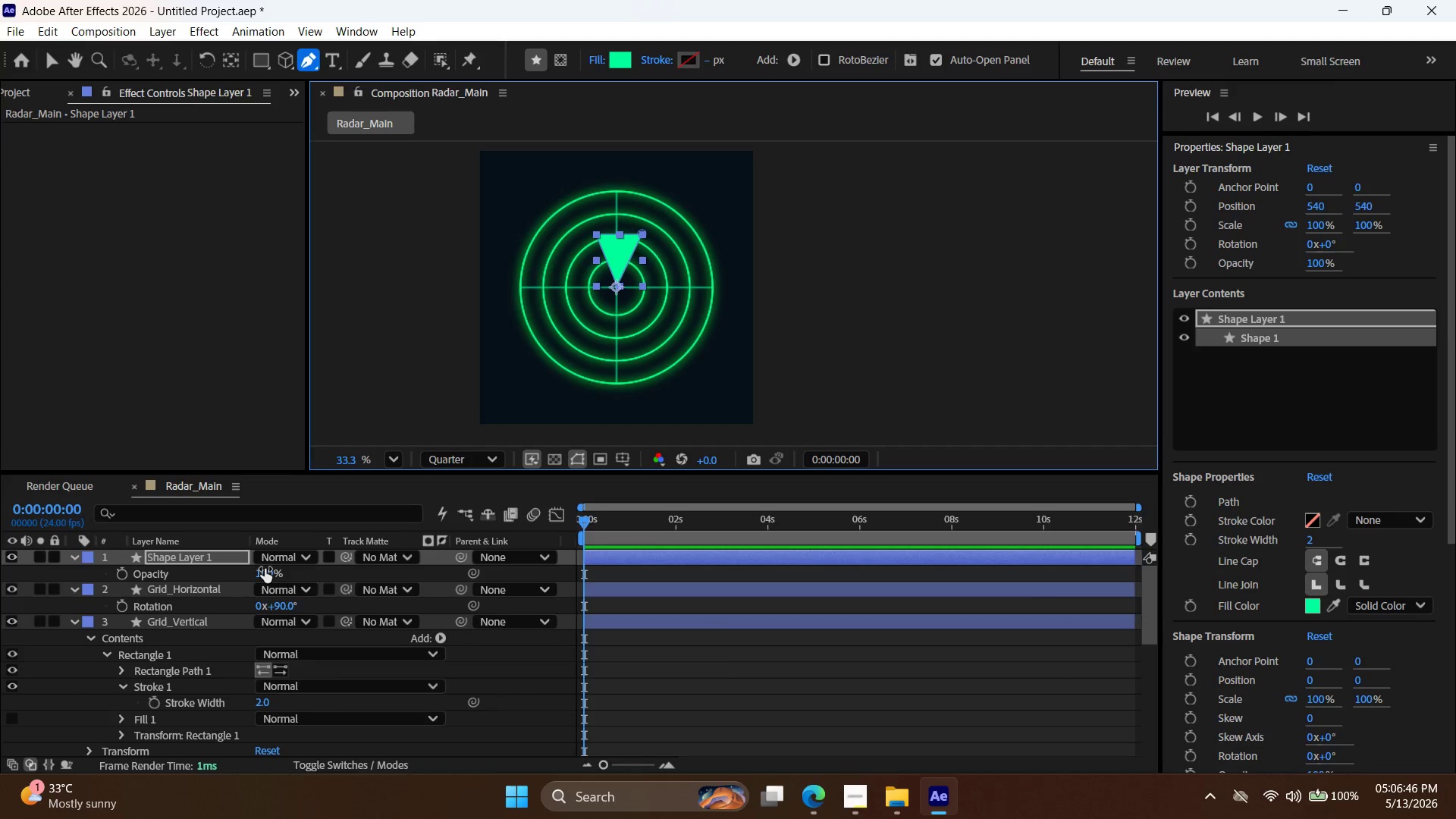 
double_click([265, 567])
 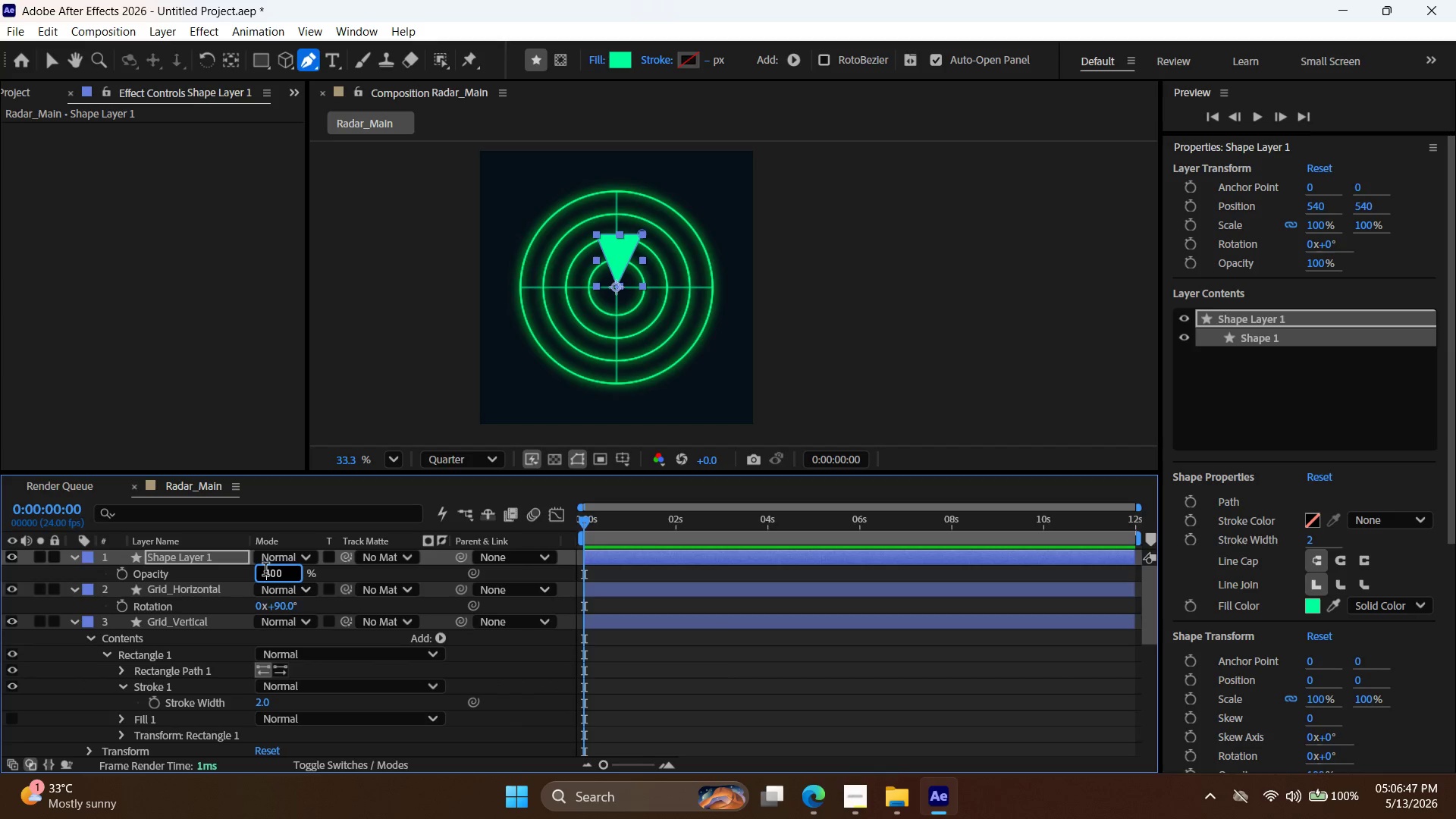 
triple_click([266, 571])
 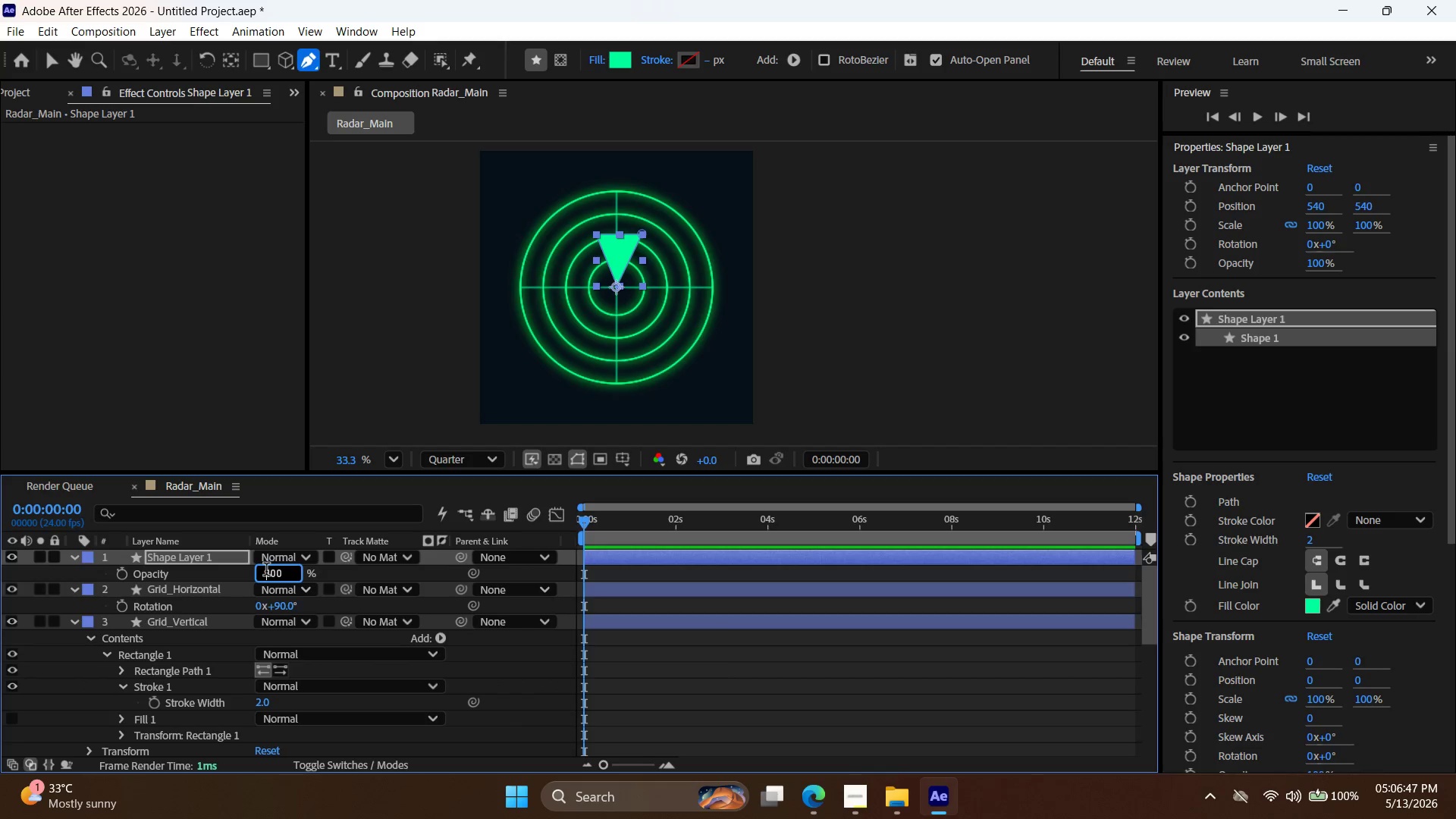 
triple_click([266, 571])
 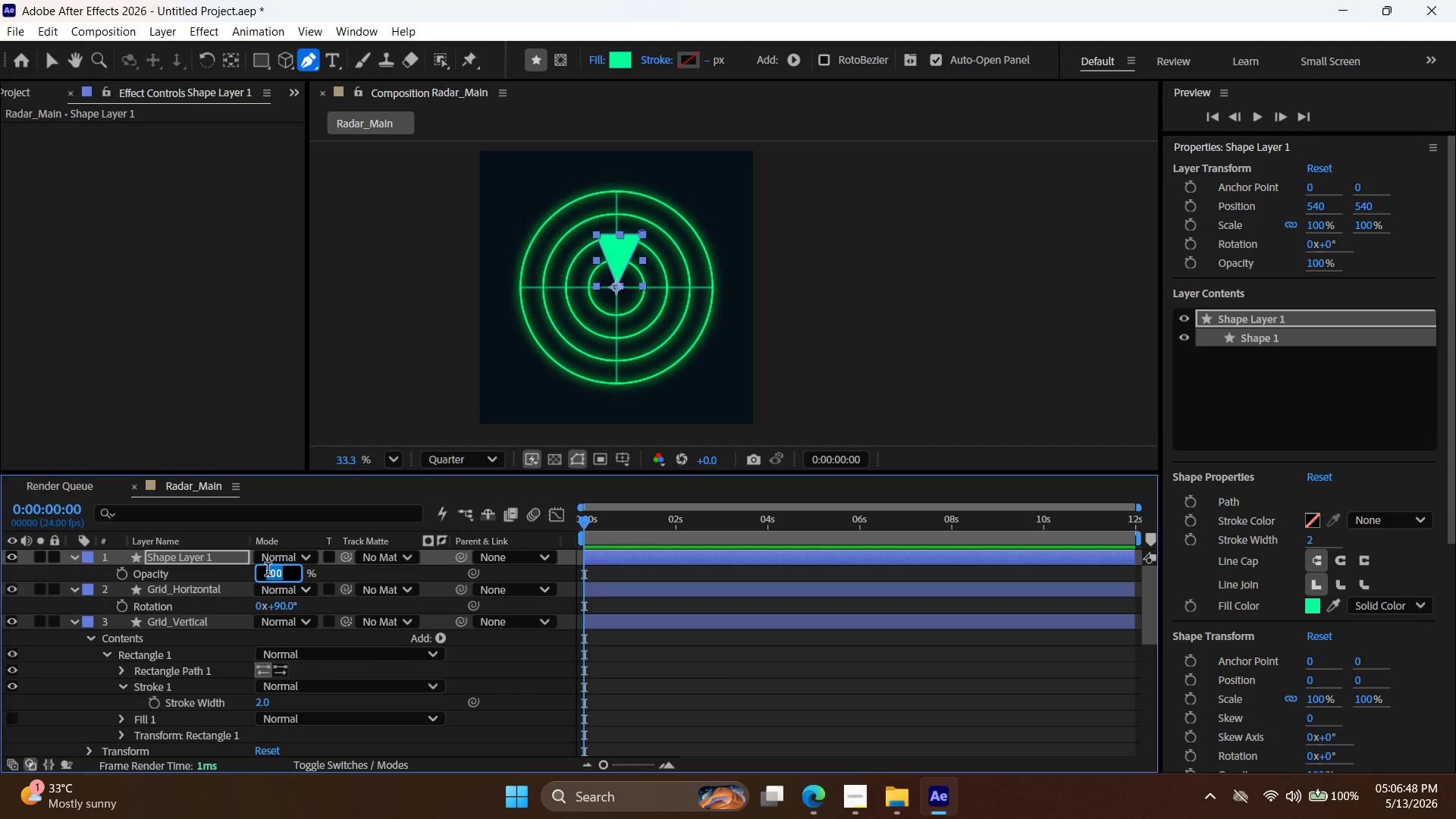 
type(40)
 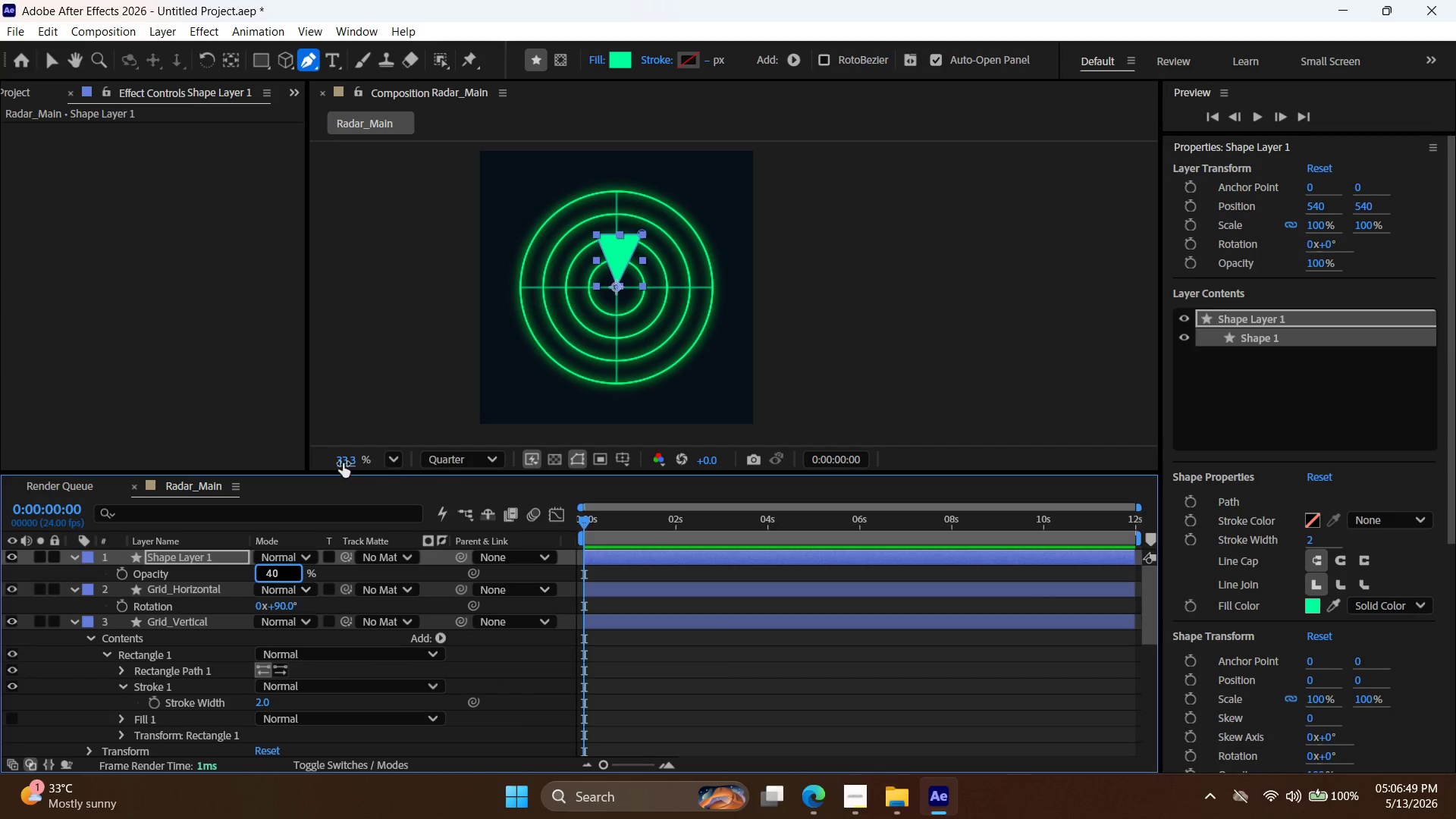 
left_click([339, 422])
 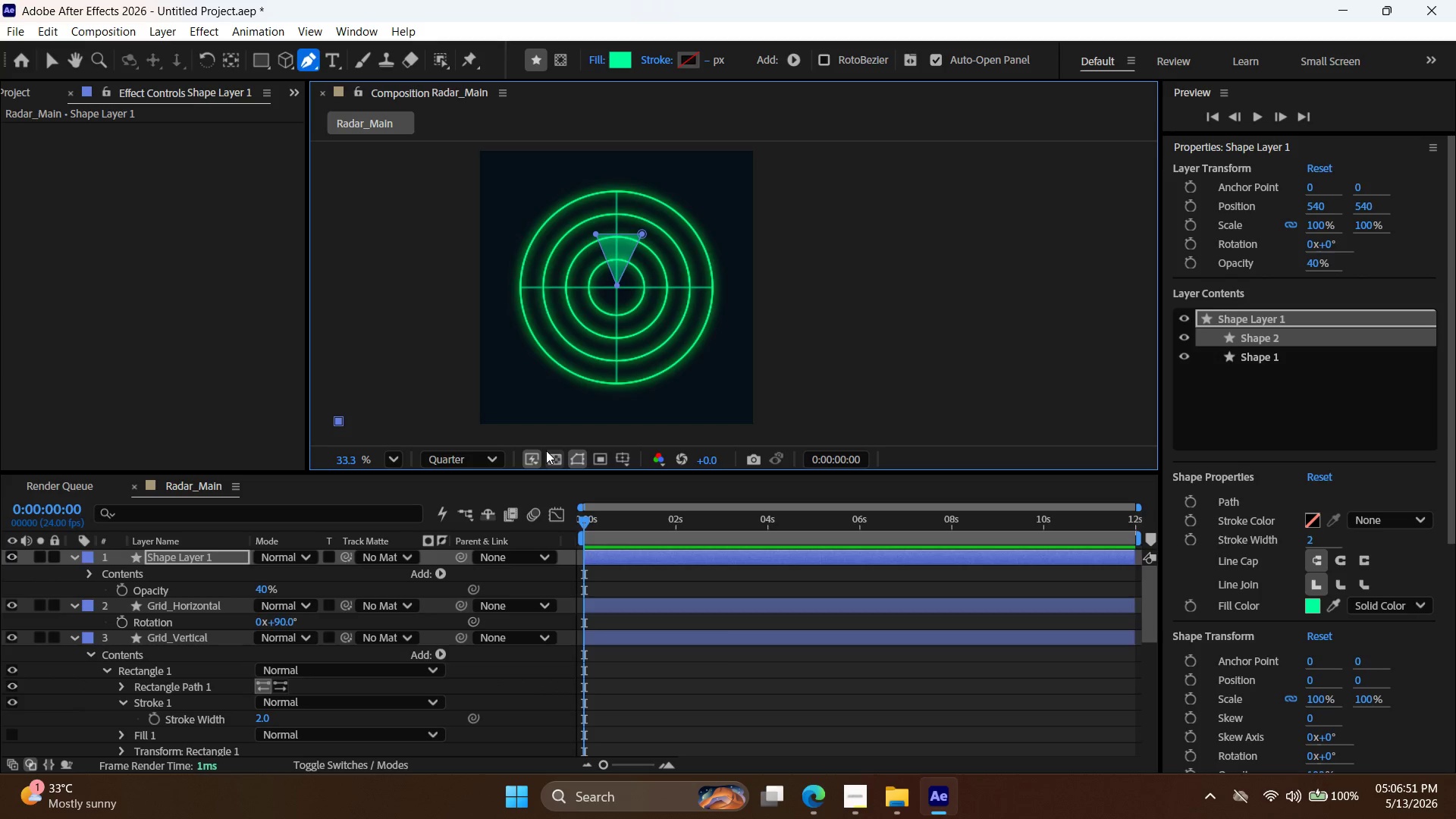 
key(Control+ControlLeft)
 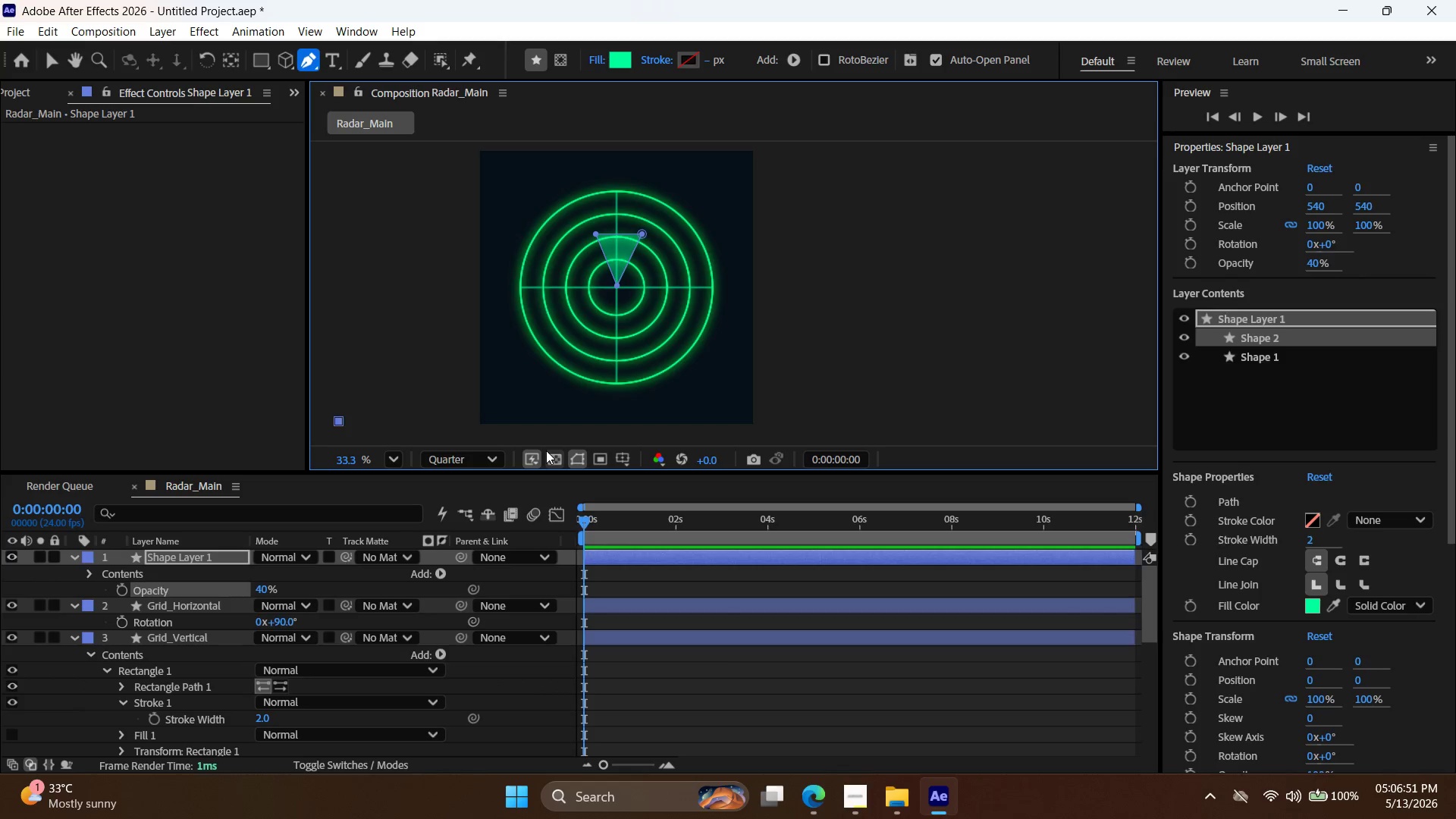 
key(Control+Z)
 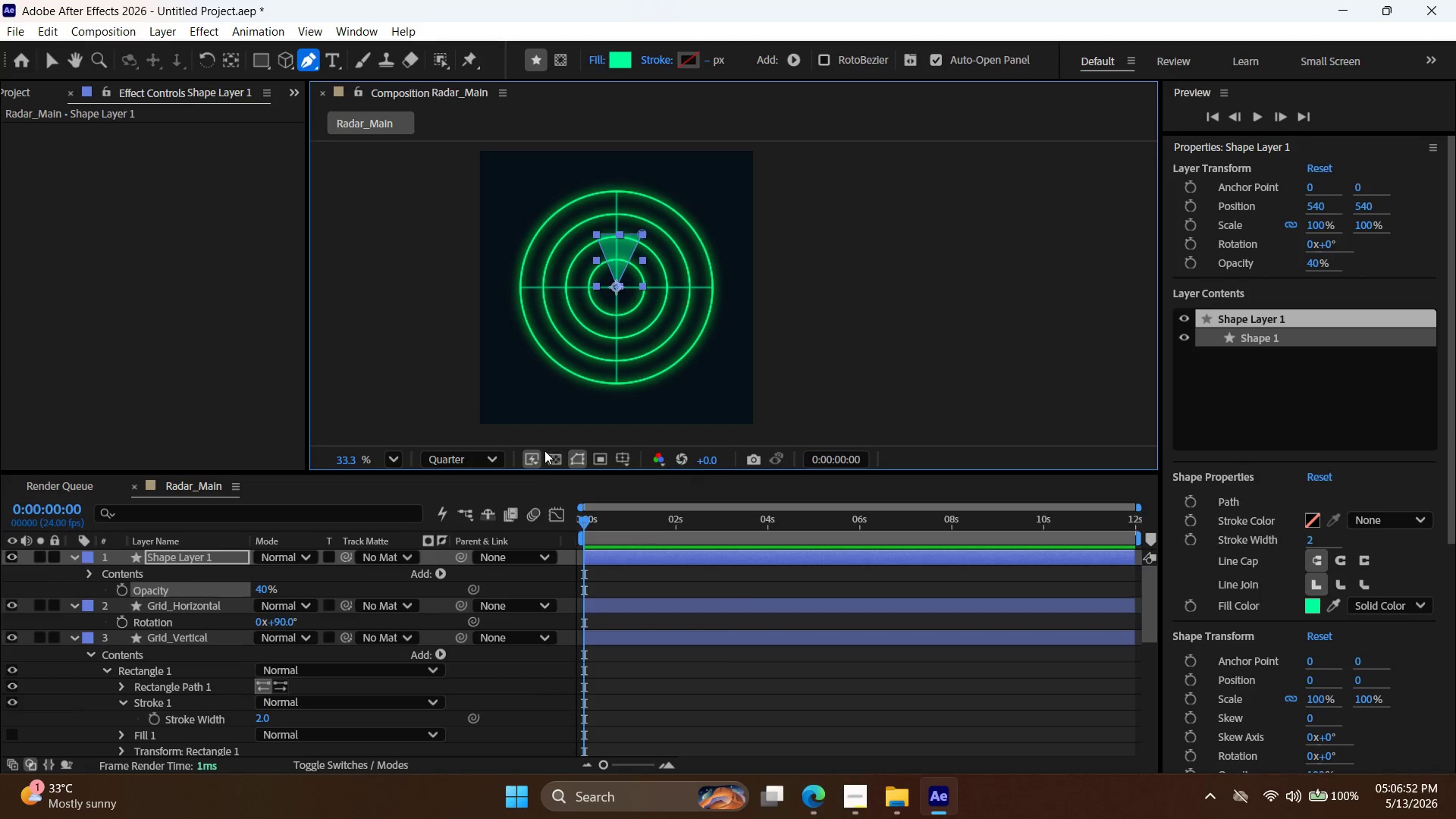 
key(Control+V)
 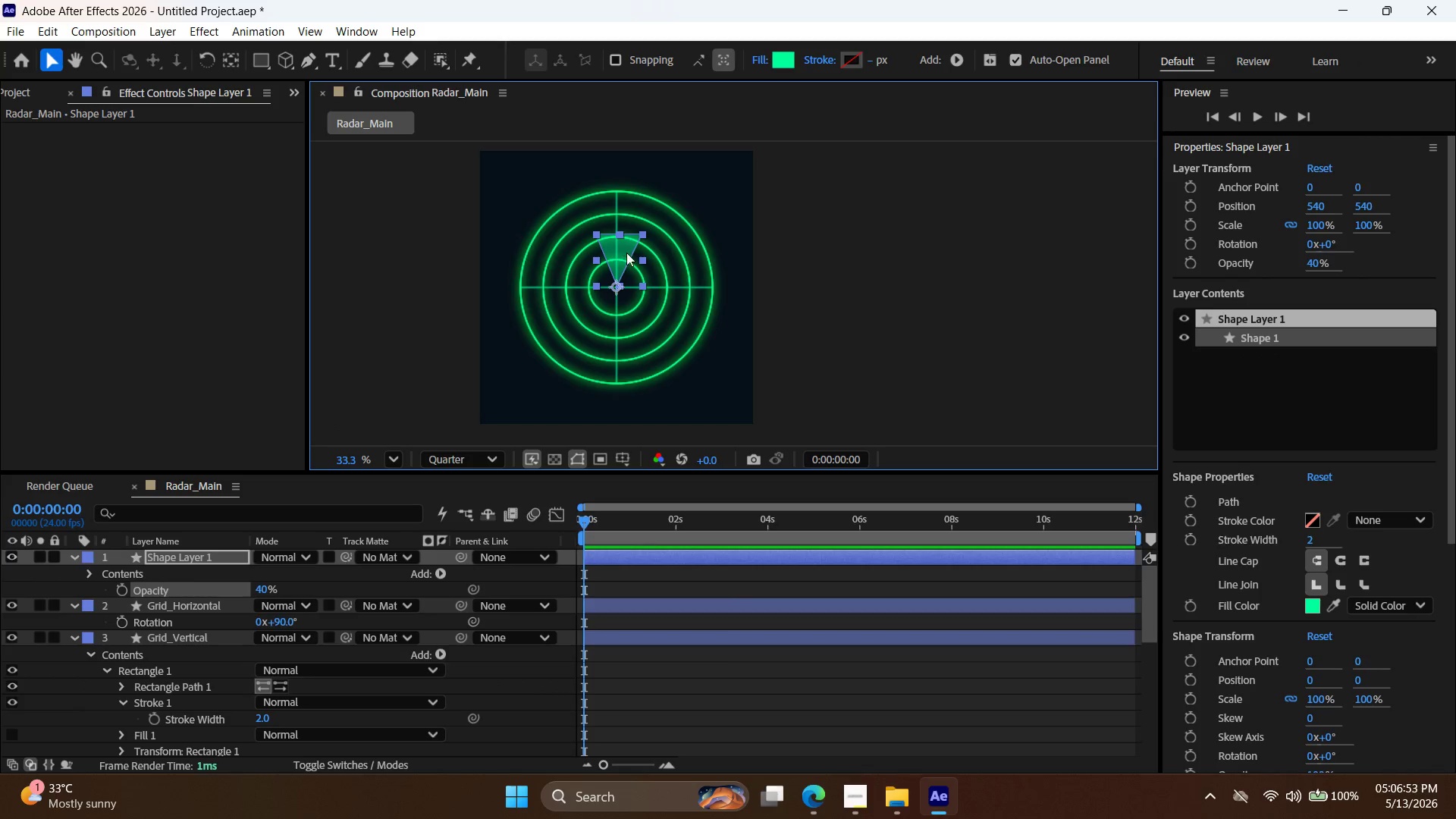 
left_click_drag(start_coordinate=[626, 253], to_coordinate=[675, 257])
 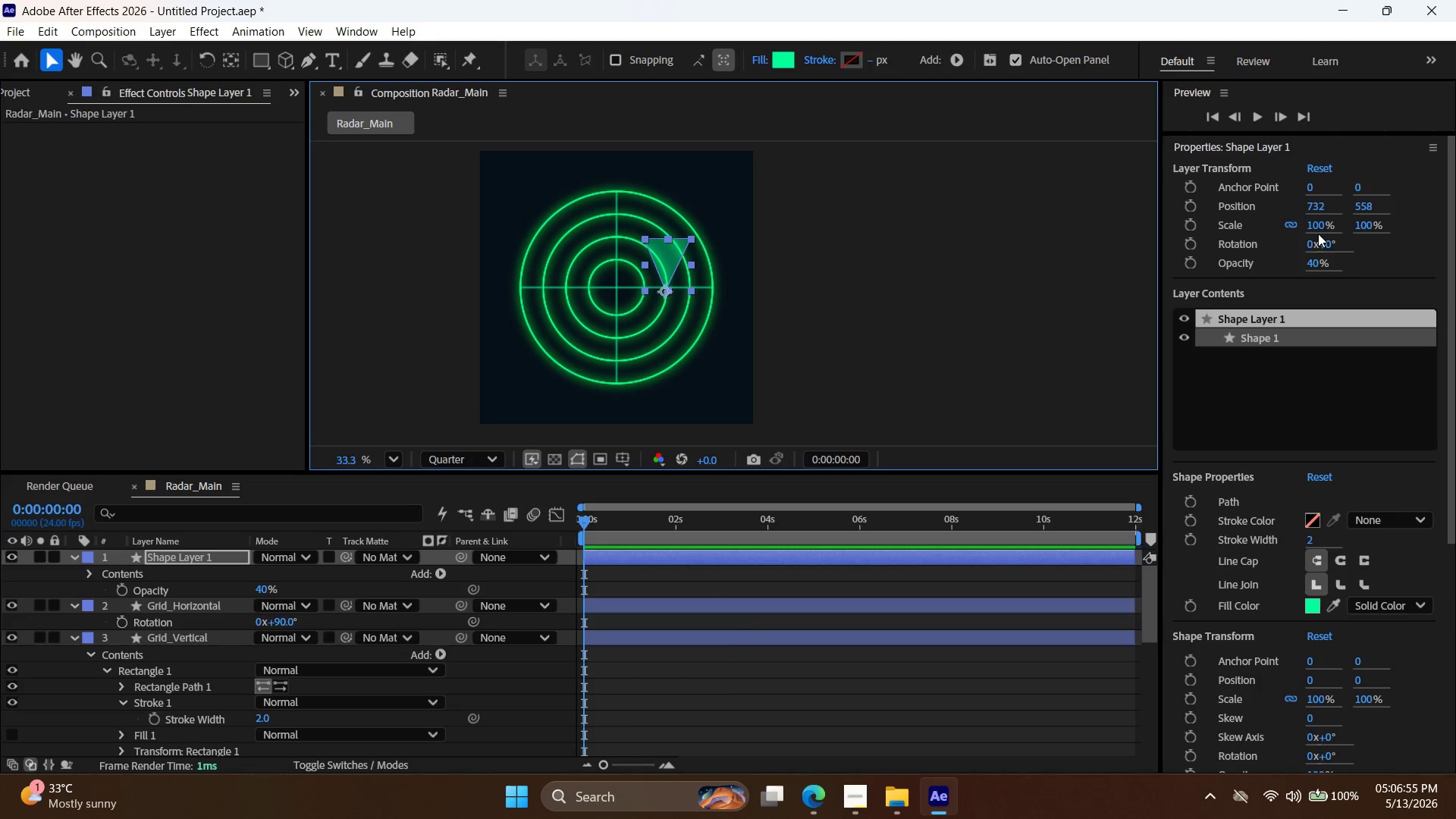 
double_click([1319, 227])
 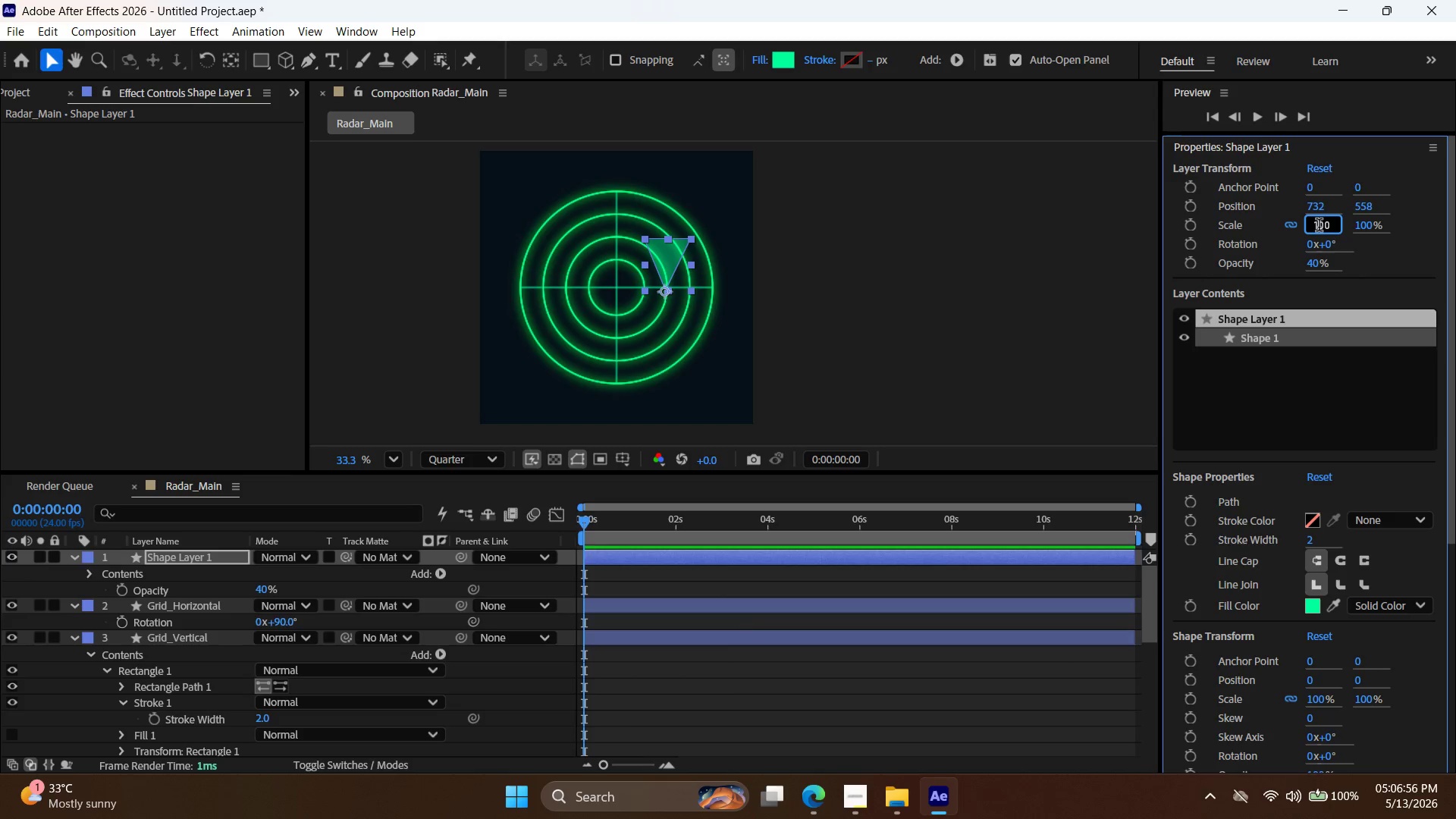 
triple_click([1319, 227])
 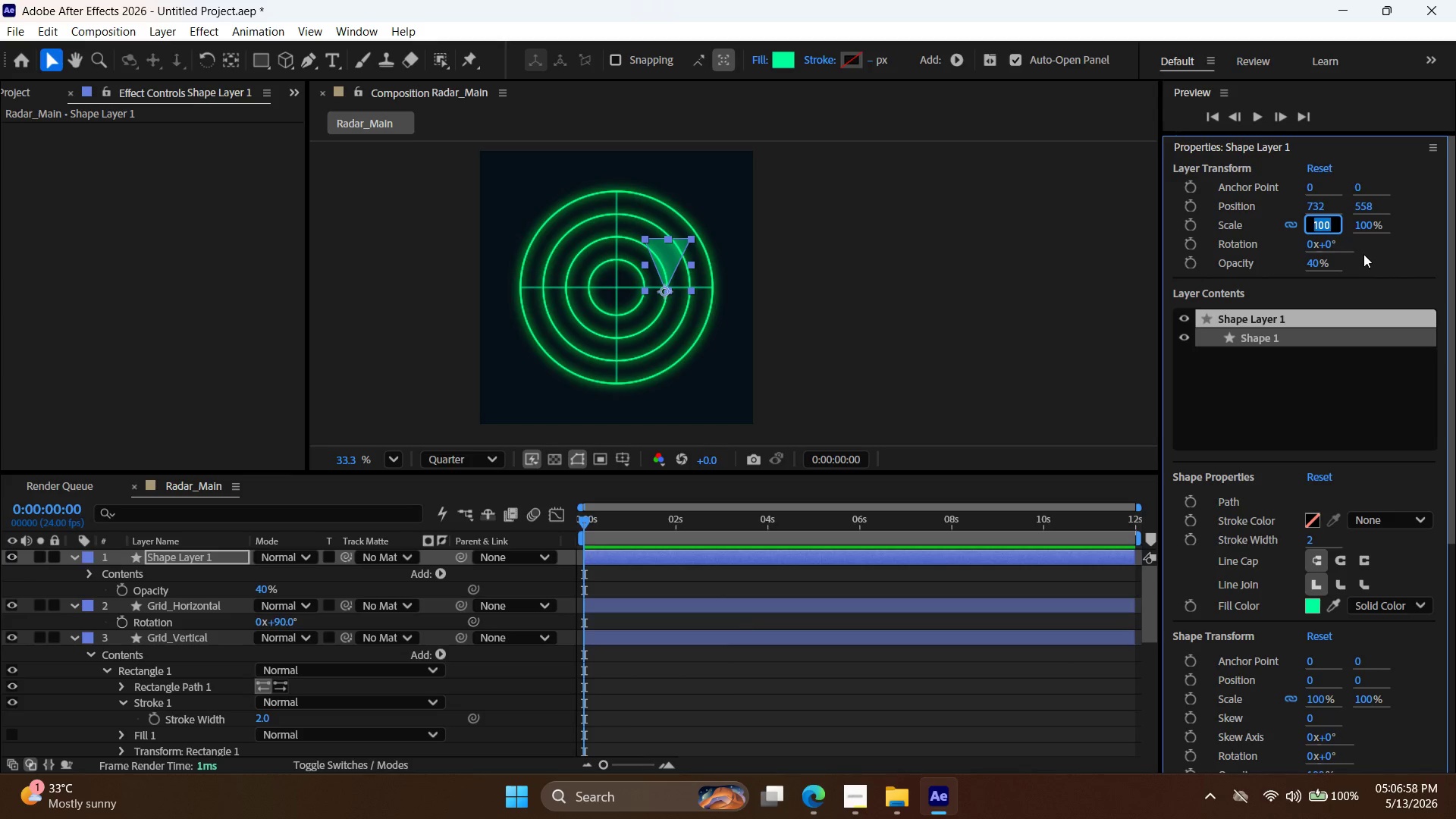 
type(50)
 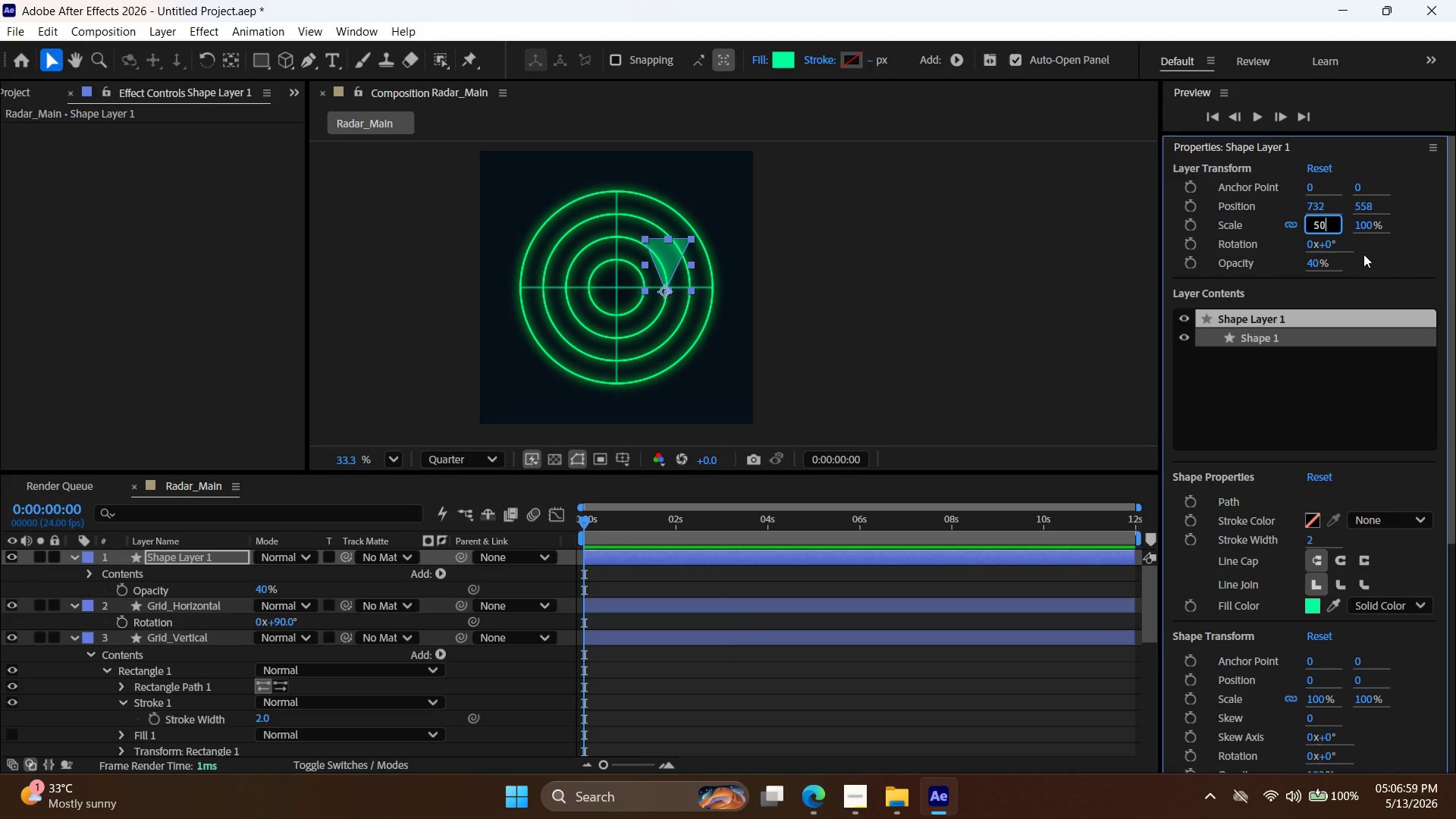 
key(Enter)
 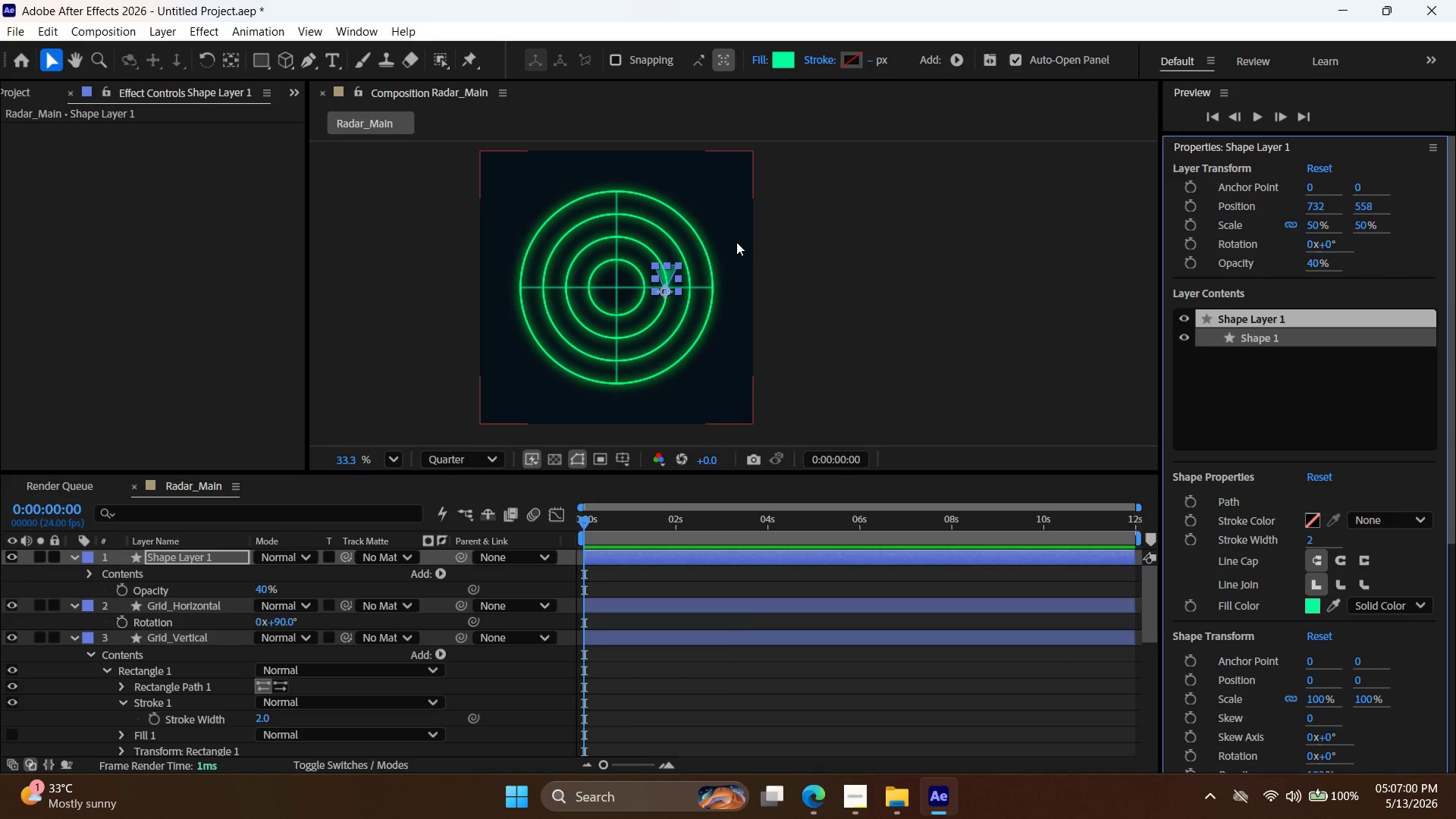 
left_click([837, 262])
 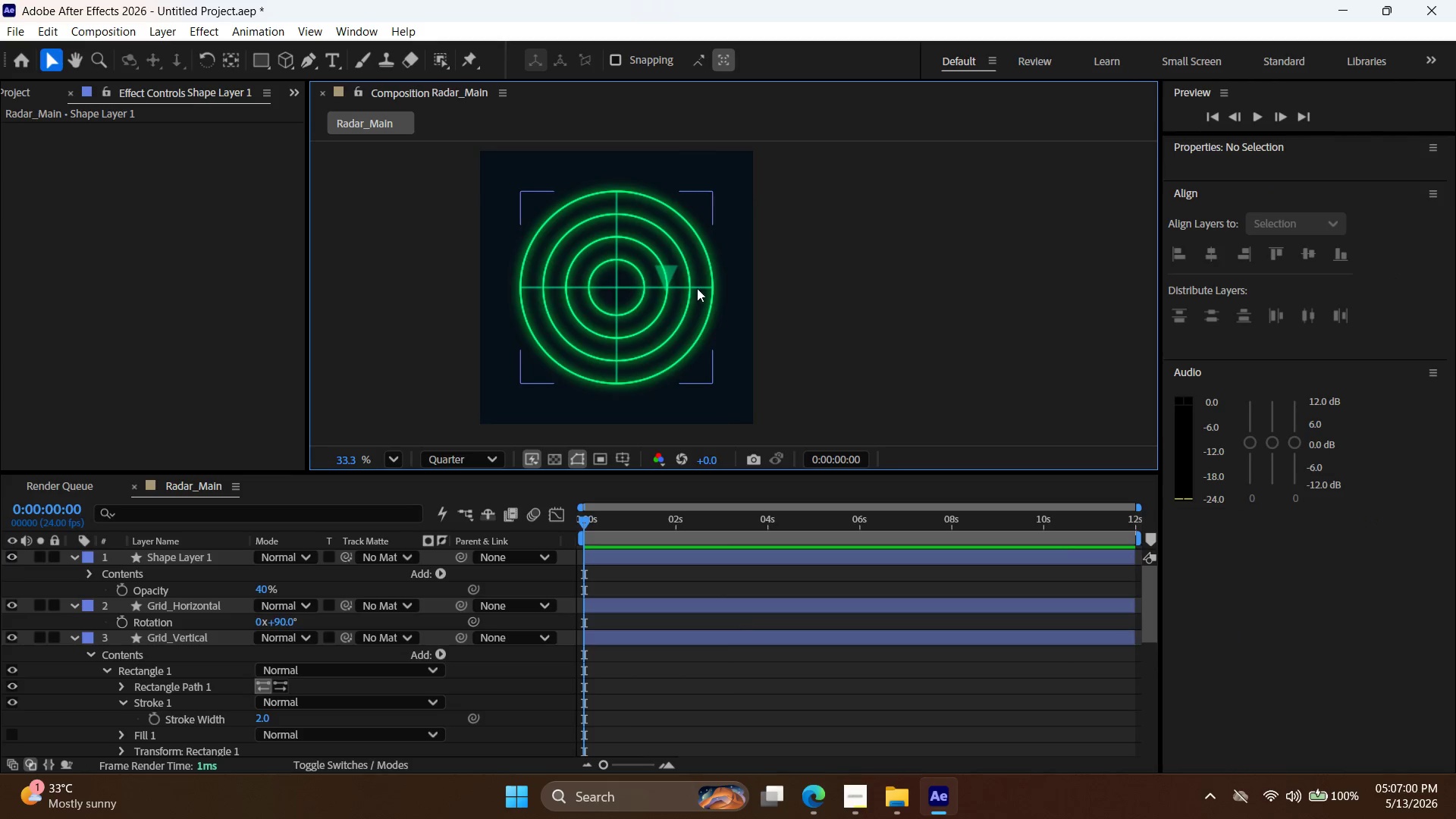 
scroll: coordinate [693, 281], scroll_direction: up, amount: 3.0
 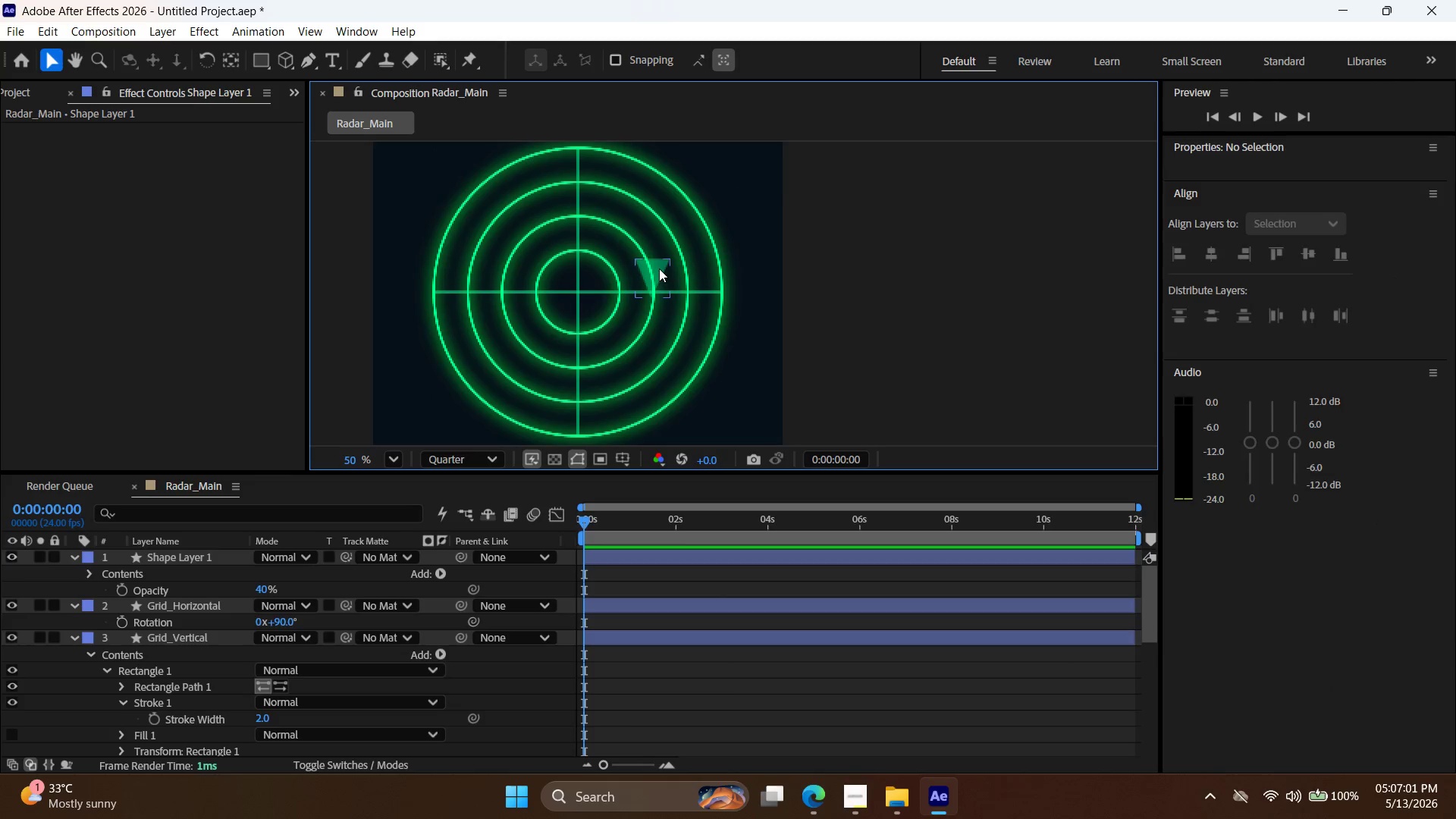 
left_click_drag(start_coordinate=[659, 268], to_coordinate=[648, 231])
 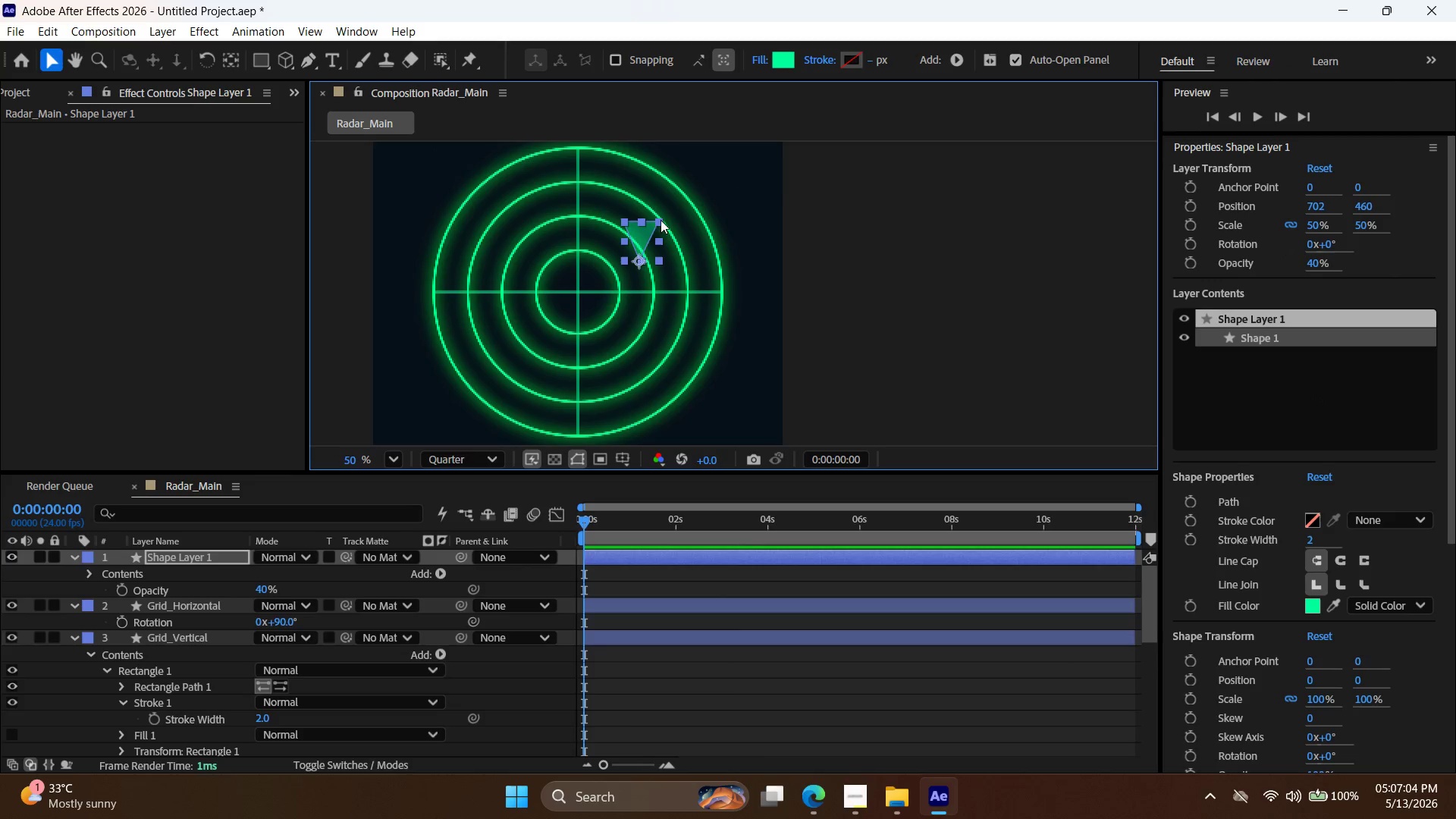 
left_click_drag(start_coordinate=[648, 227], to_coordinate=[534, 207])
 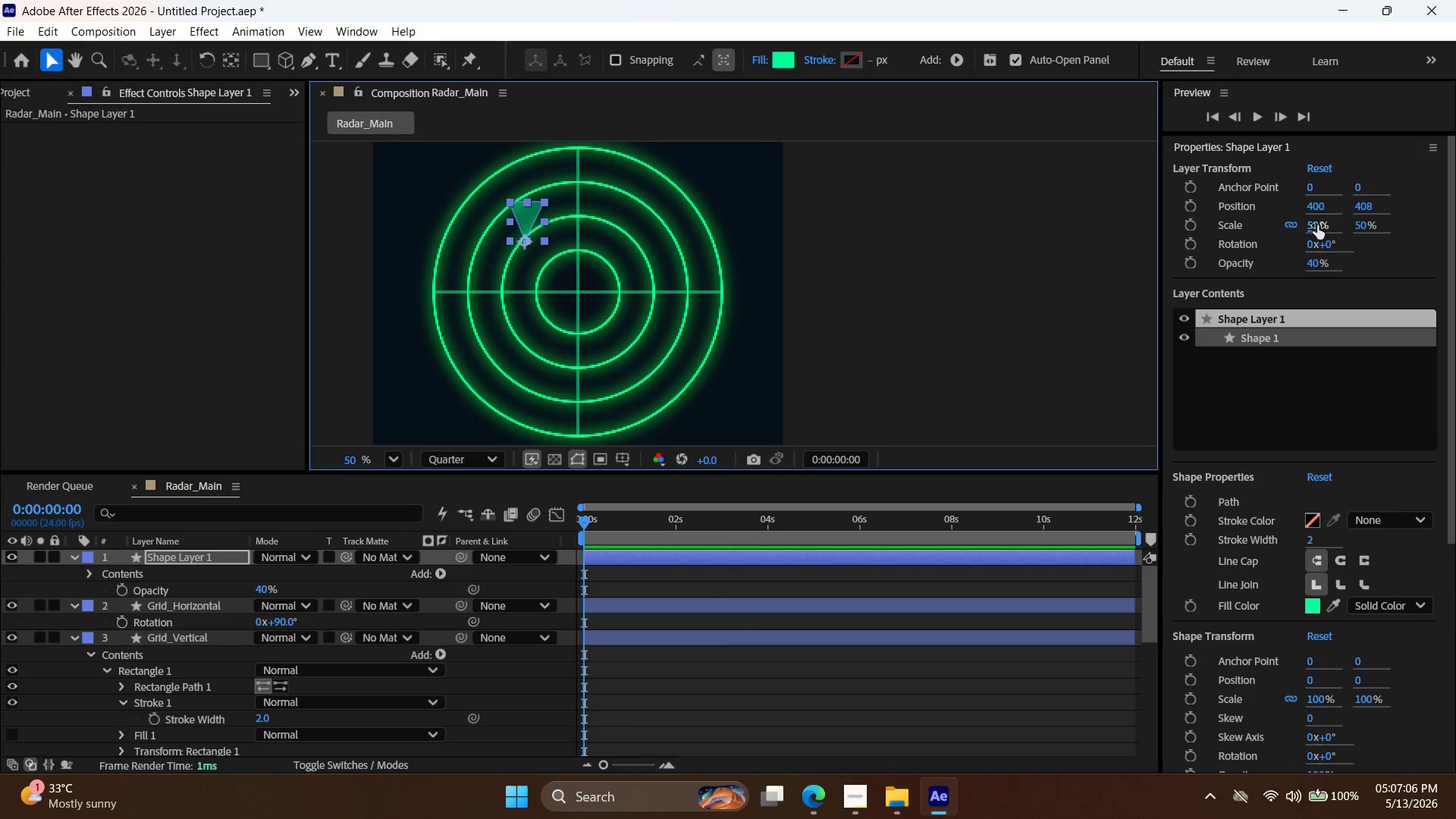 
double_click([1316, 225])
 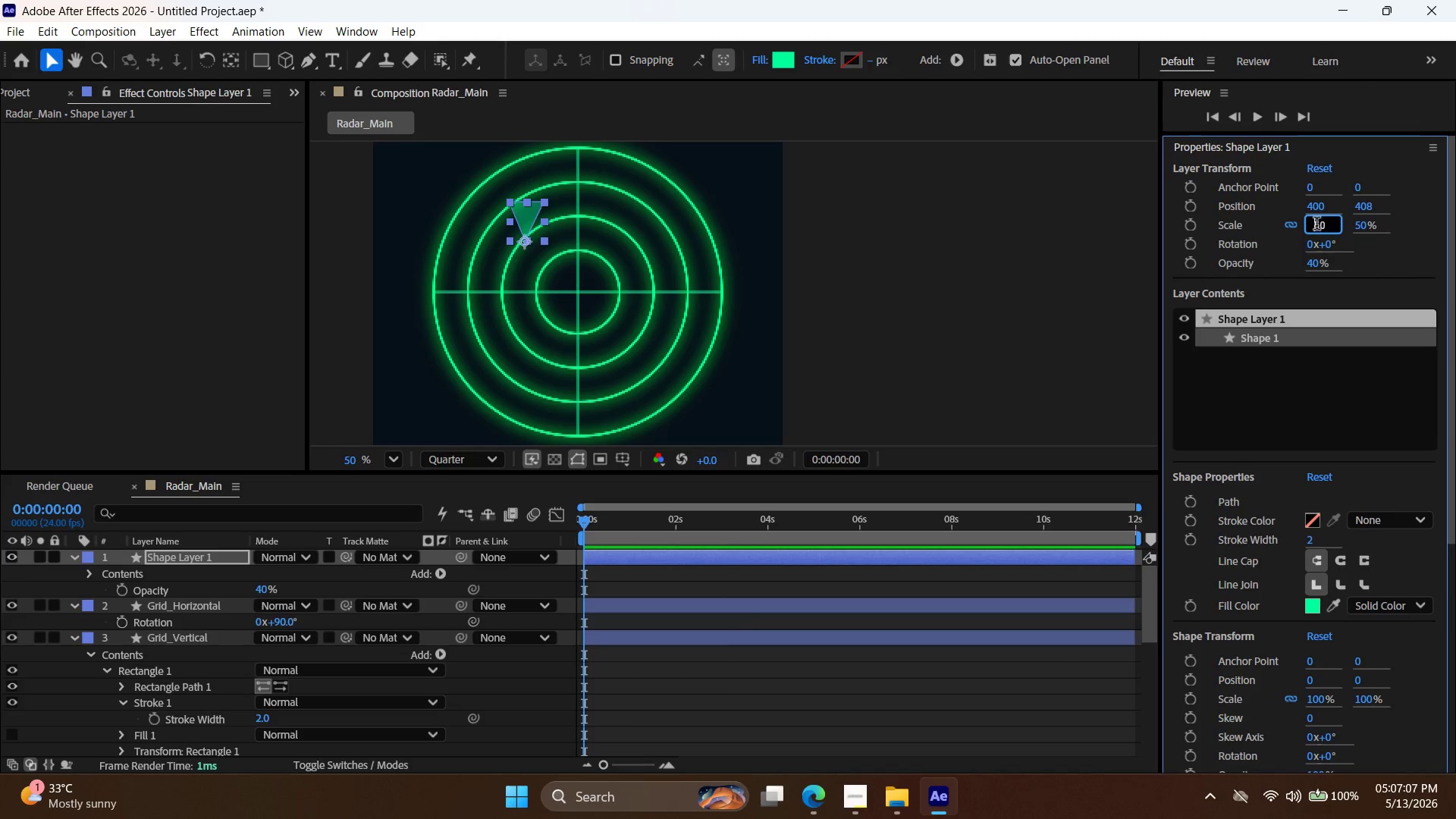 
triple_click([1316, 225])
 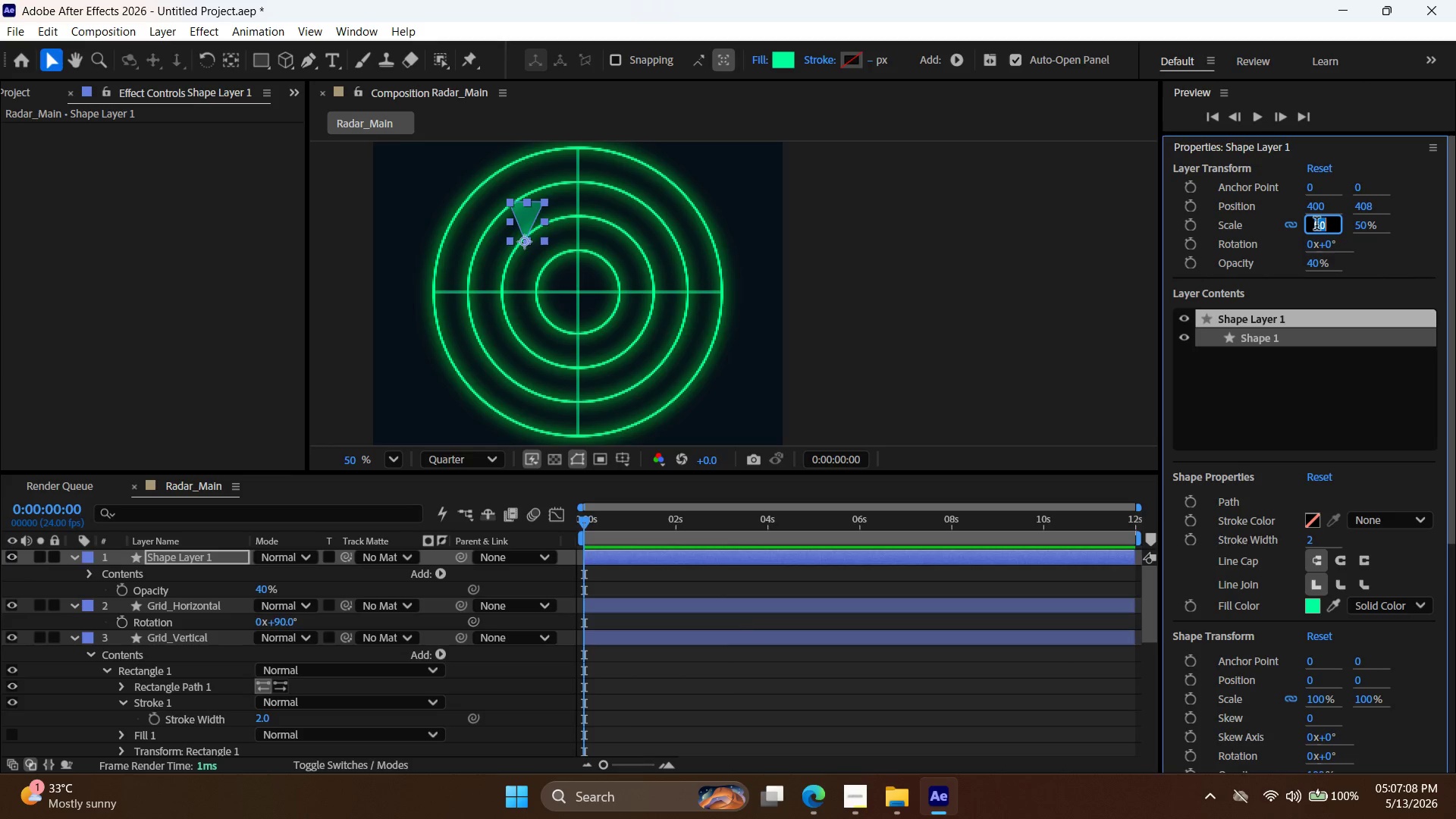 
type(35)
 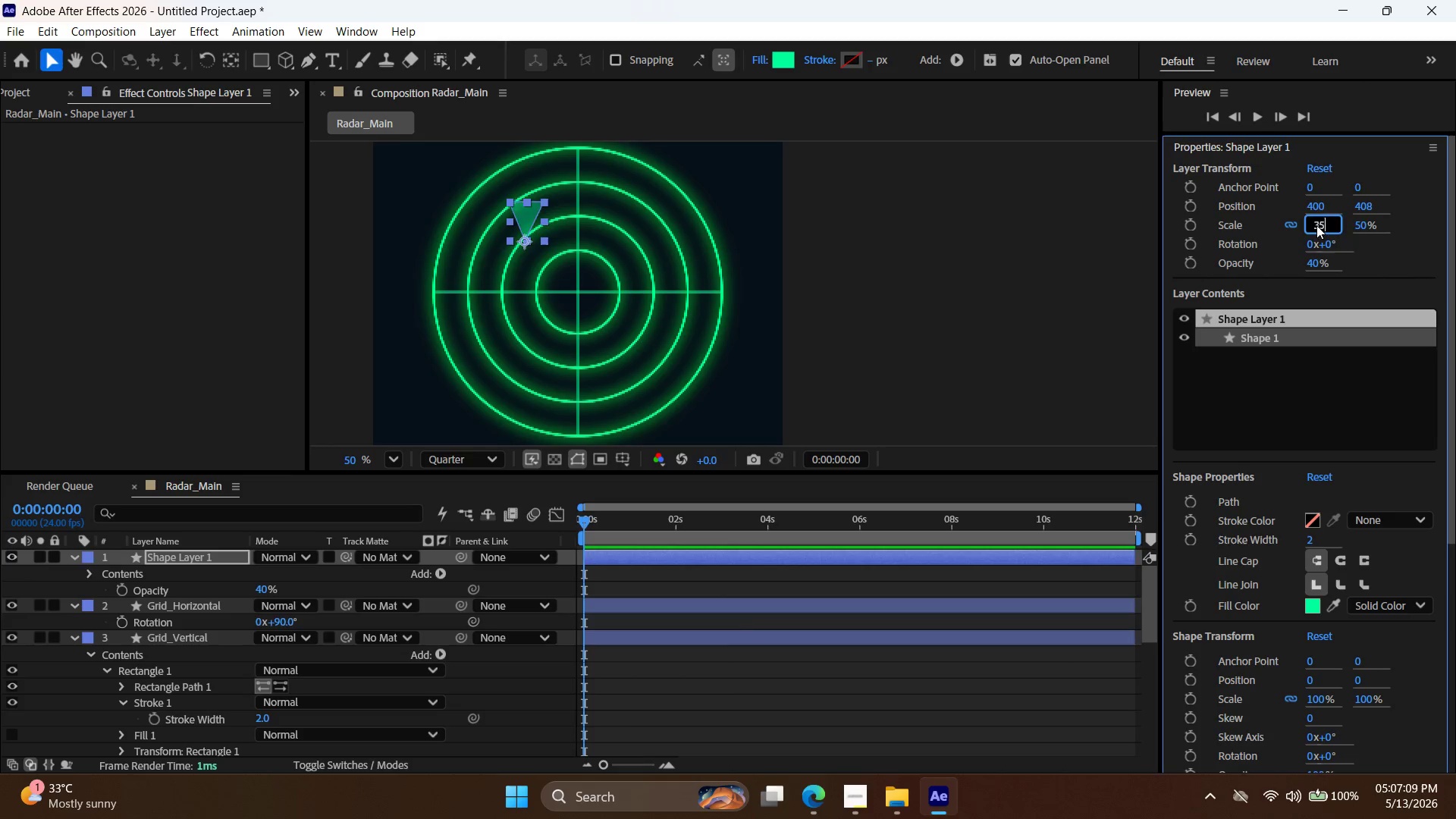 
key(Enter)
 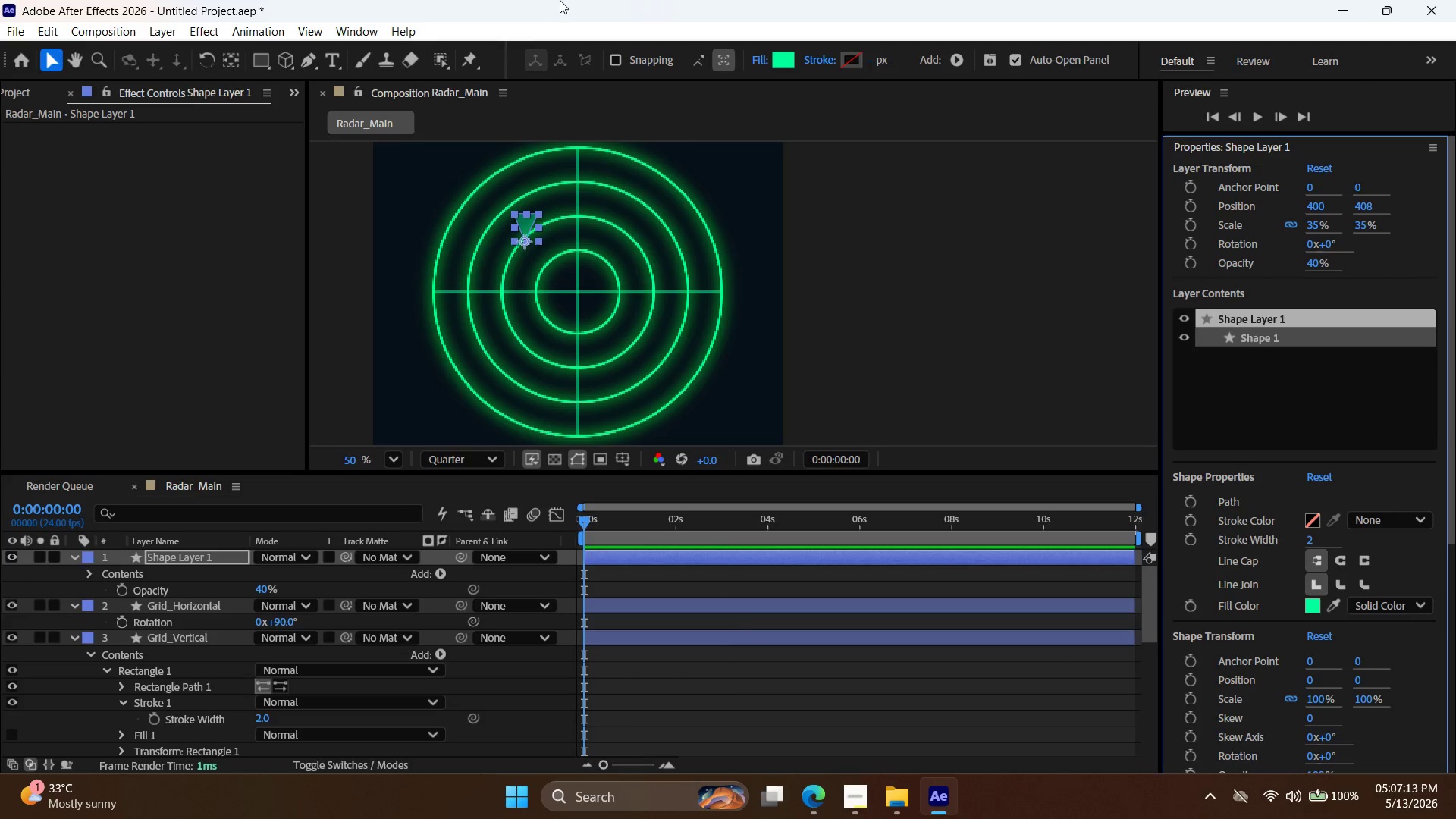 
wait(5.55)
 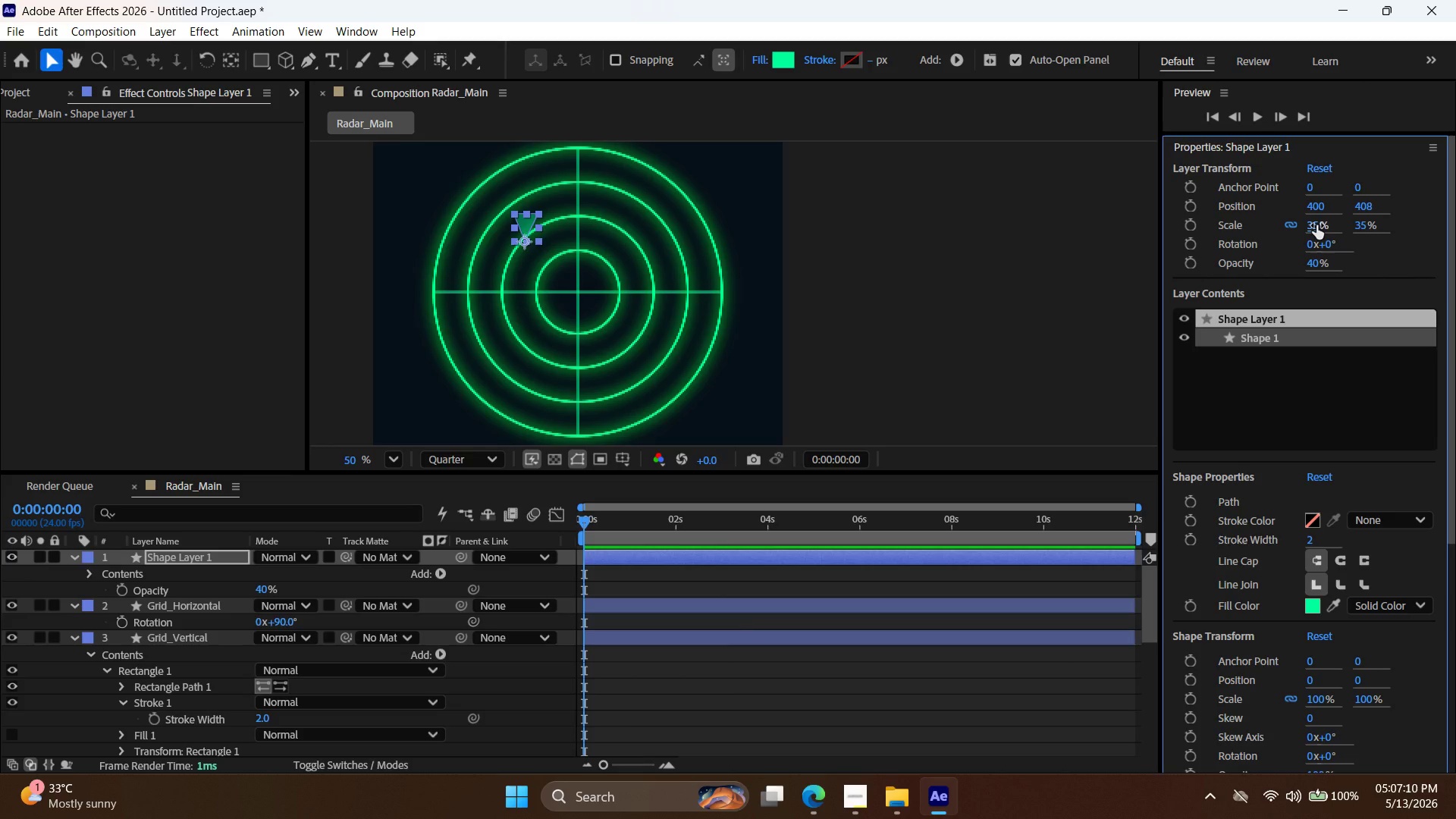 
left_click([202, 30])
 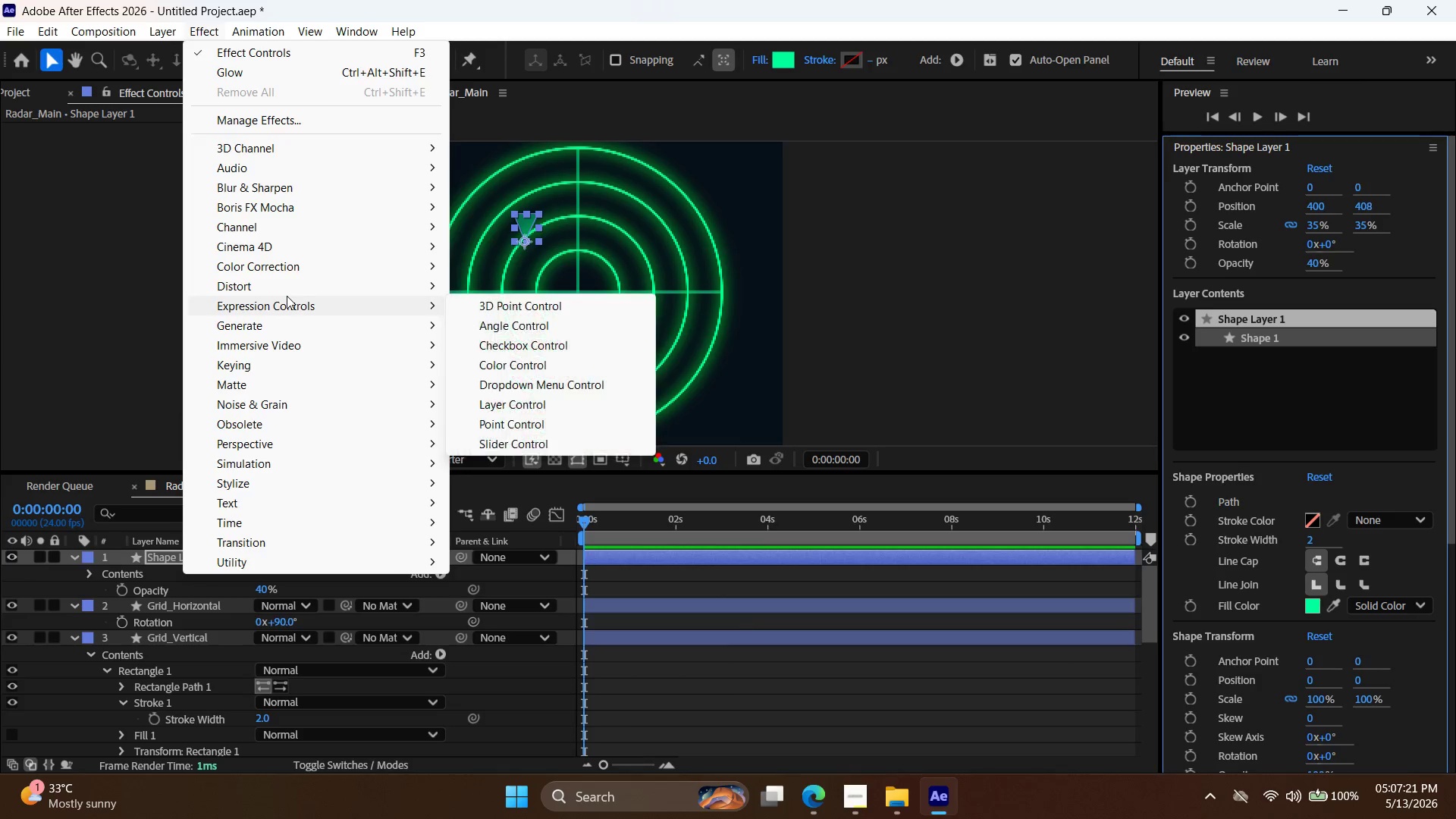 
wait(11.72)
 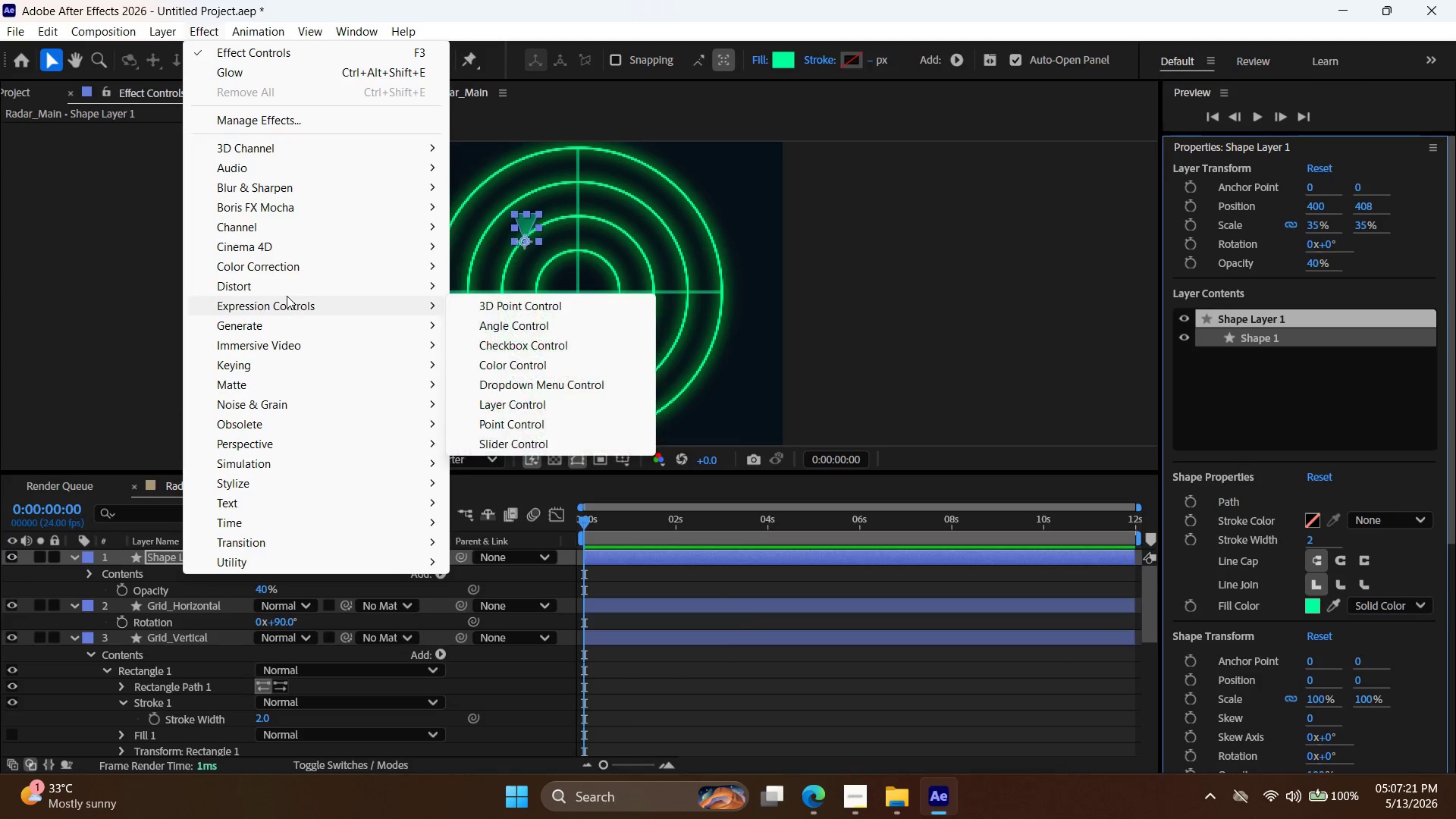 
left_click([573, 383])
 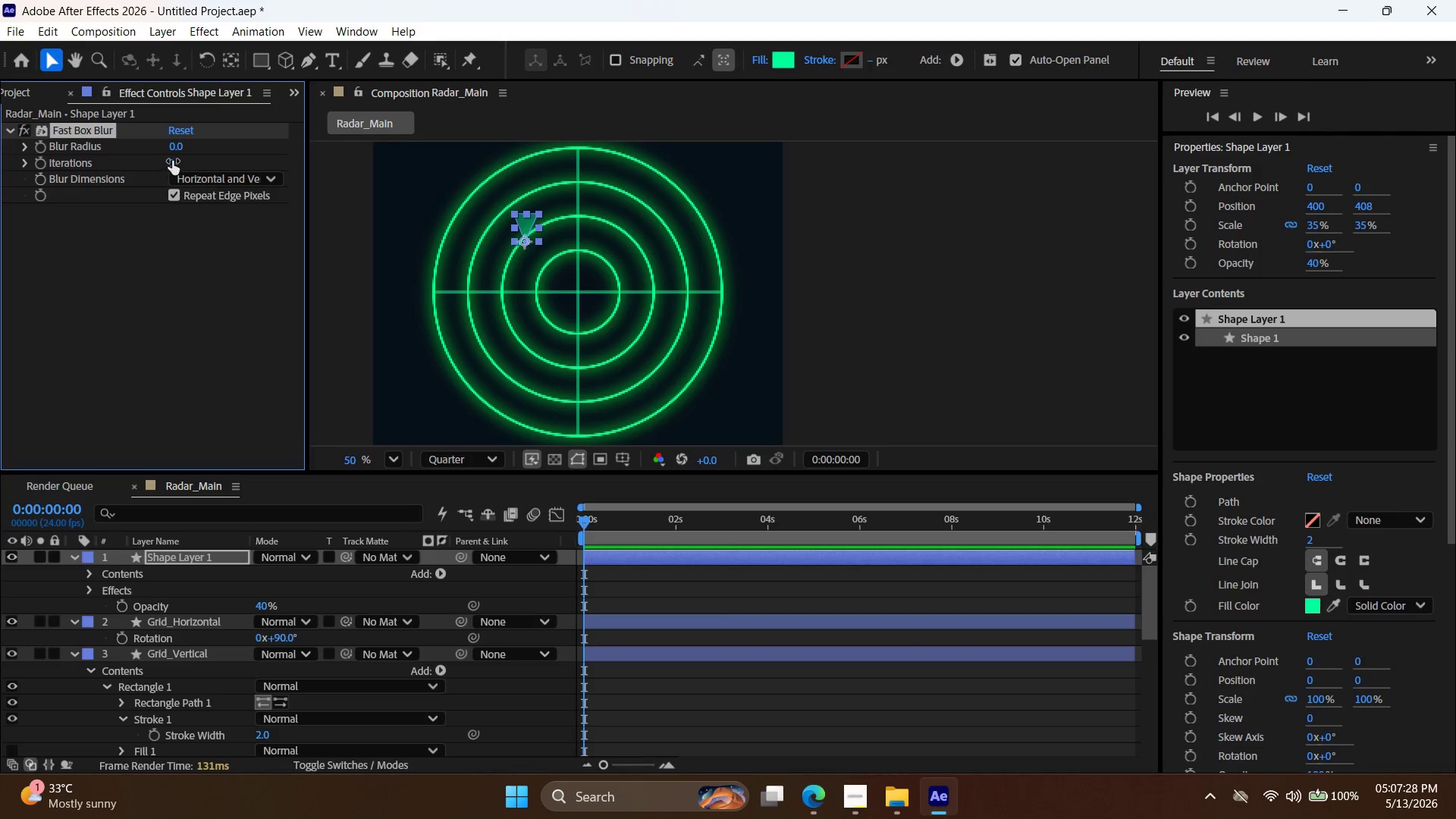 
left_click_drag(start_coordinate=[173, 146], to_coordinate=[207, 156])
 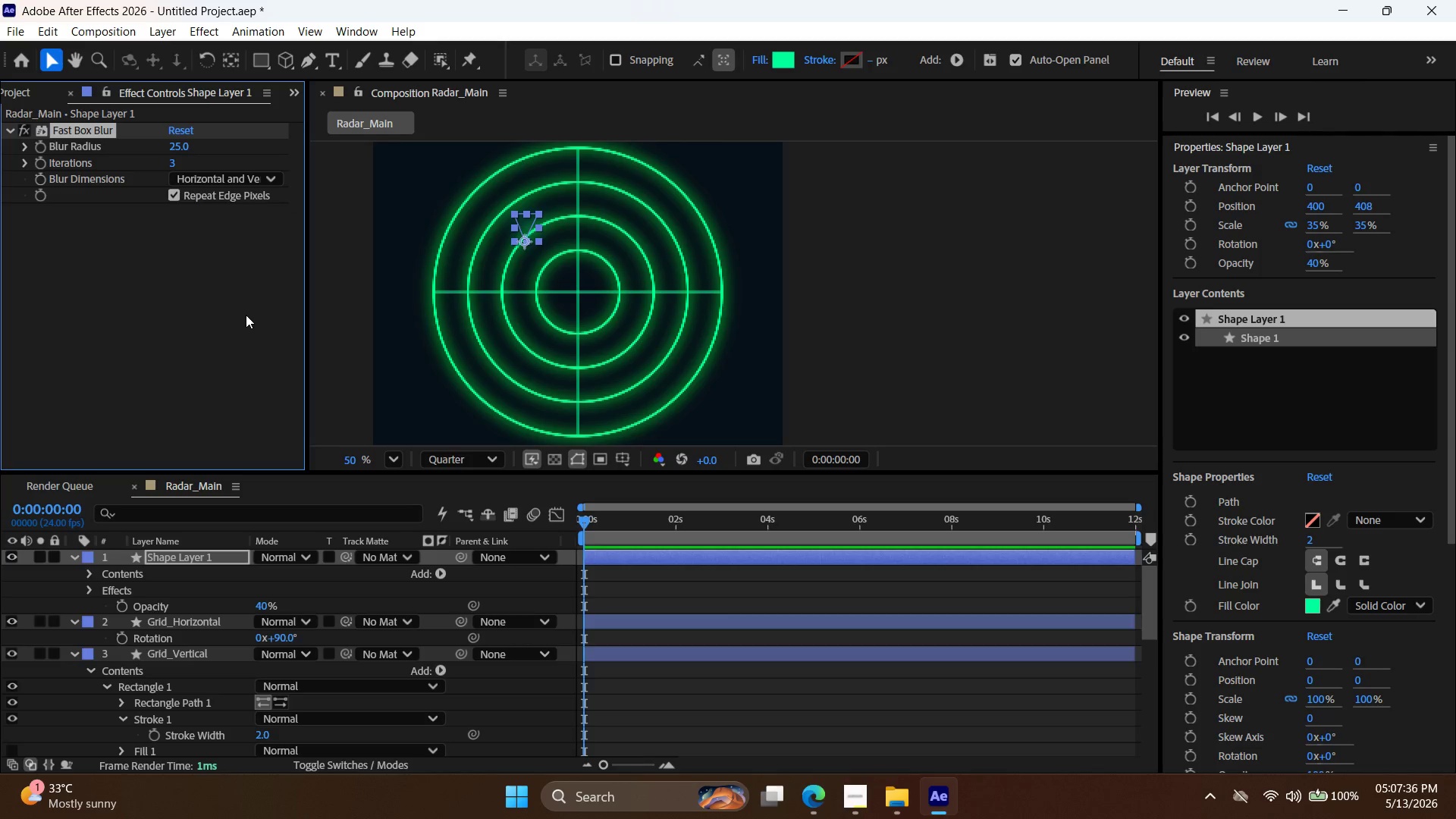 
key(V)
 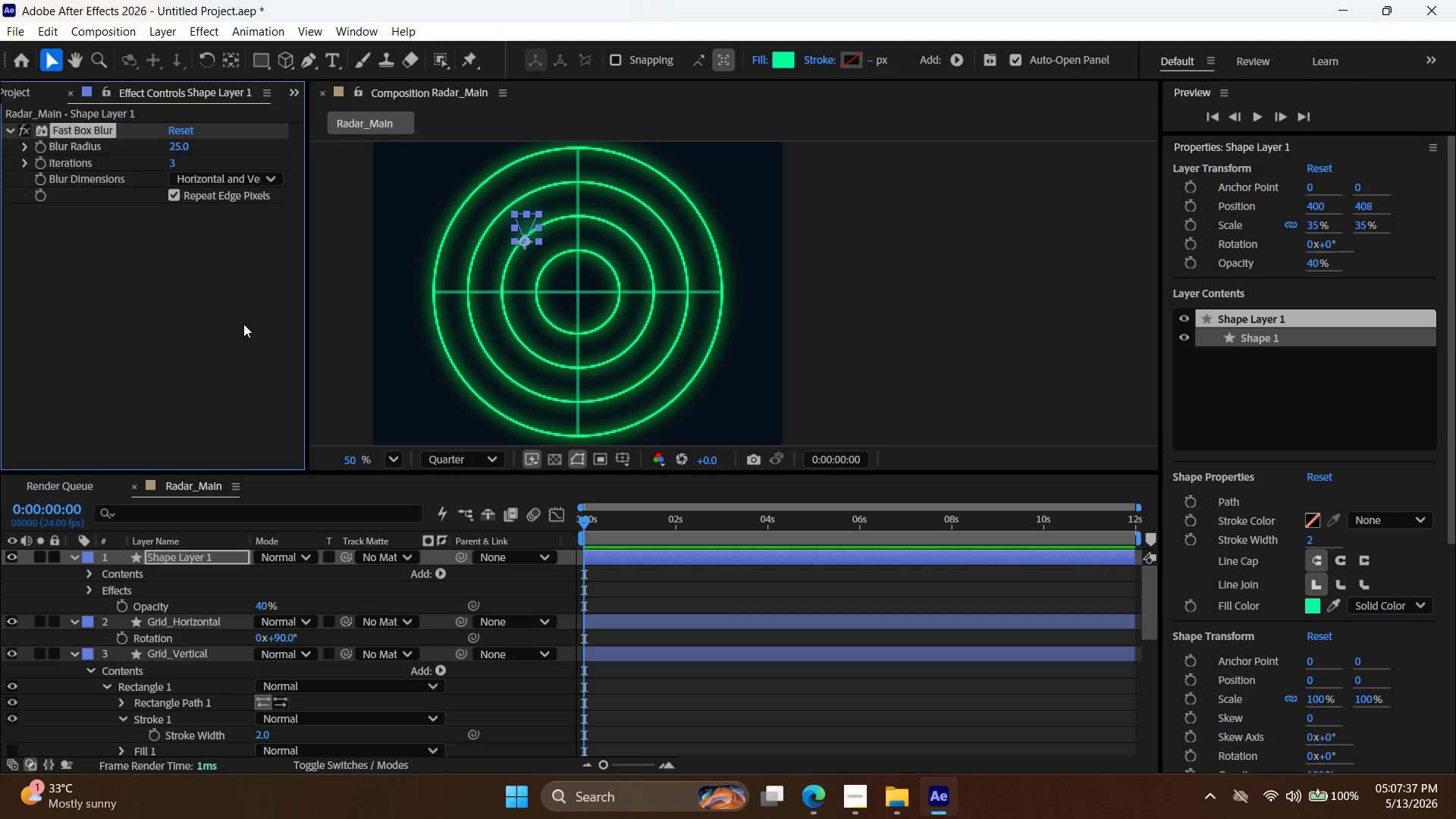 
left_click([243, 324])
 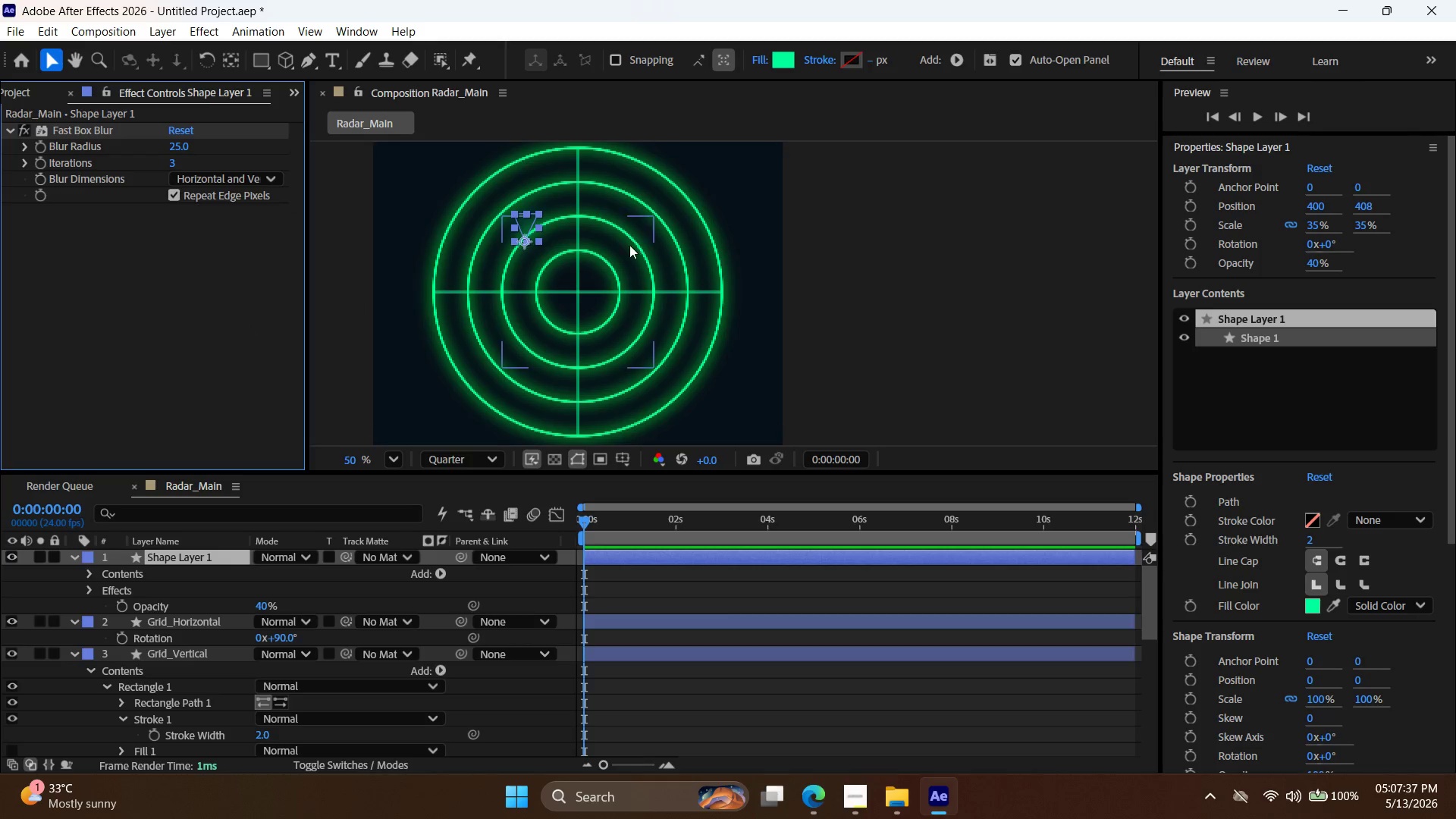 
left_click([900, 274])
 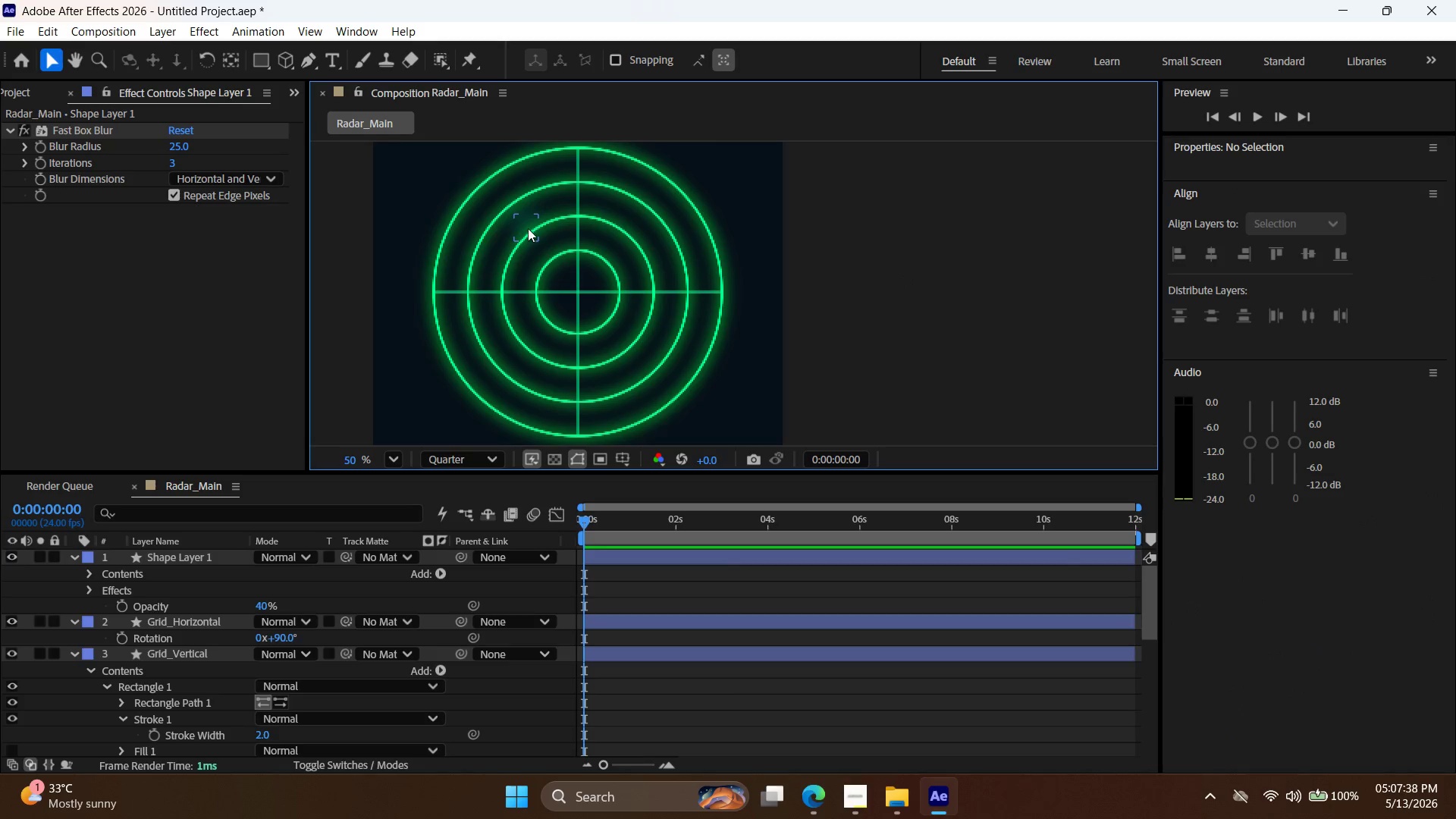 
left_click_drag(start_coordinate=[528, 227], to_coordinate=[756, 224])
 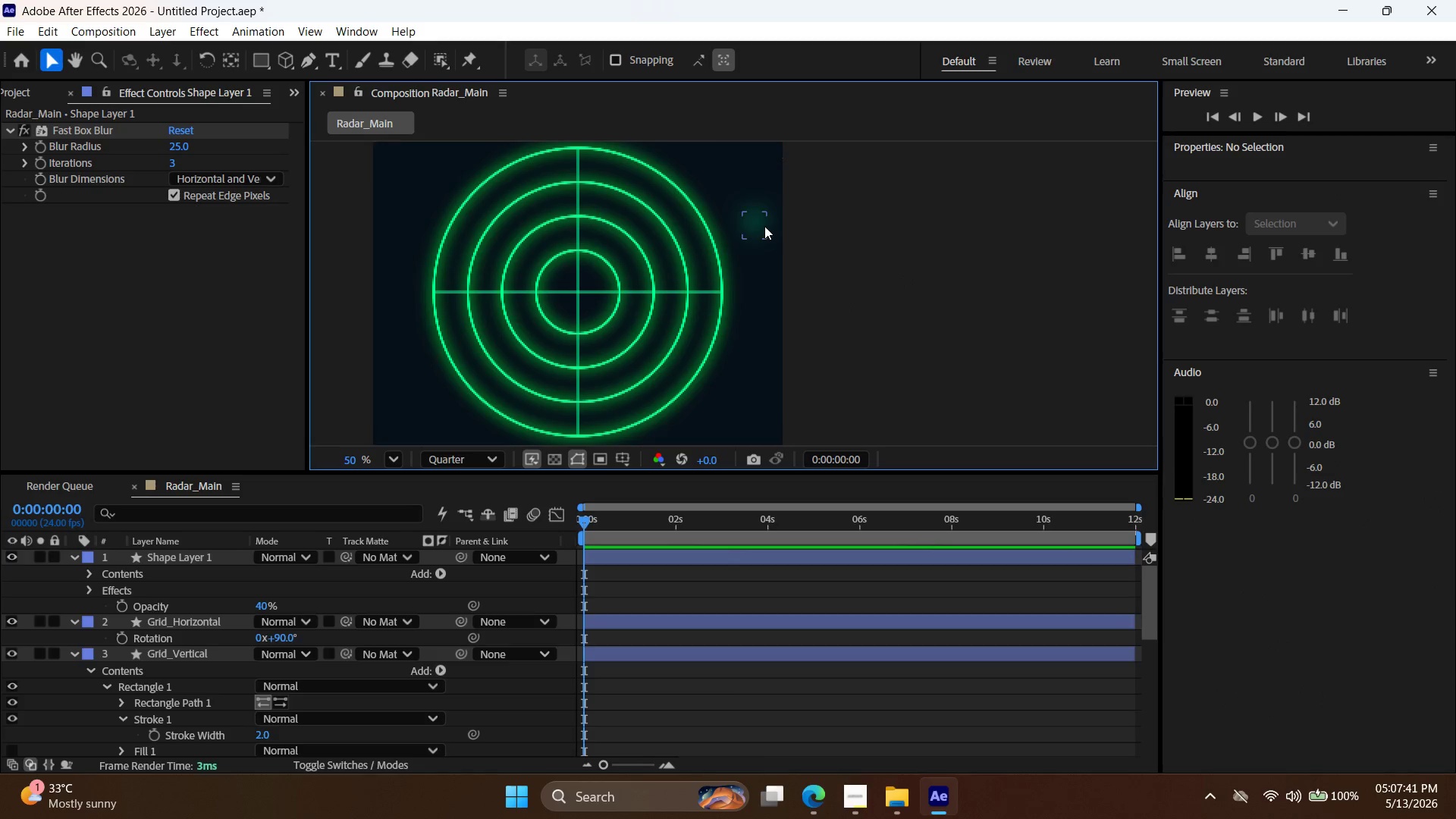 
left_click_drag(start_coordinate=[764, 226], to_coordinate=[552, 242])
 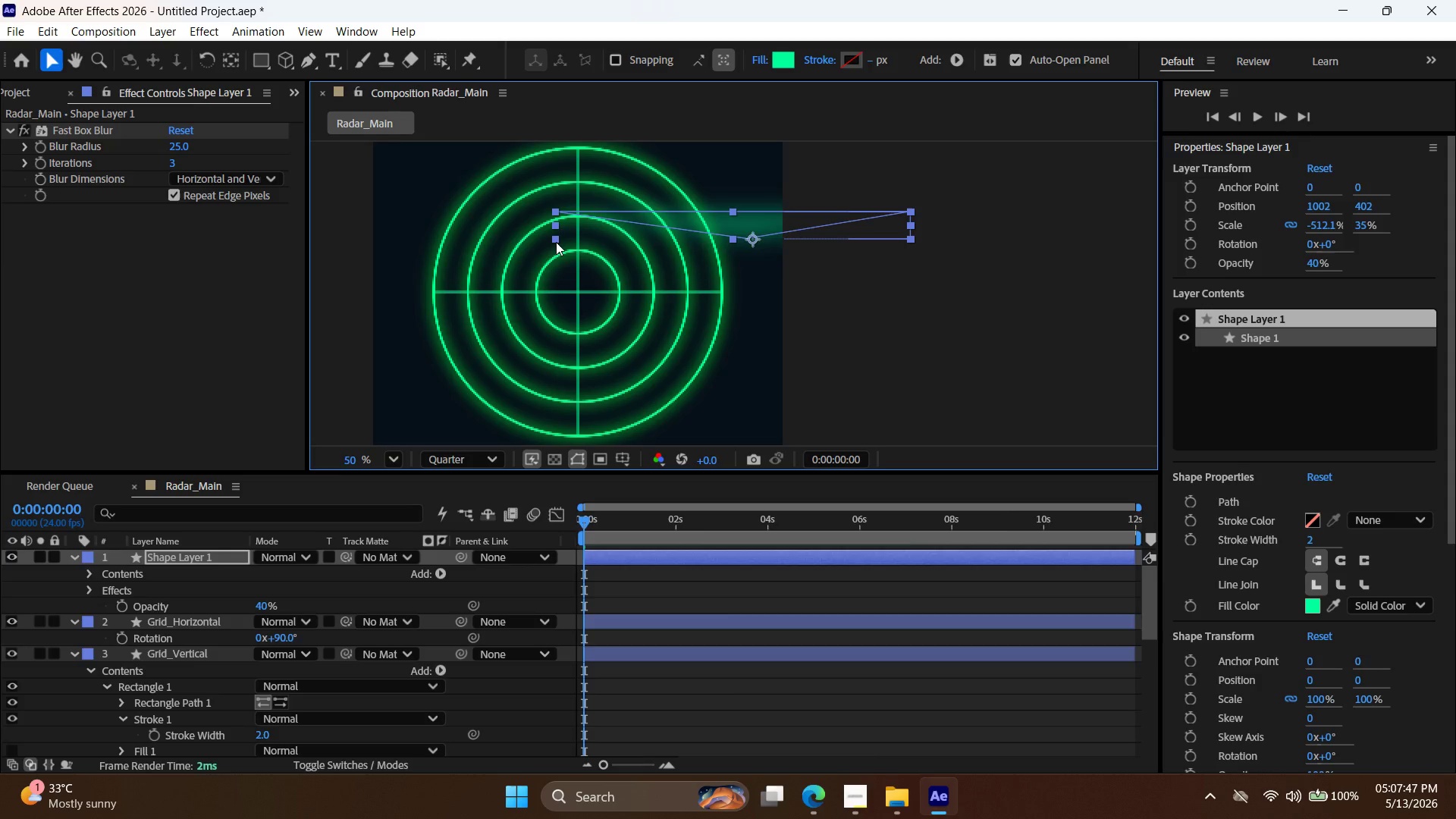 
key(Control+ControlLeft)
 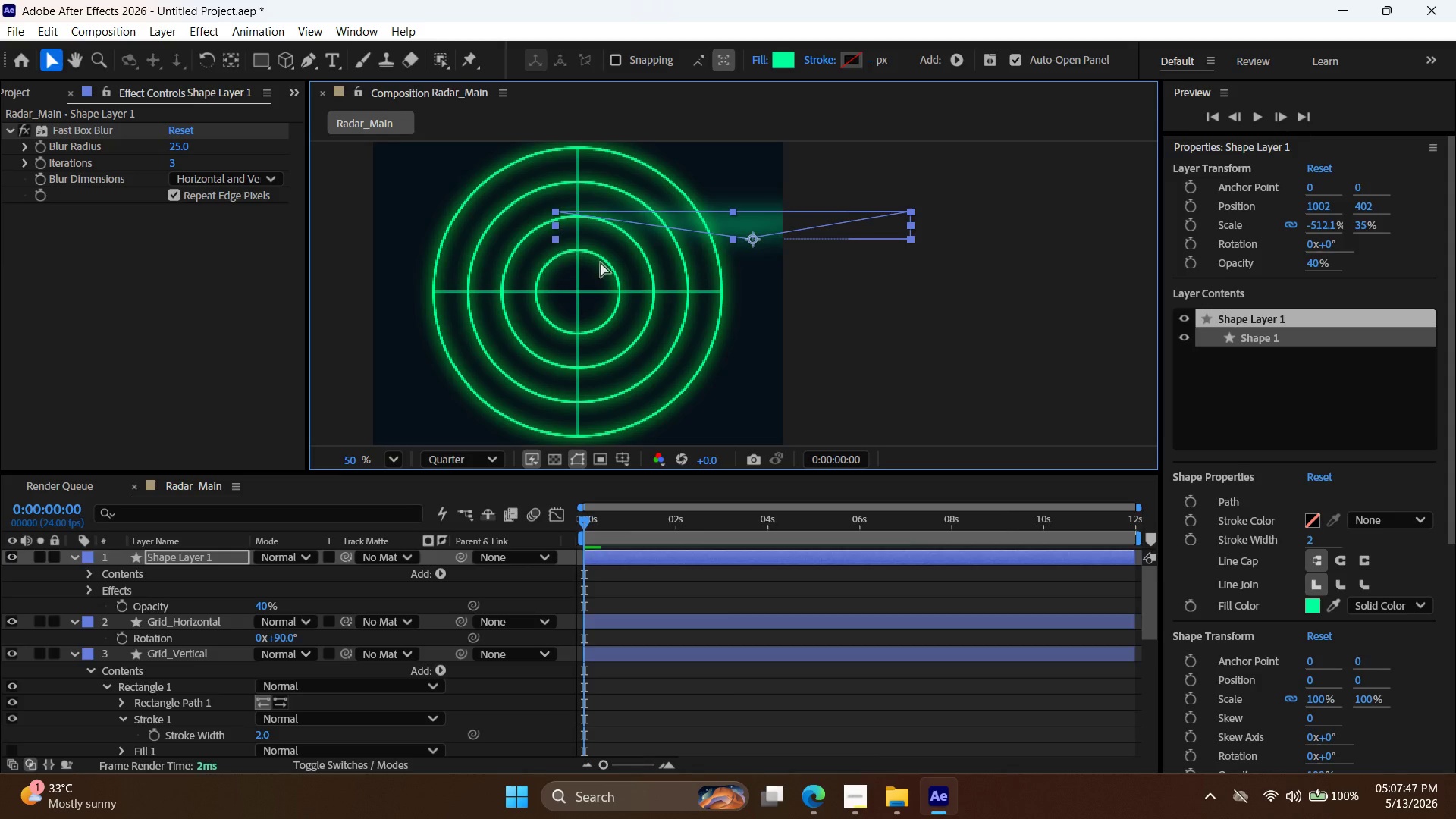 
key(Control+Z)
 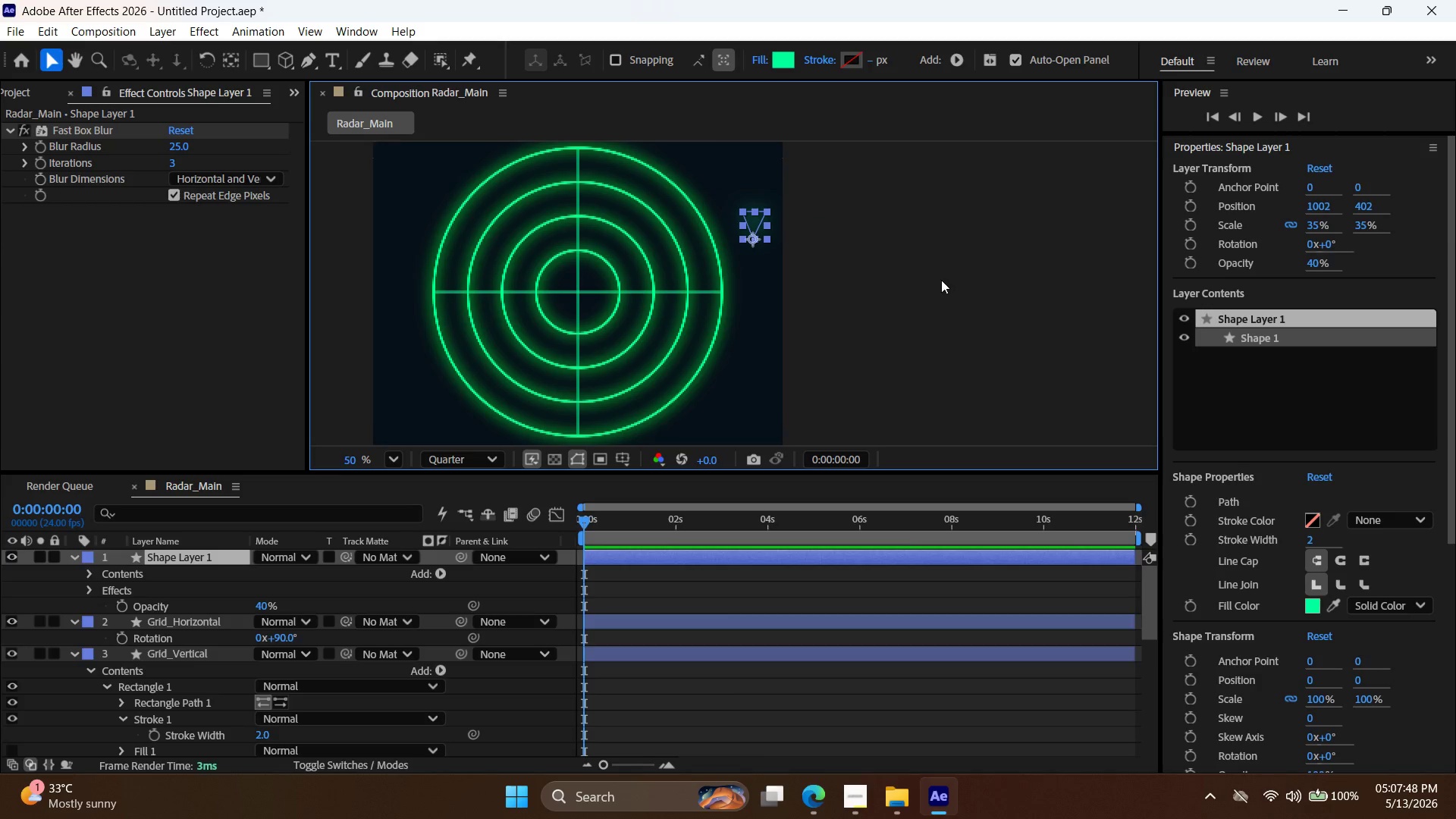 
left_click([946, 280])
 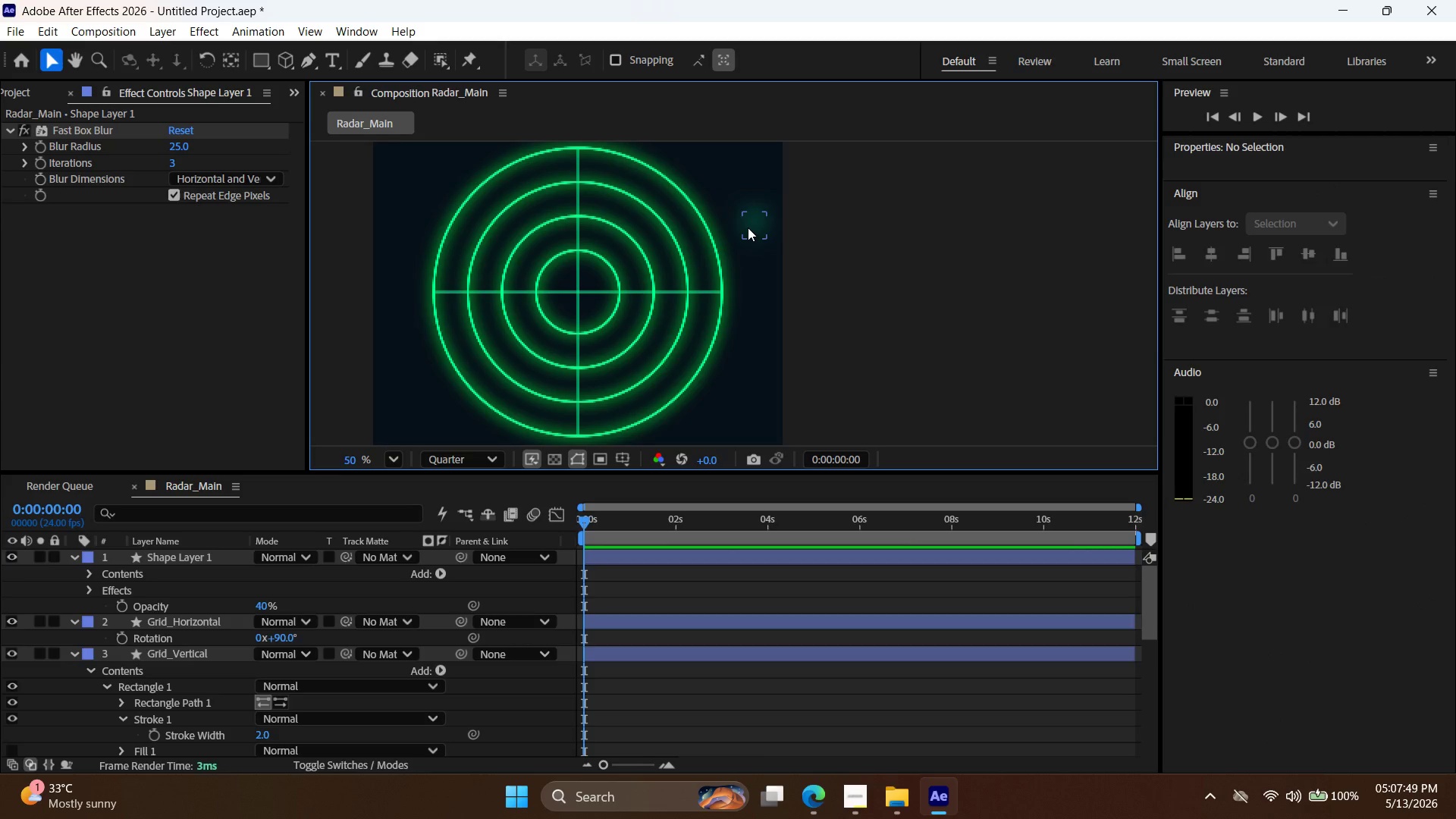 
left_click_drag(start_coordinate=[748, 228], to_coordinate=[685, 234])
 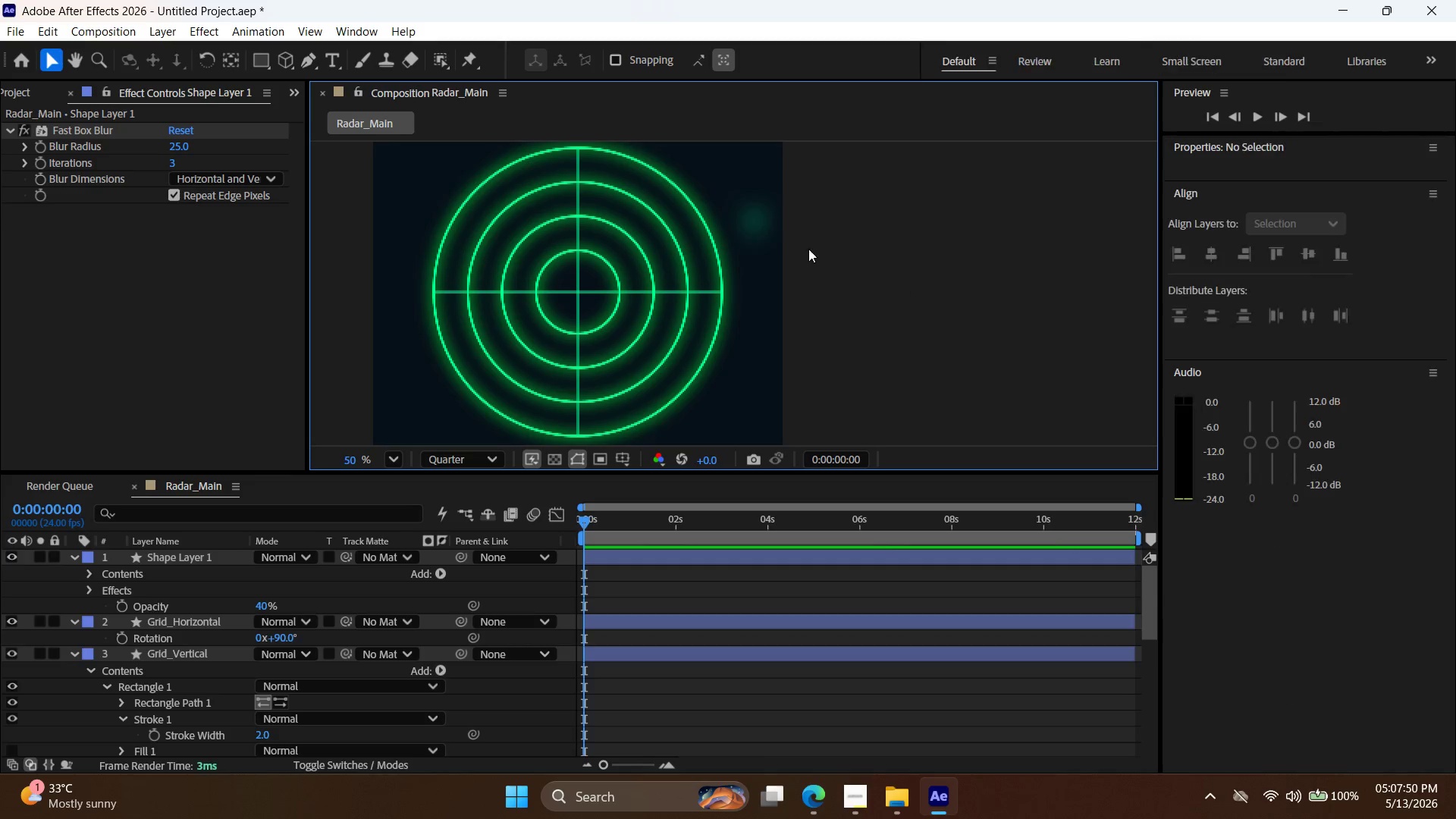 
key(Control+ControlLeft)
 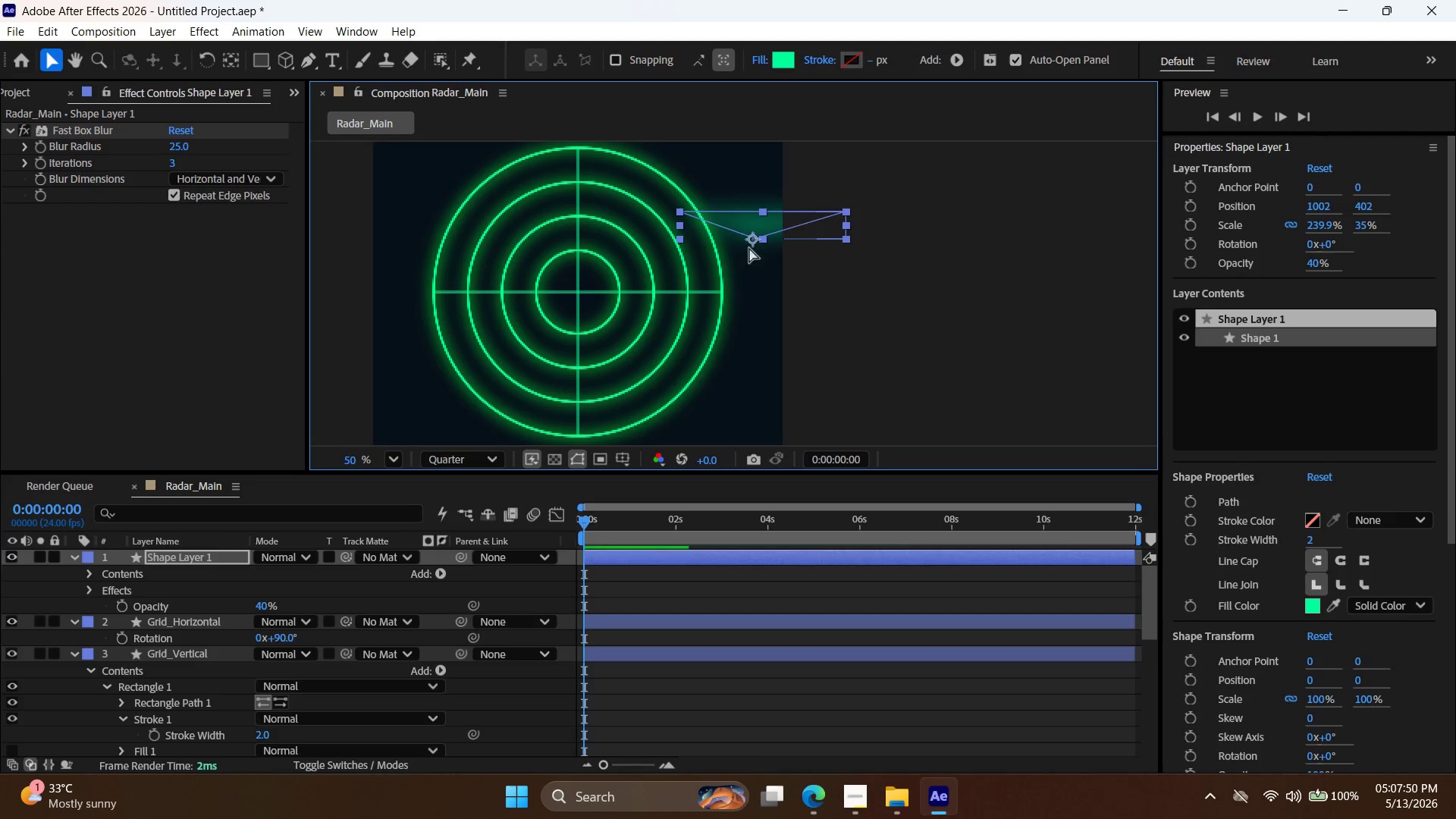 
key(Control+Z)
 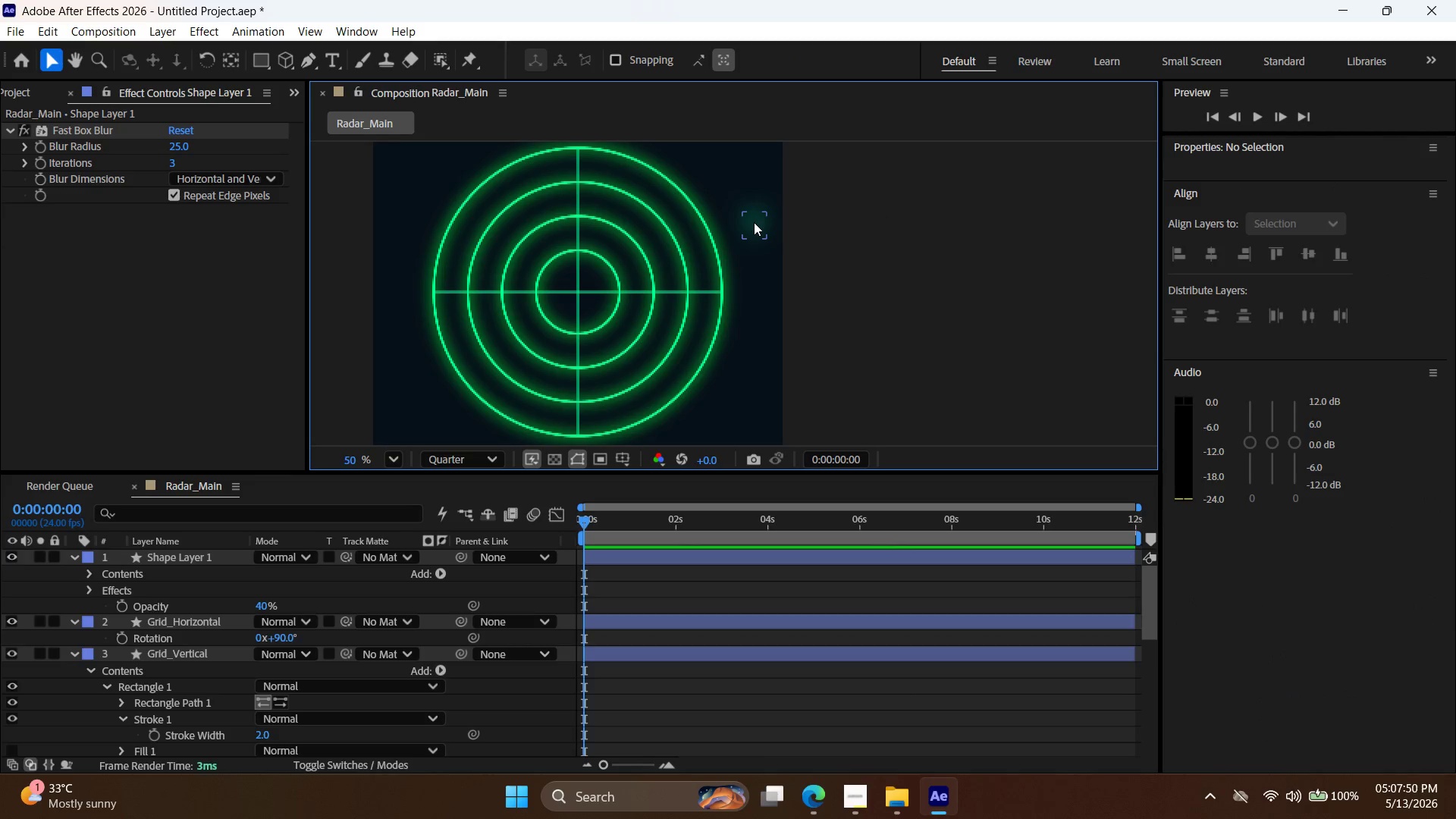 
left_click_drag(start_coordinate=[754, 222], to_coordinate=[642, 234])
 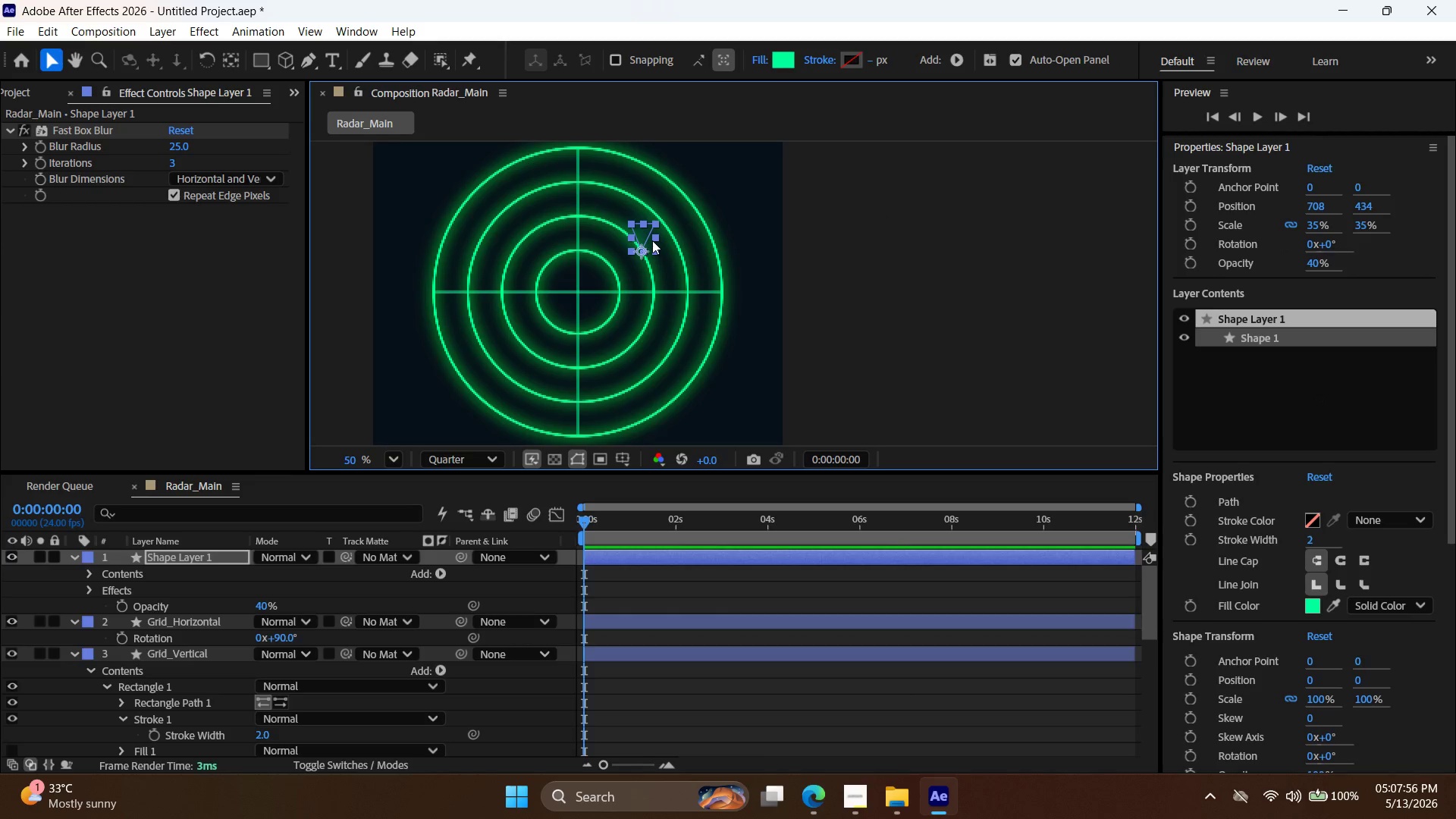 
wait(8.14)
 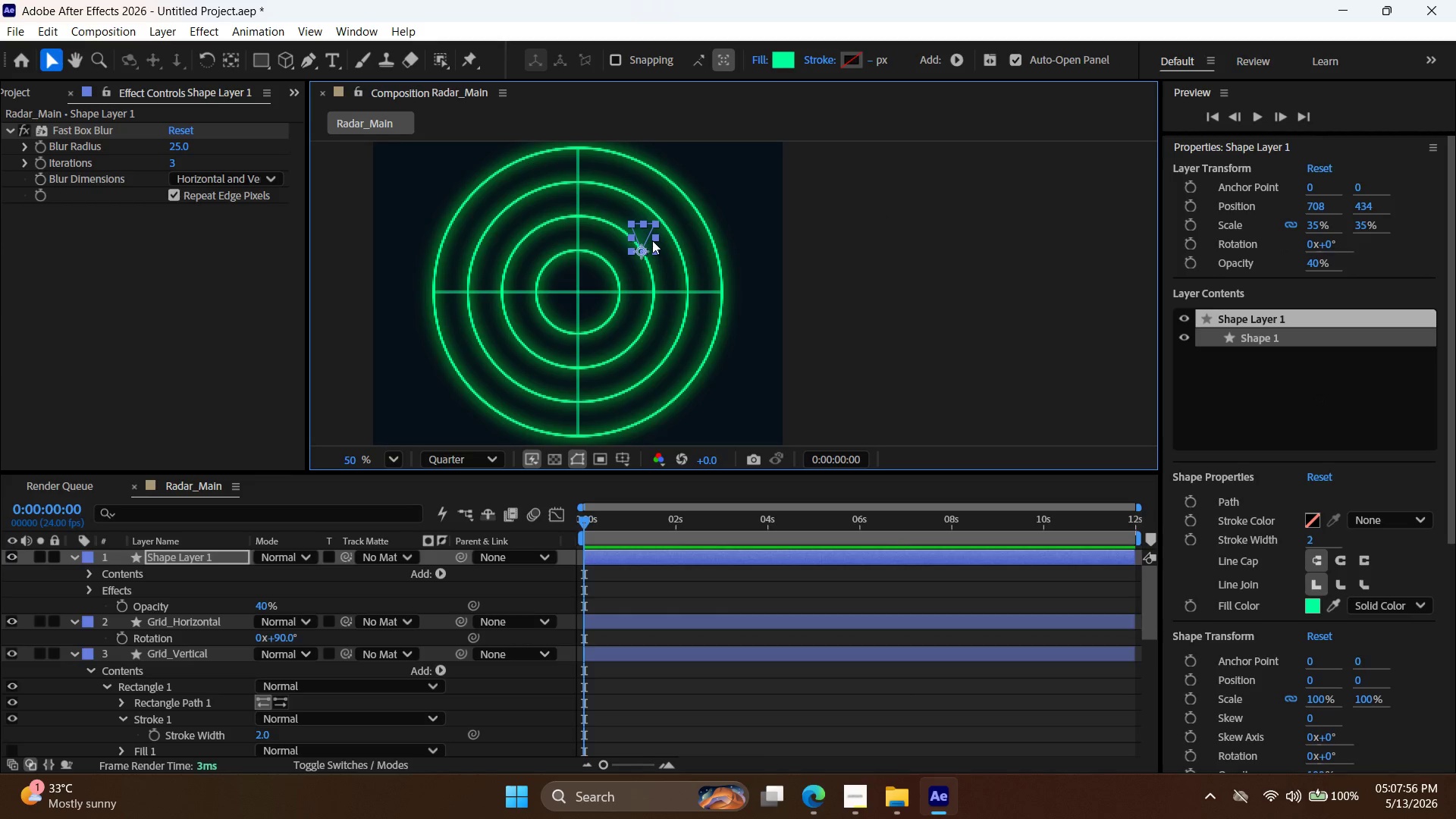 
left_click_drag(start_coordinate=[180, 146], to_coordinate=[169, 148])
 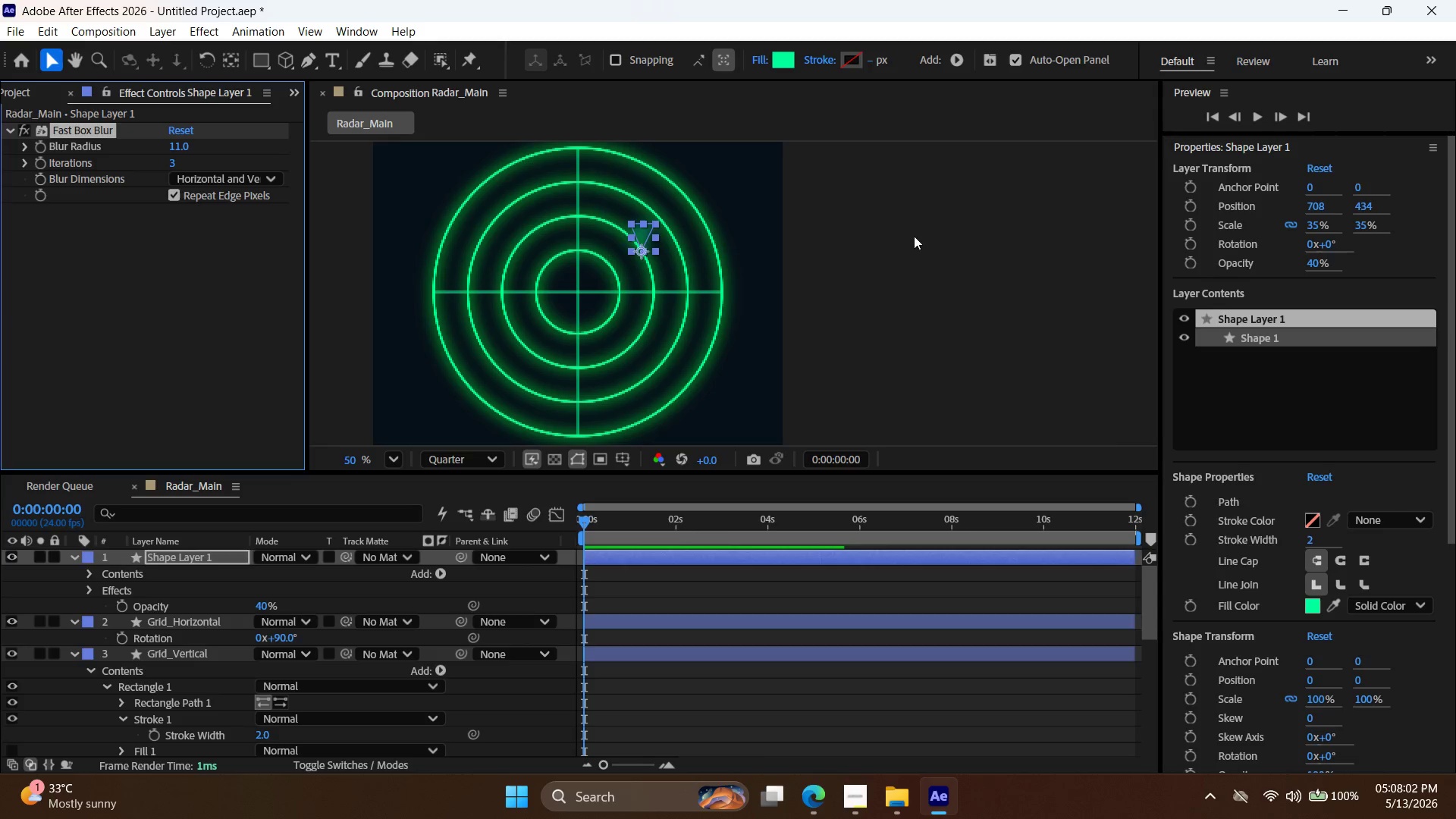 
left_click([937, 236])
 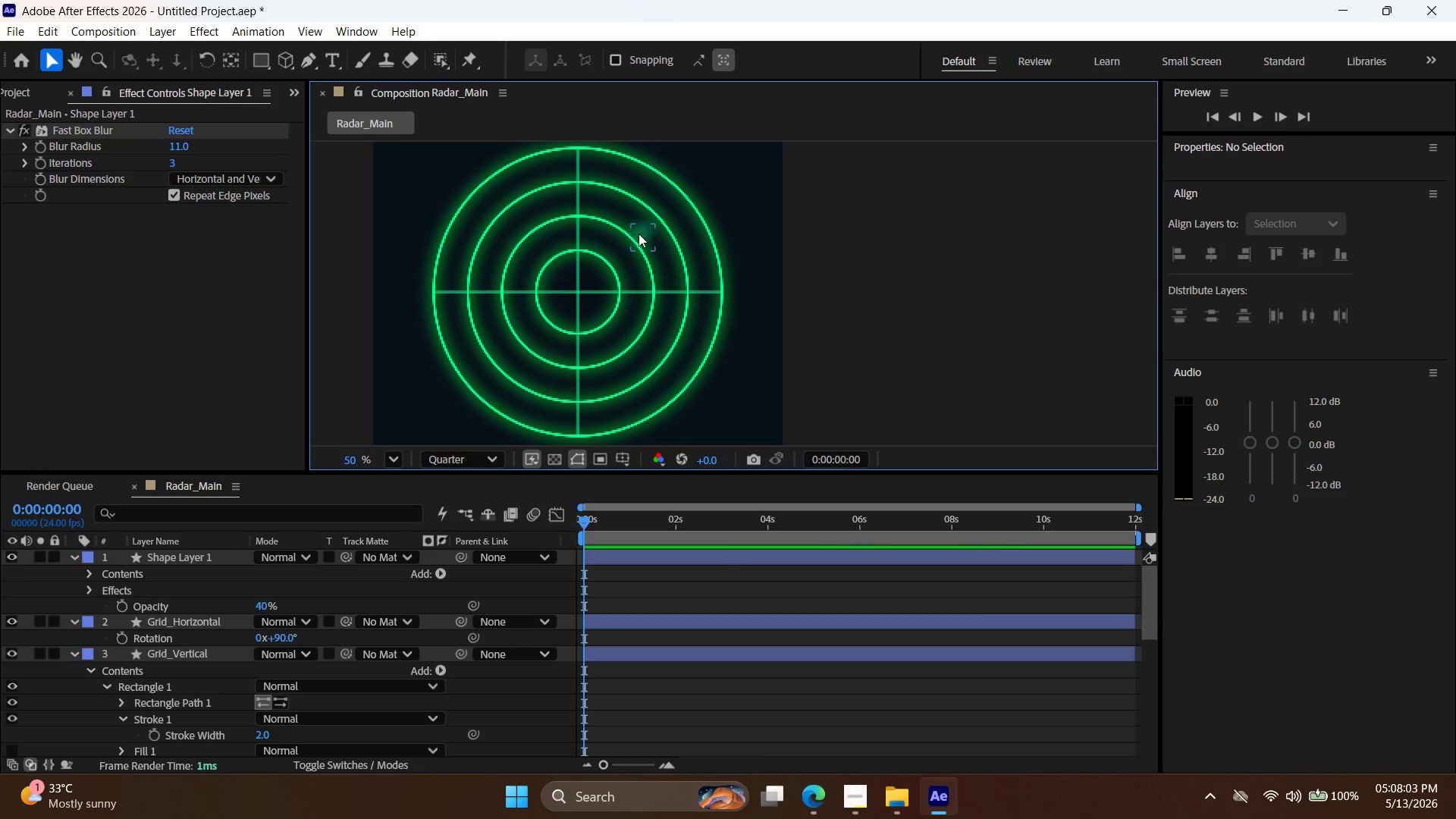 
left_click_drag(start_coordinate=[642, 231], to_coordinate=[741, 182])
 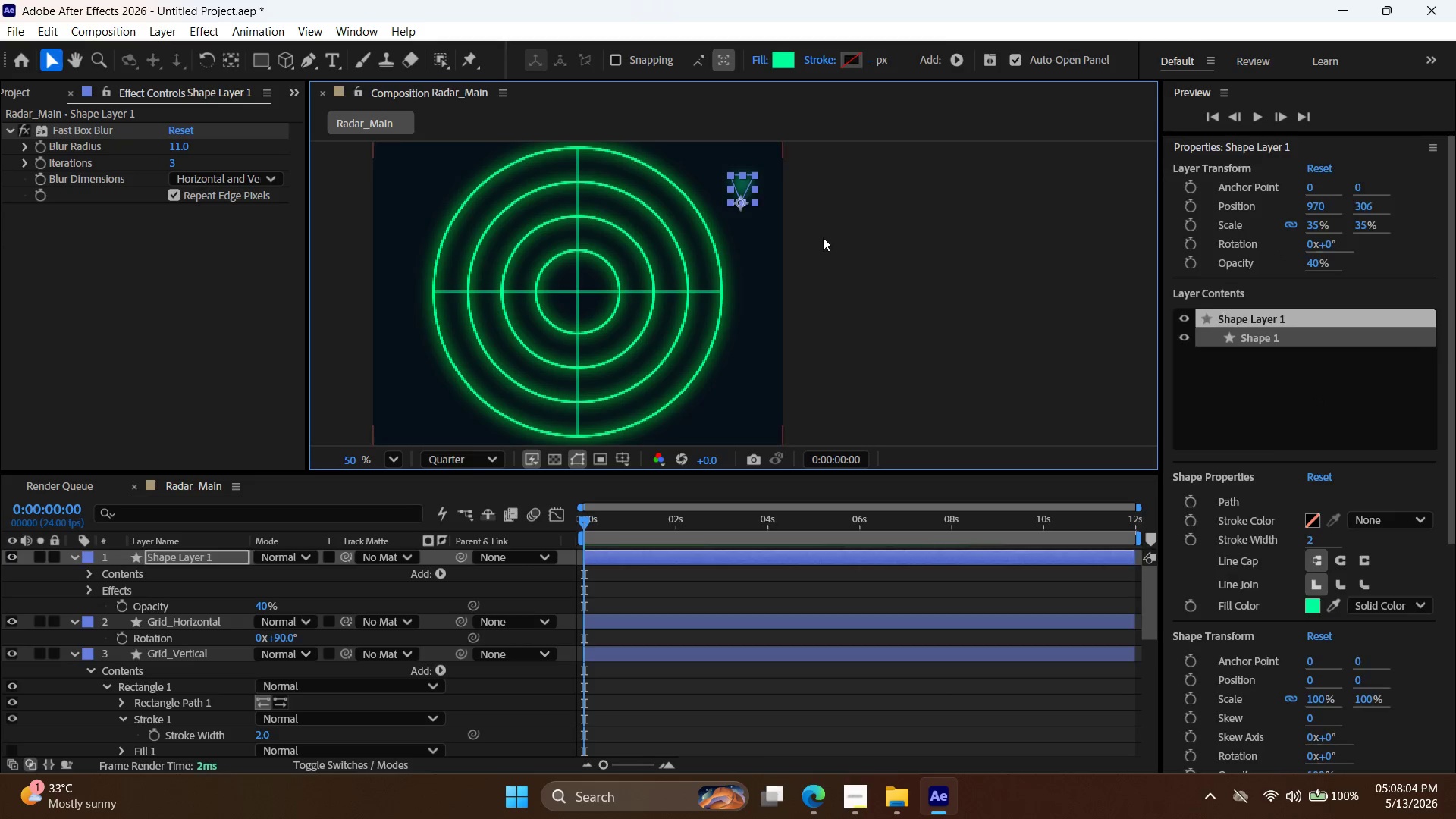 
left_click([911, 264])
 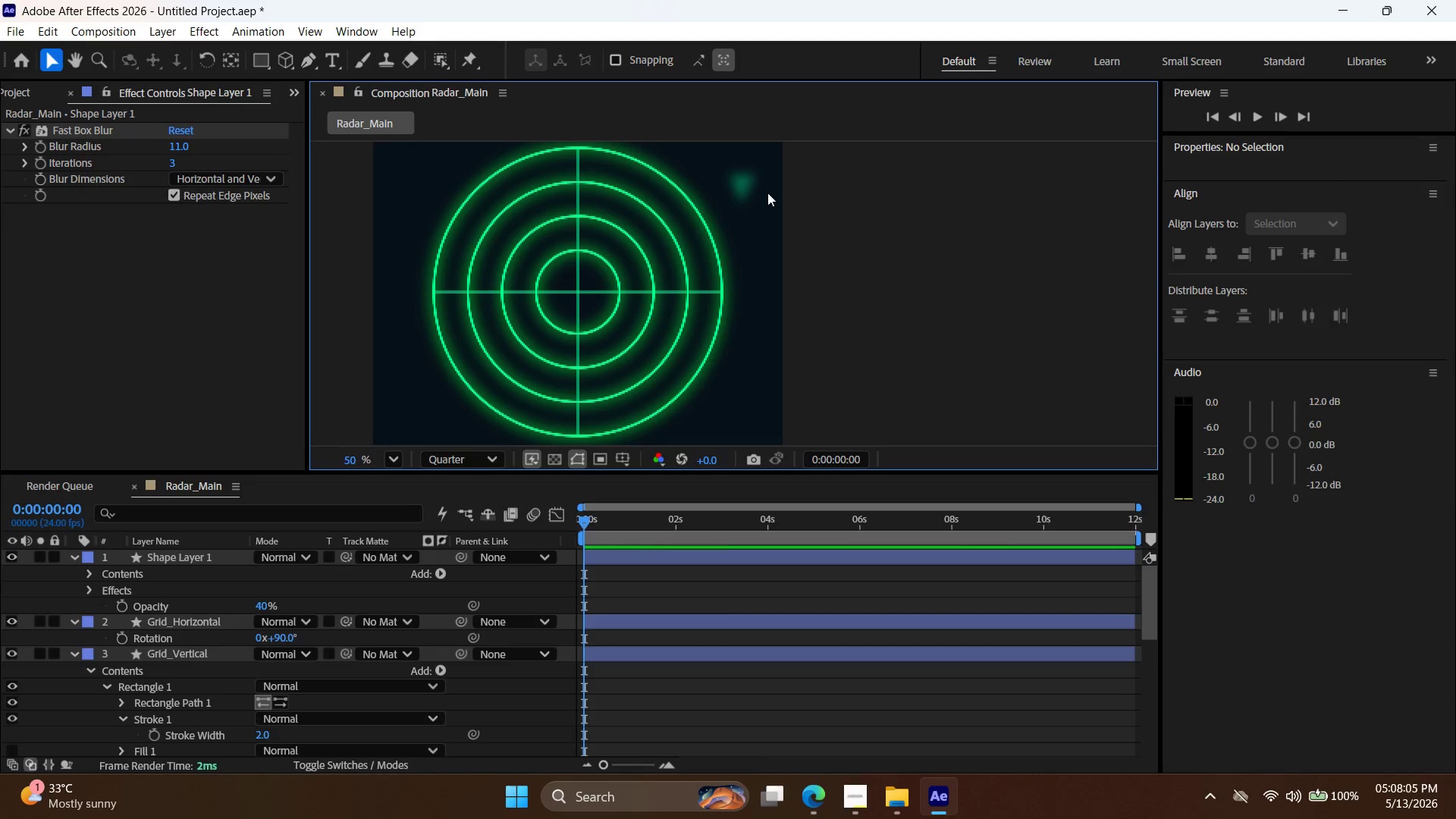 
left_click([742, 183])
 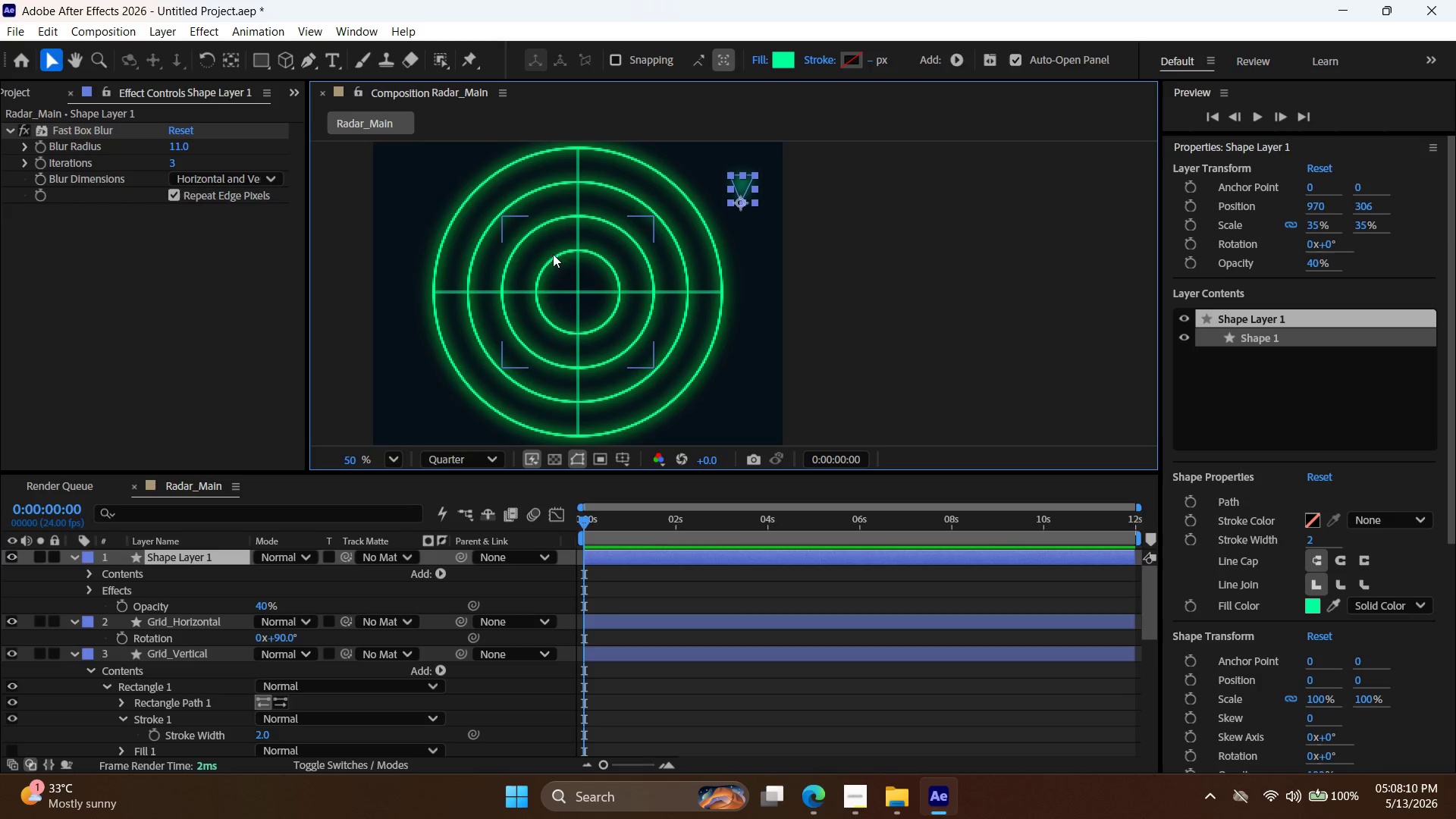 
wait(5.09)
 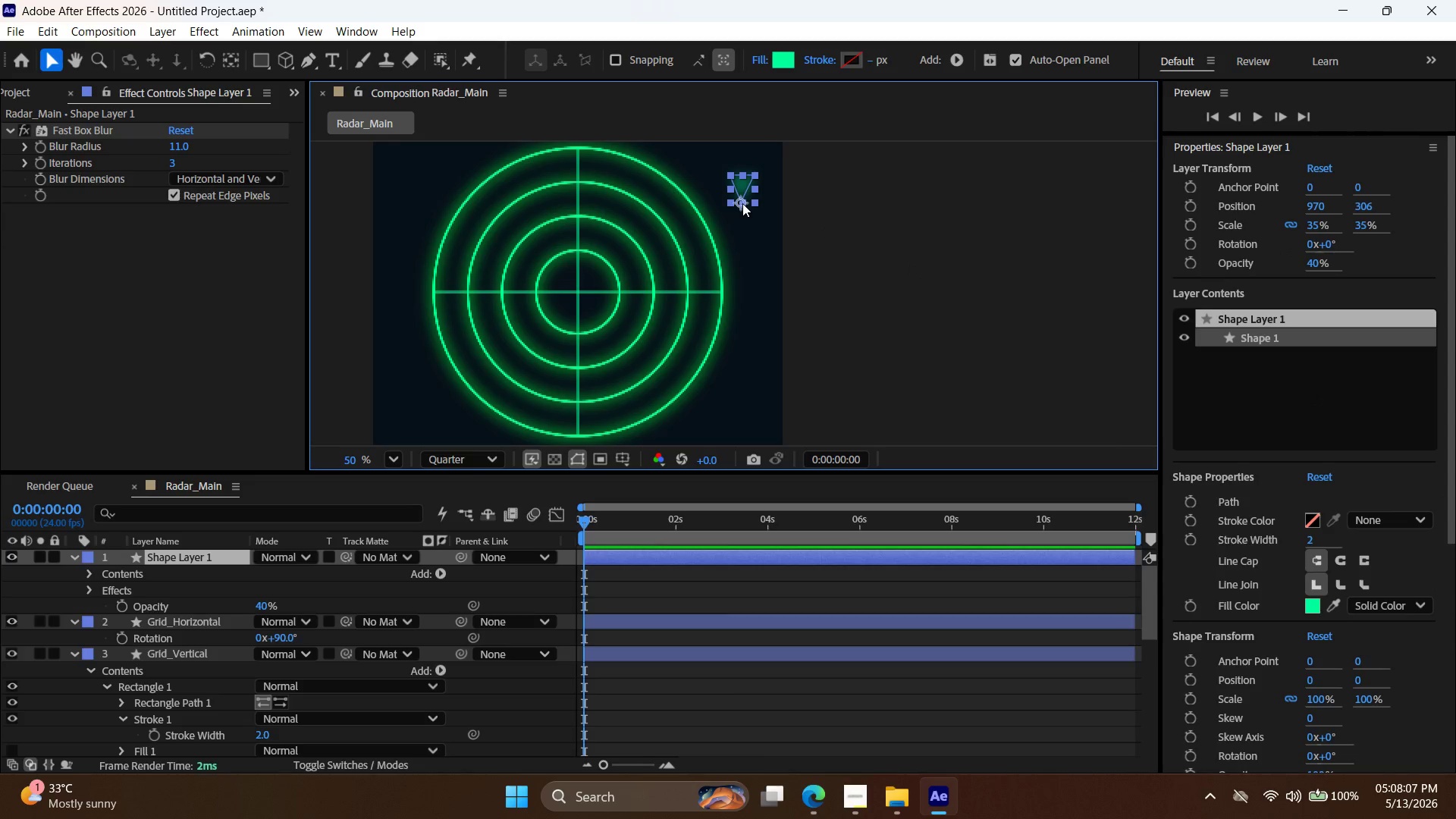 
left_click([199, 36])
 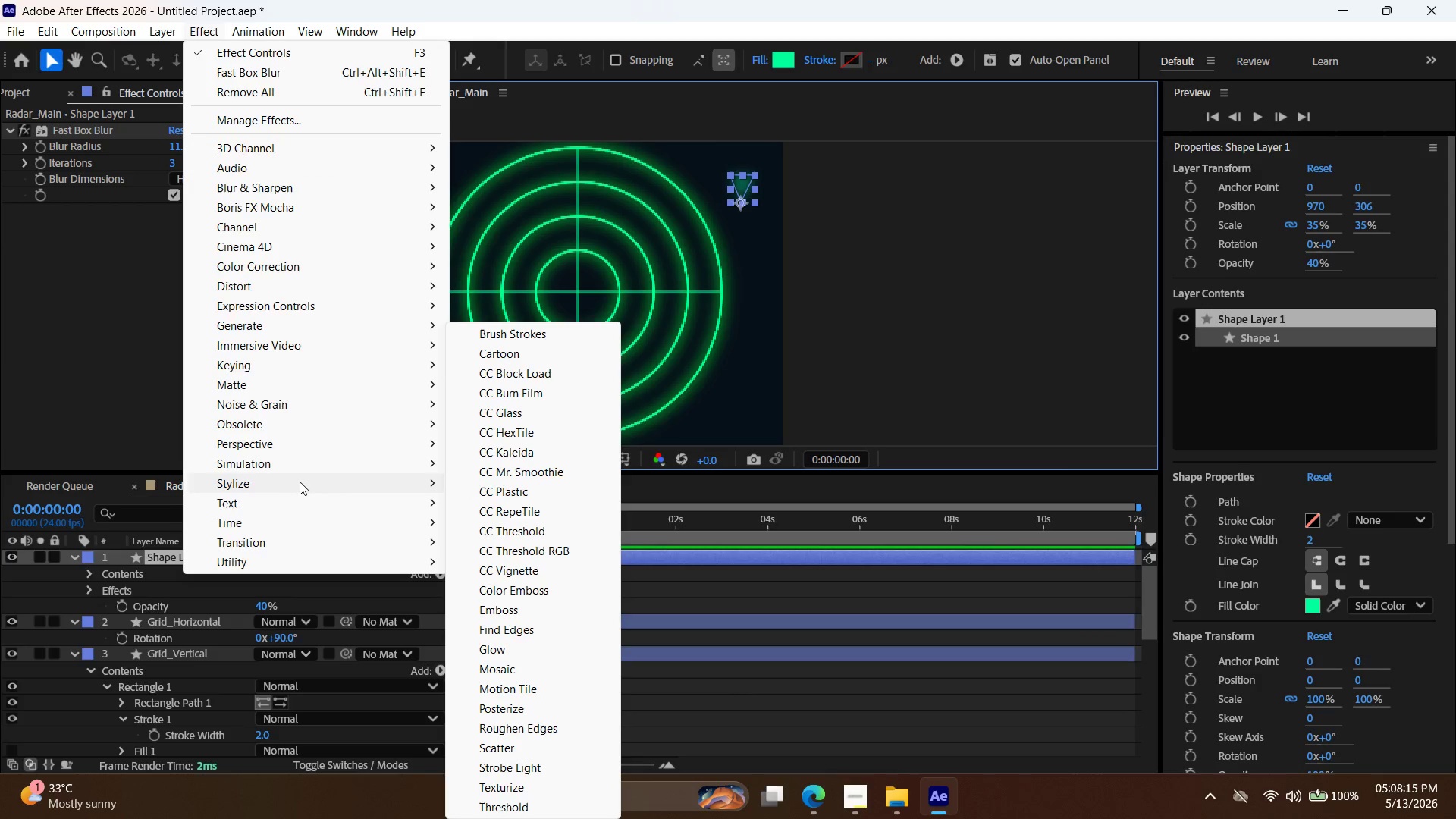 
wait(5.47)
 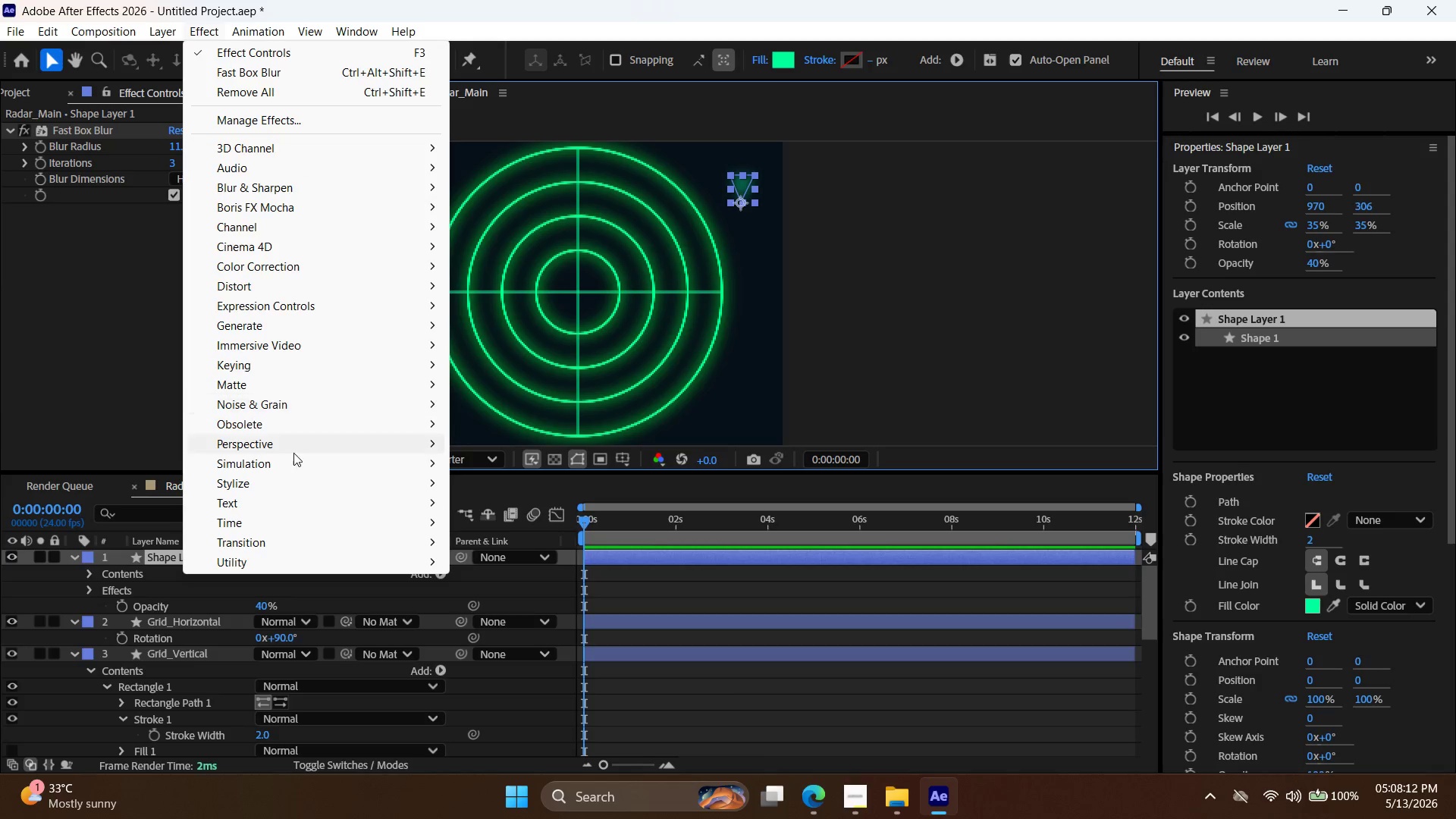 
left_click([534, 652])
 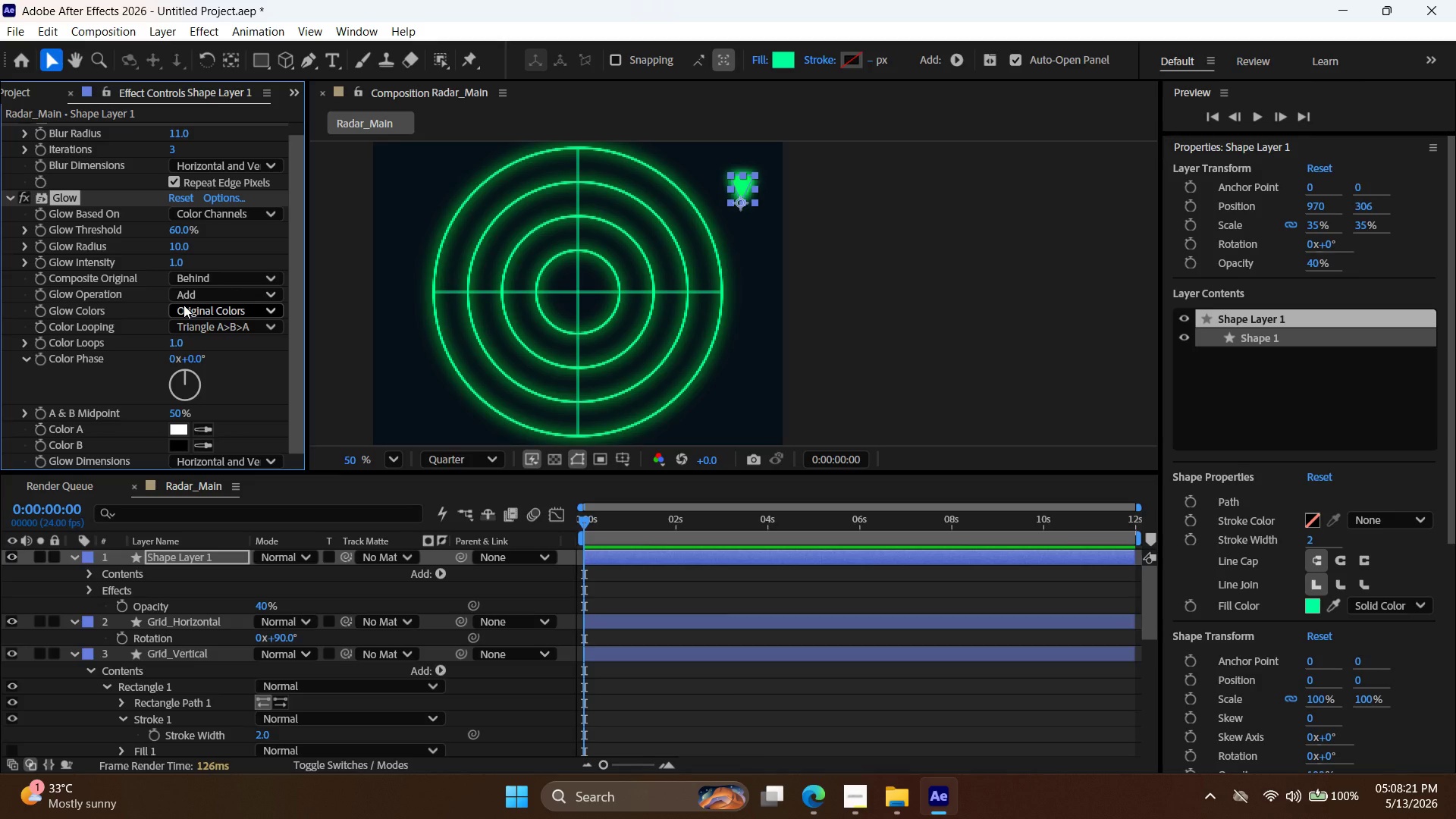 
wait(6.05)
 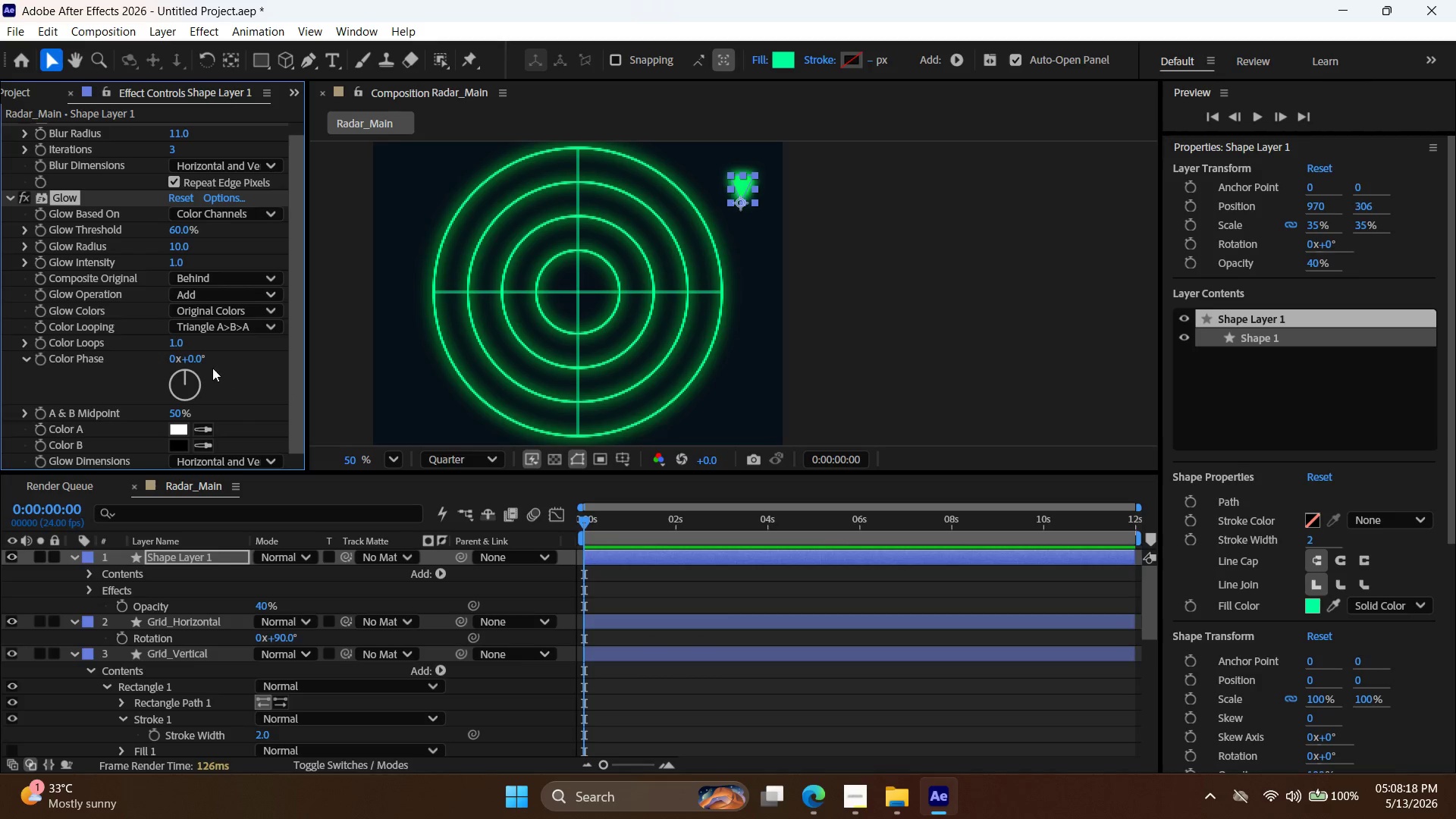 
scroll: coordinate [127, 240], scroll_direction: up, amount: 2.0
 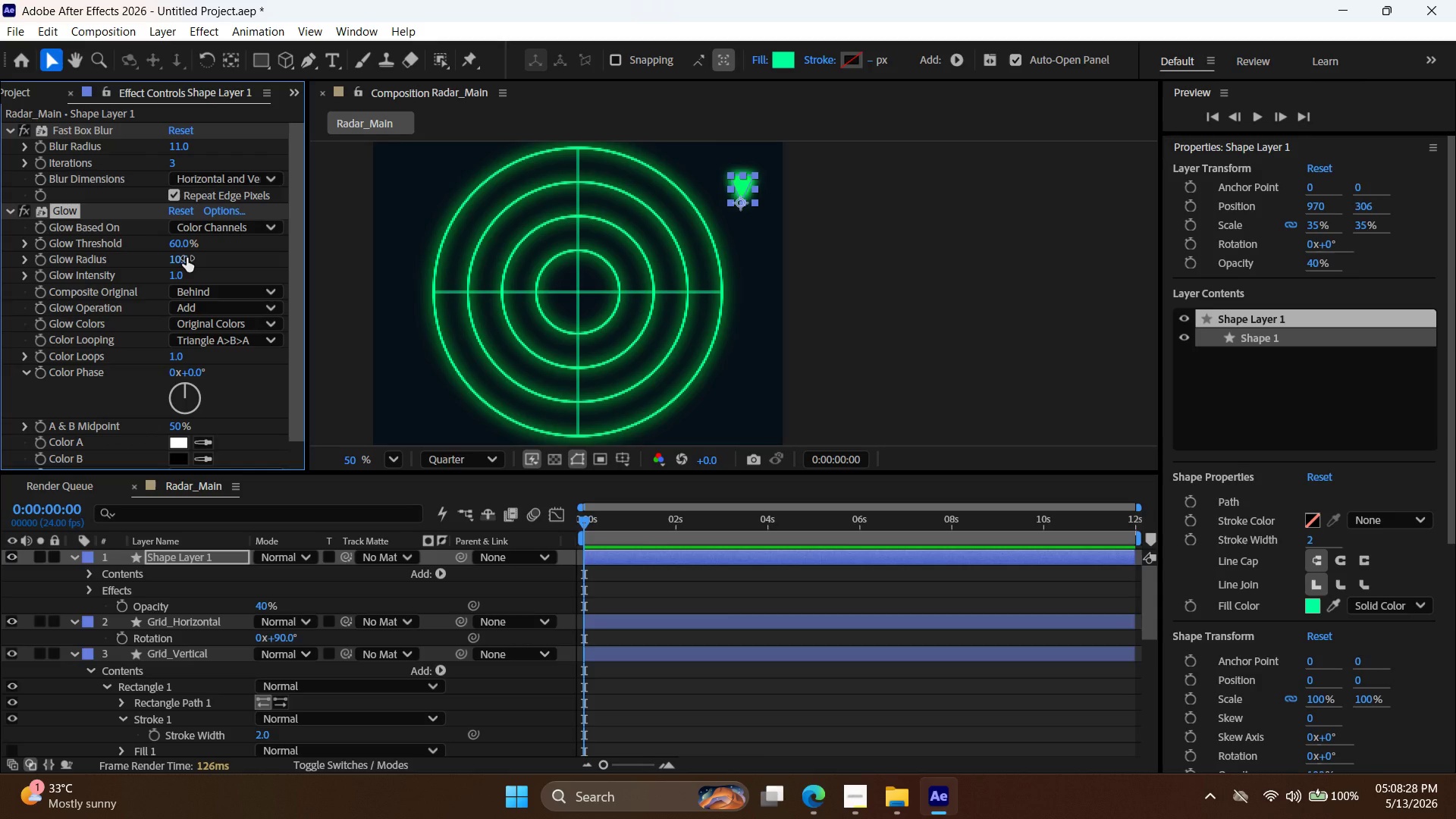 
wait(6.79)
 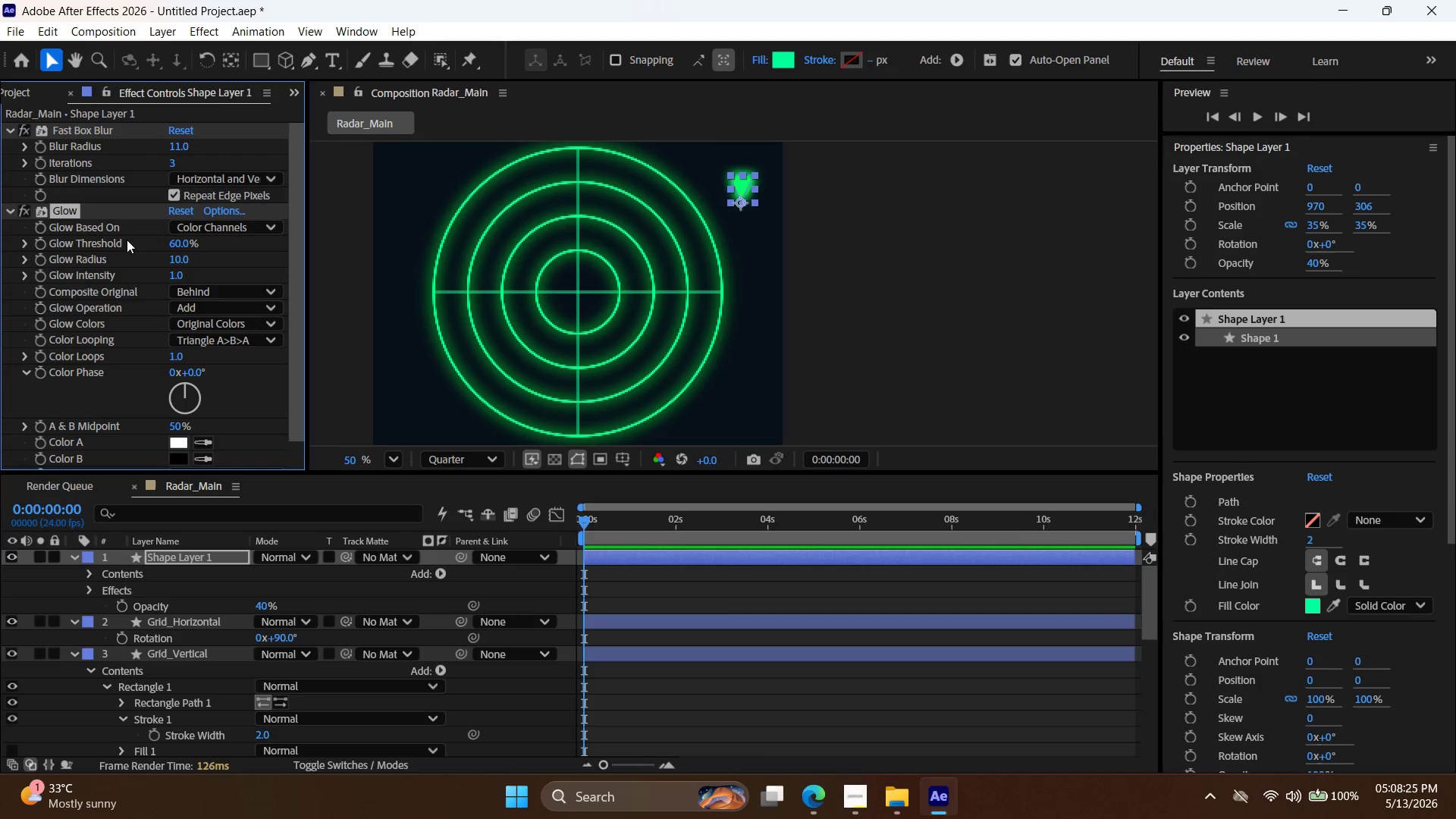 
left_click_drag(start_coordinate=[183, 264], to_coordinate=[254, 268])
 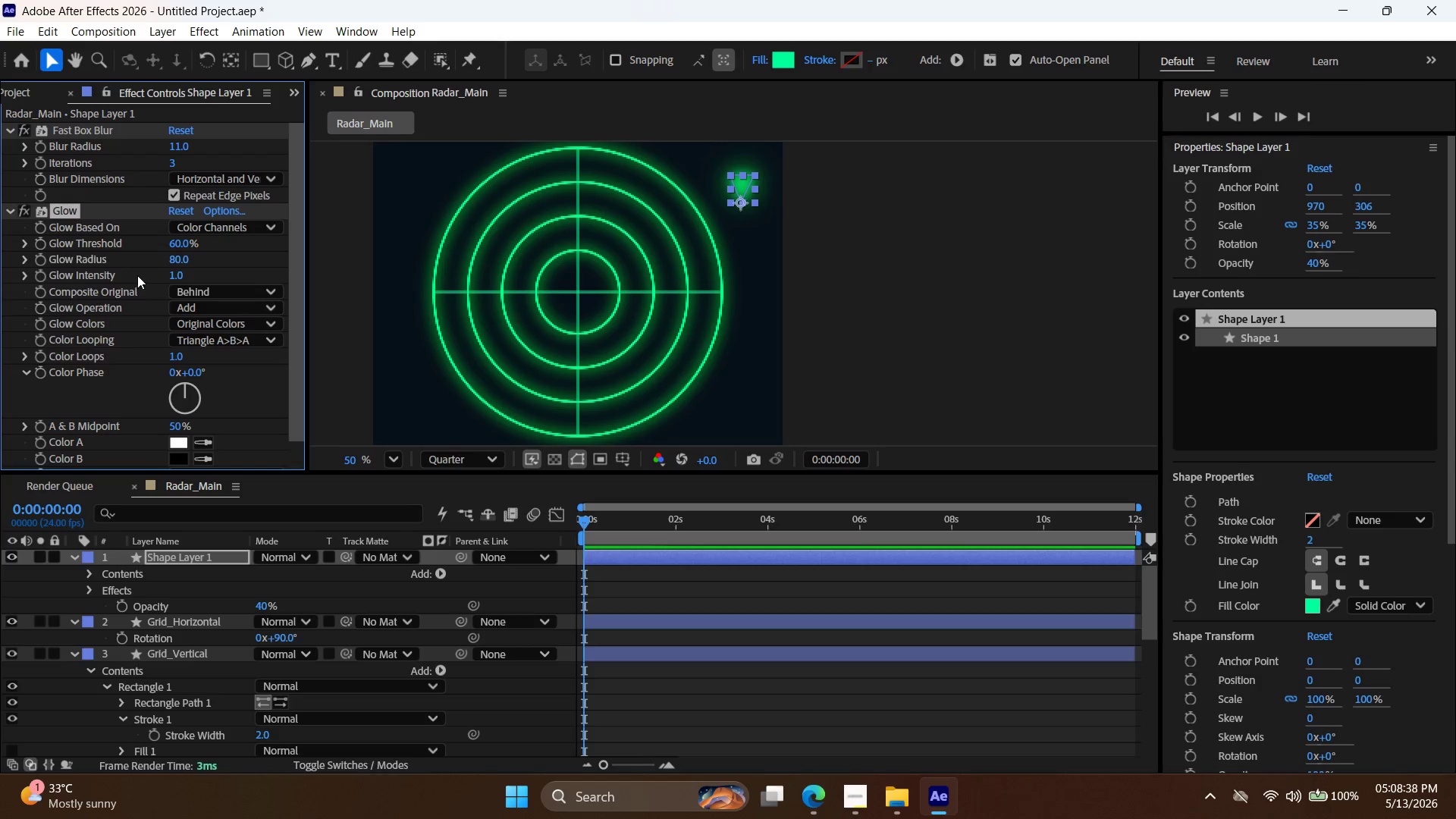 
left_click_drag(start_coordinate=[177, 276], to_coordinate=[197, 278])
 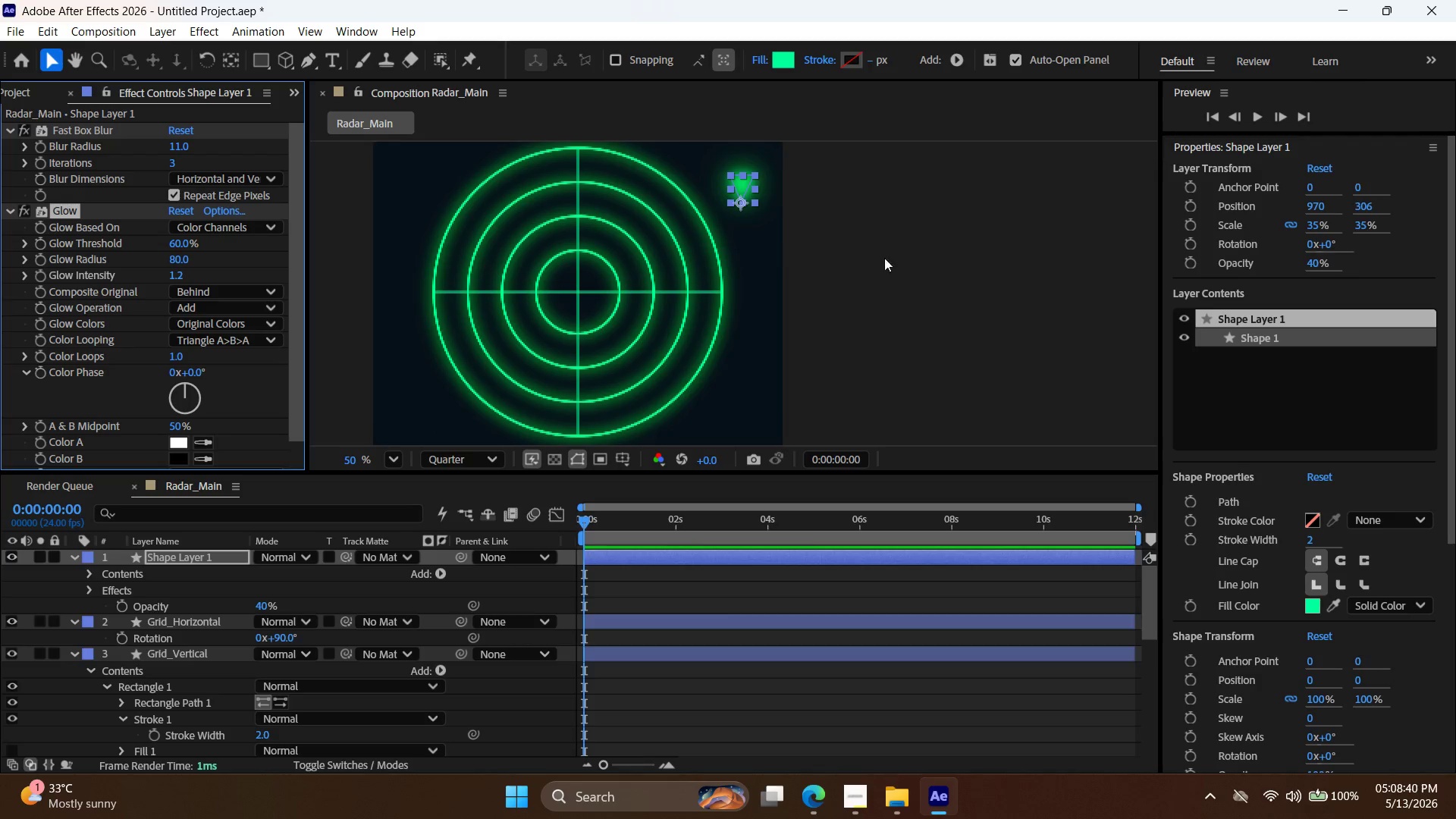 
left_click([925, 258])
 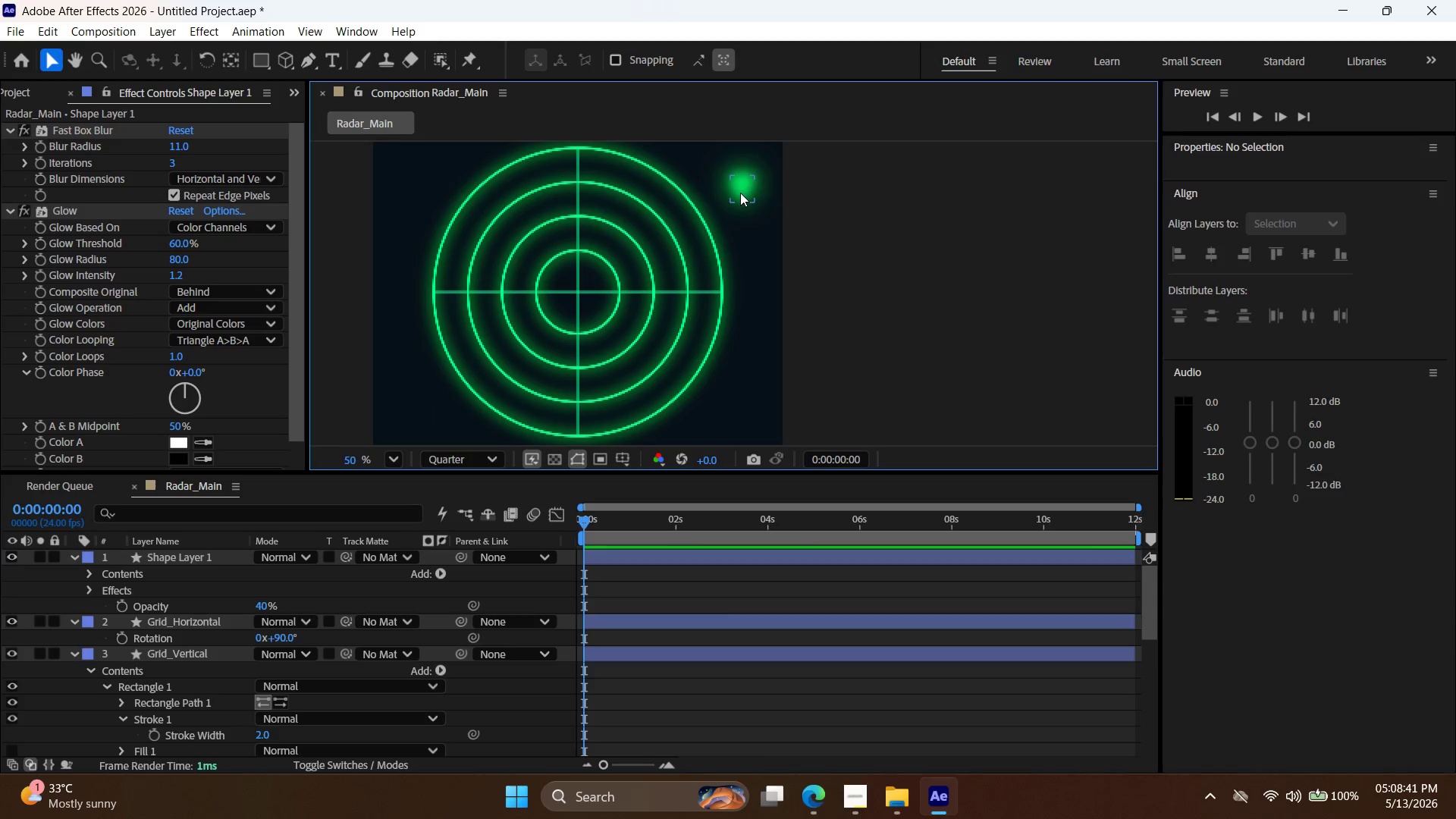 
left_click_drag(start_coordinate=[741, 191], to_coordinate=[673, 218])
 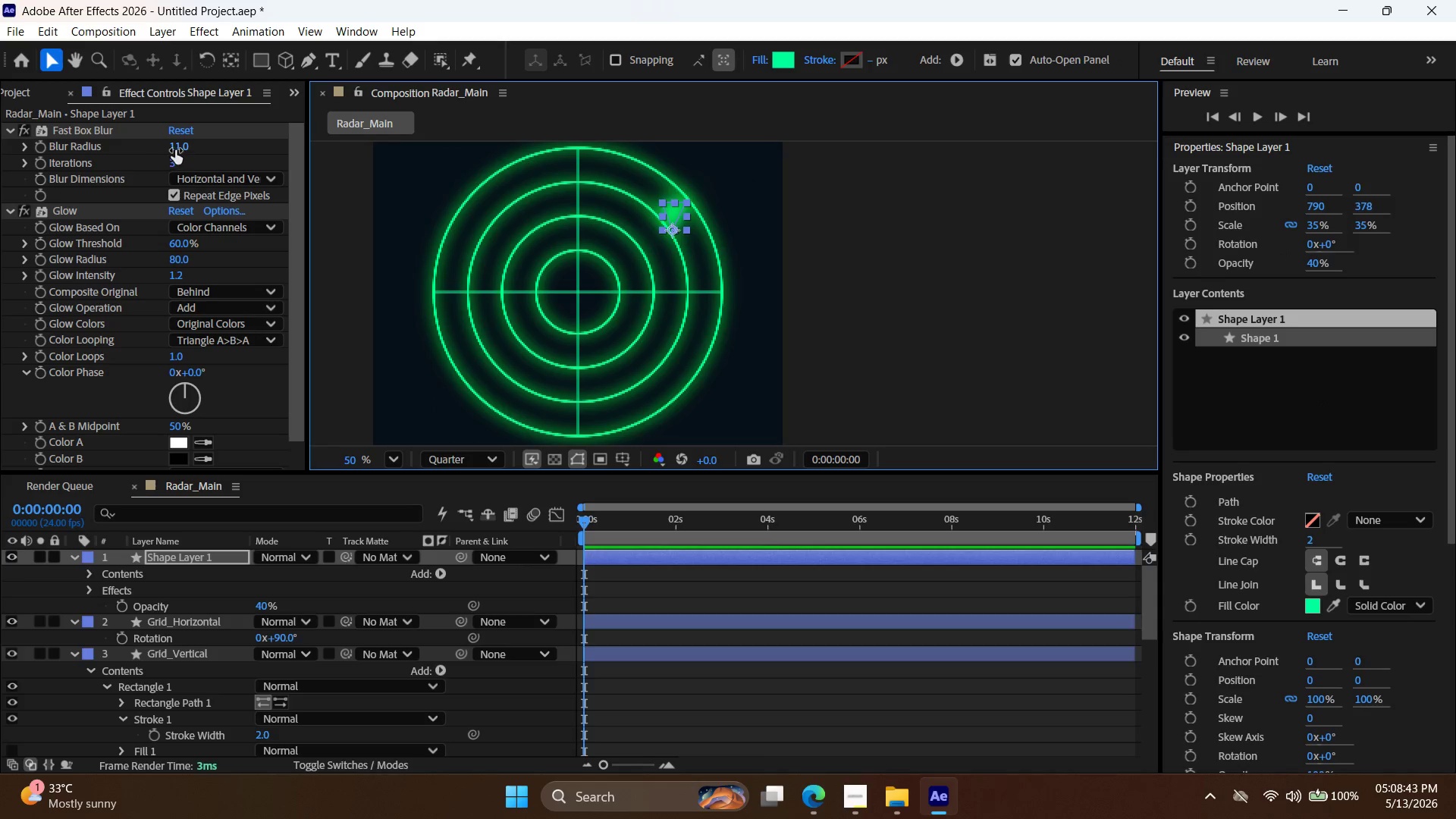 
left_click_drag(start_coordinate=[175, 149], to_coordinate=[194, 155])
 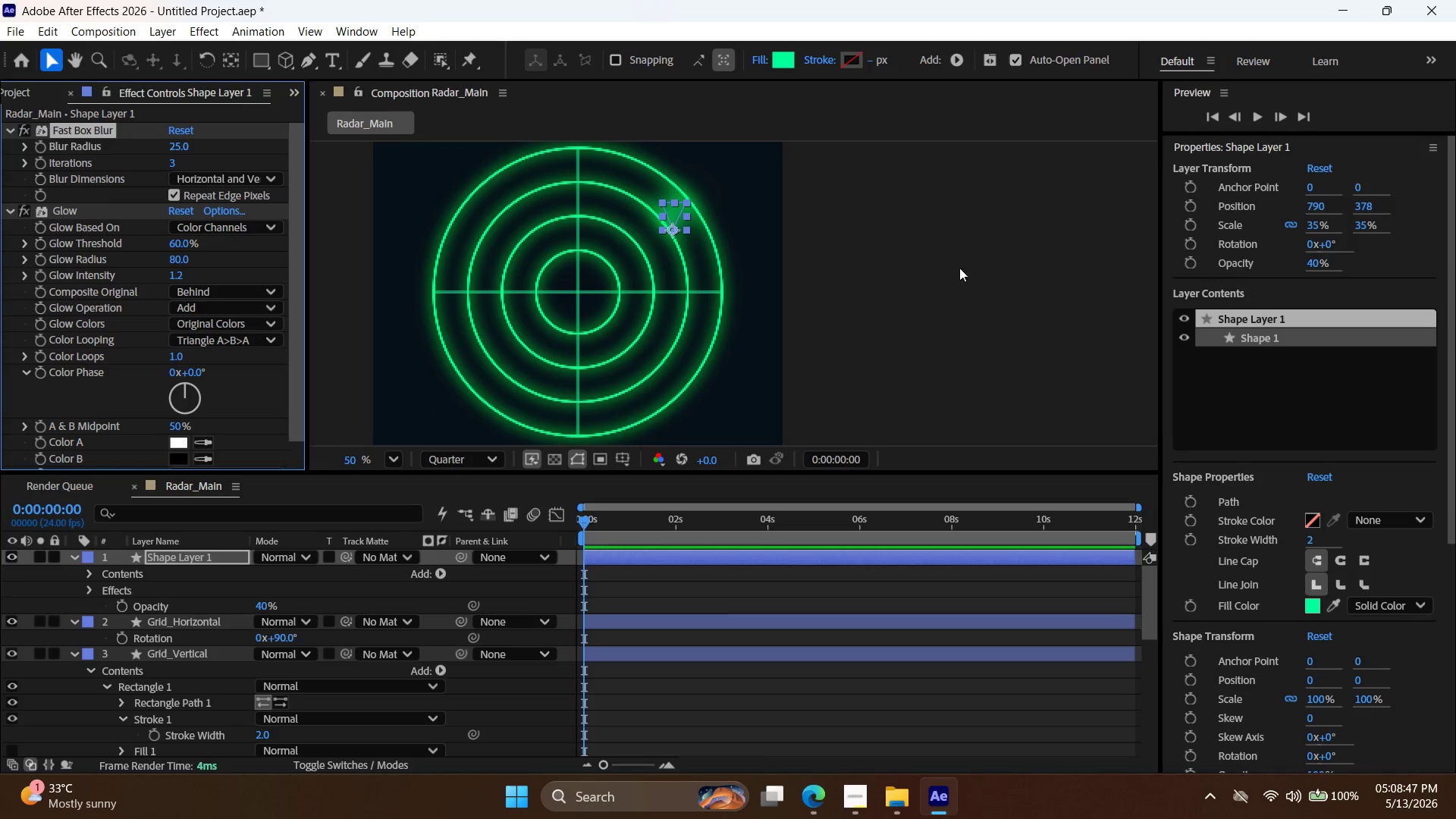 
left_click([968, 269])
 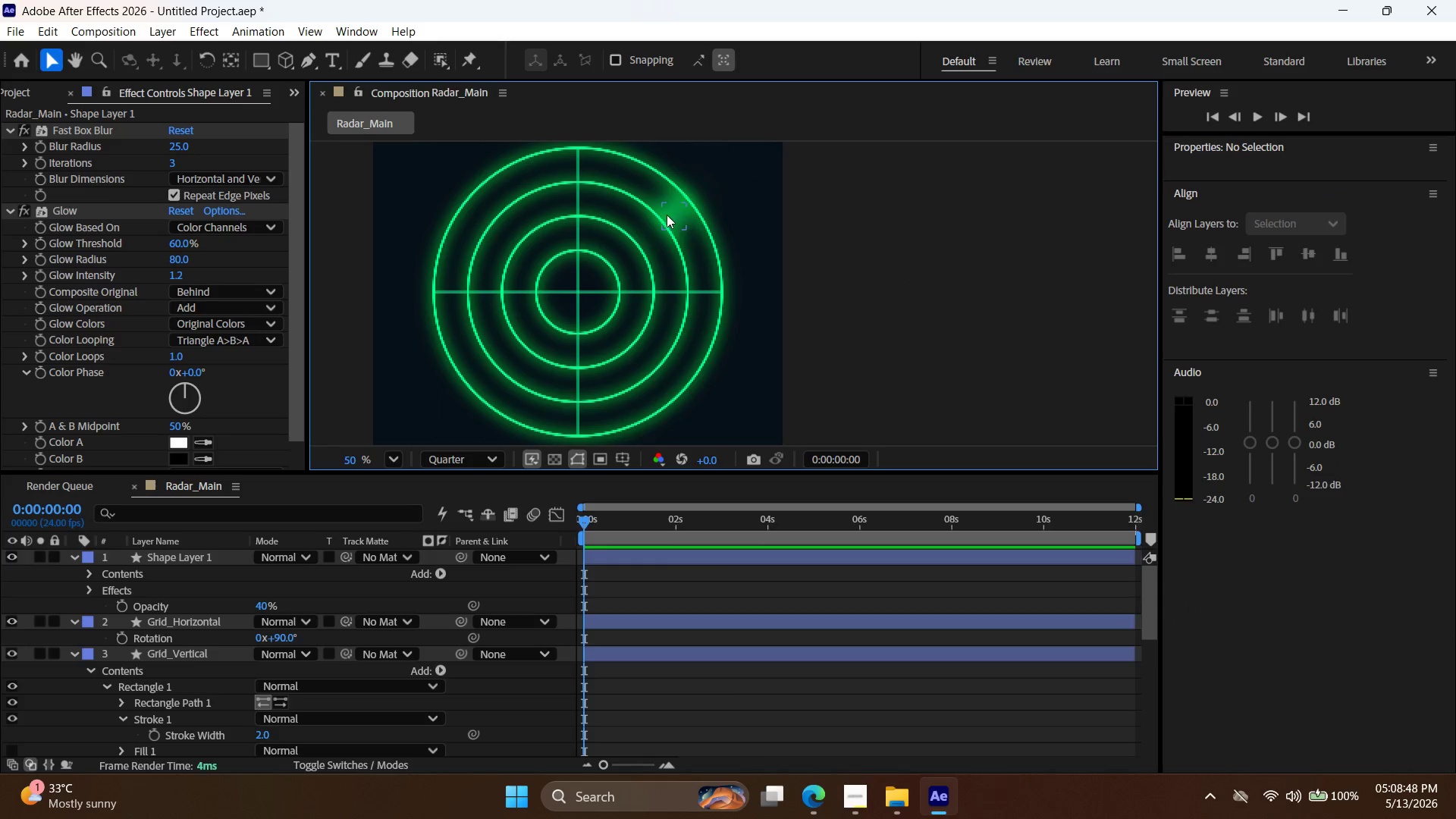 
left_click_drag(start_coordinate=[672, 215], to_coordinate=[755, 193])
 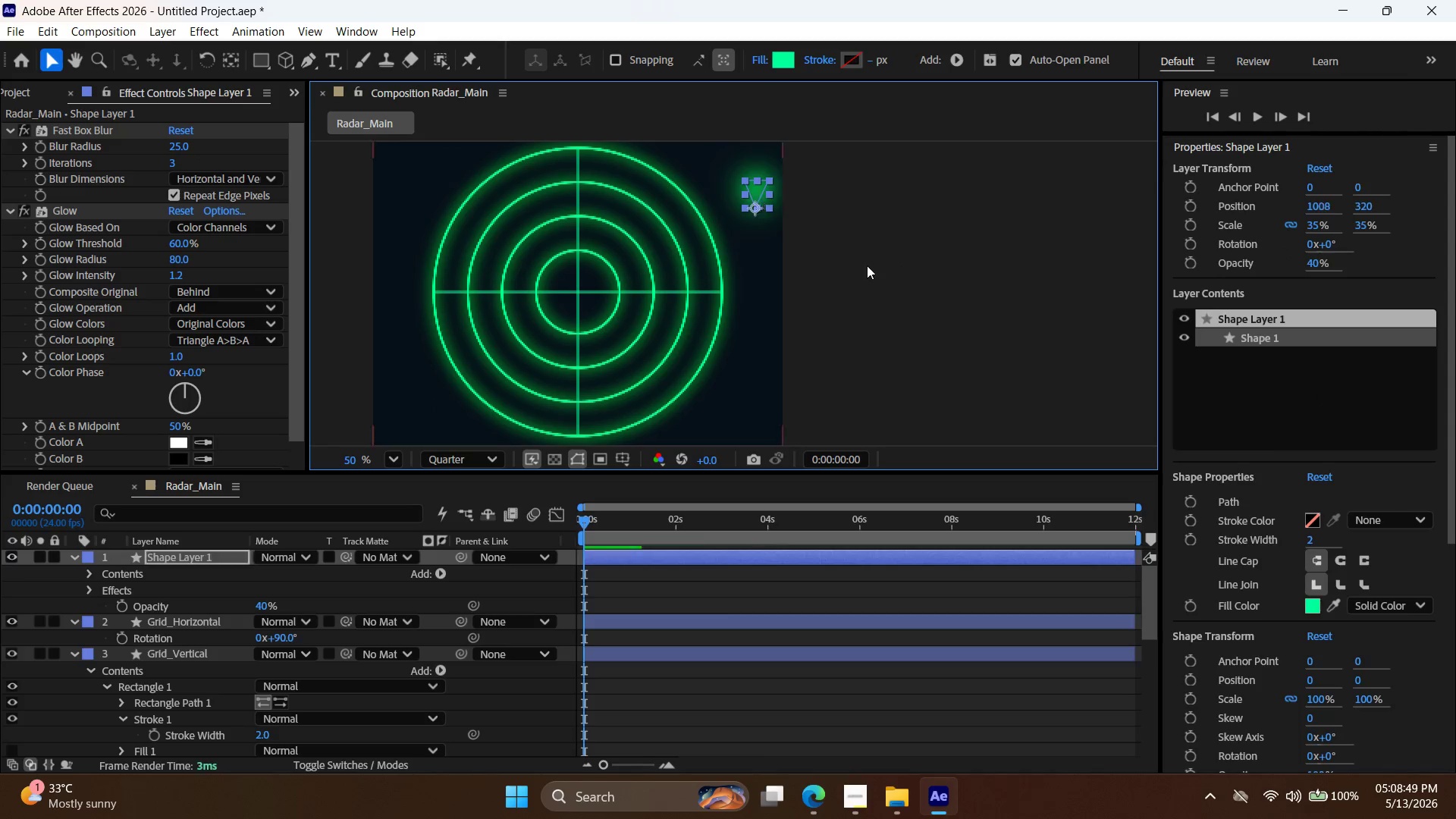 
left_click([929, 288])
 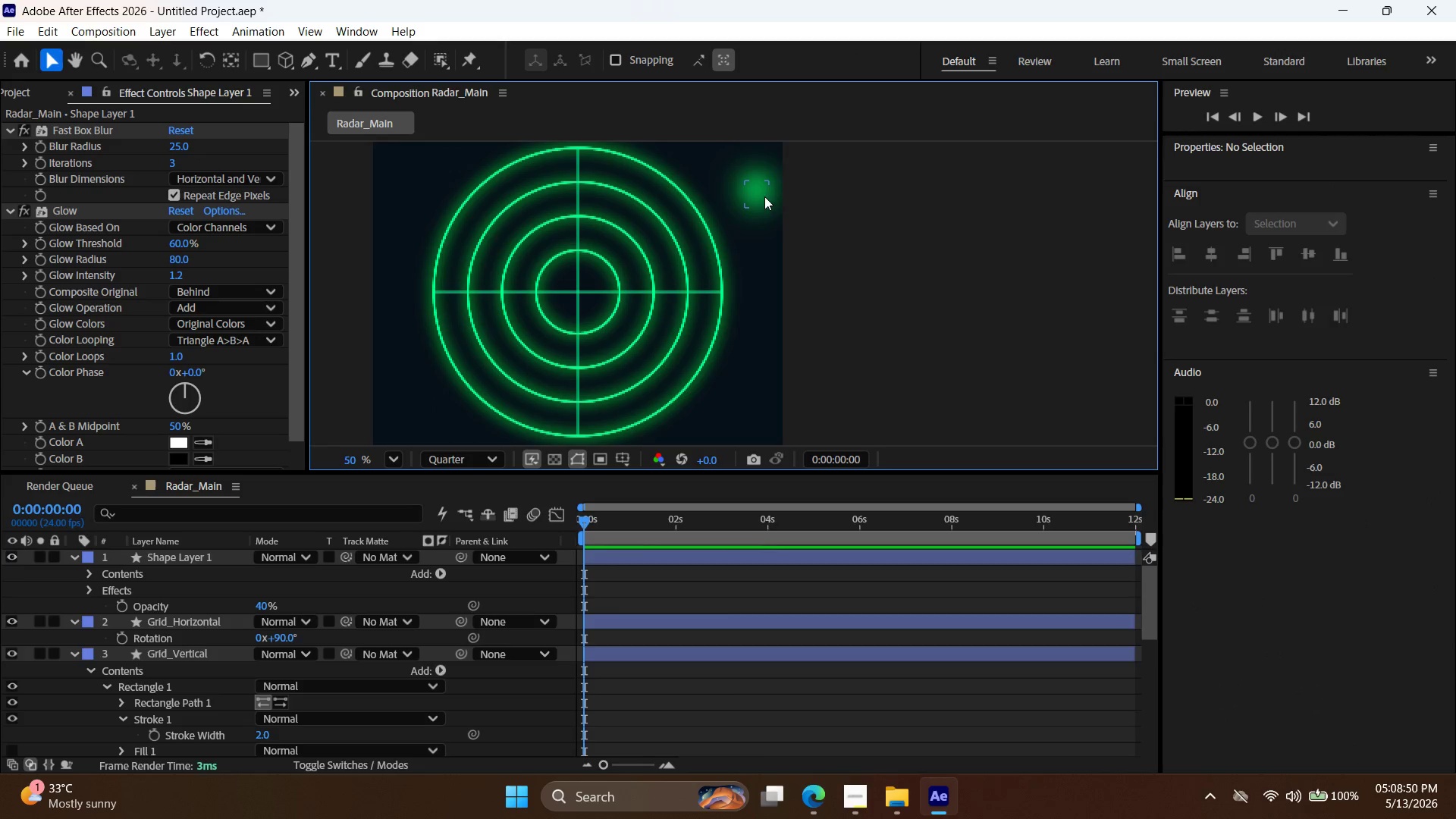 
left_click_drag(start_coordinate=[757, 194], to_coordinate=[654, 237])
 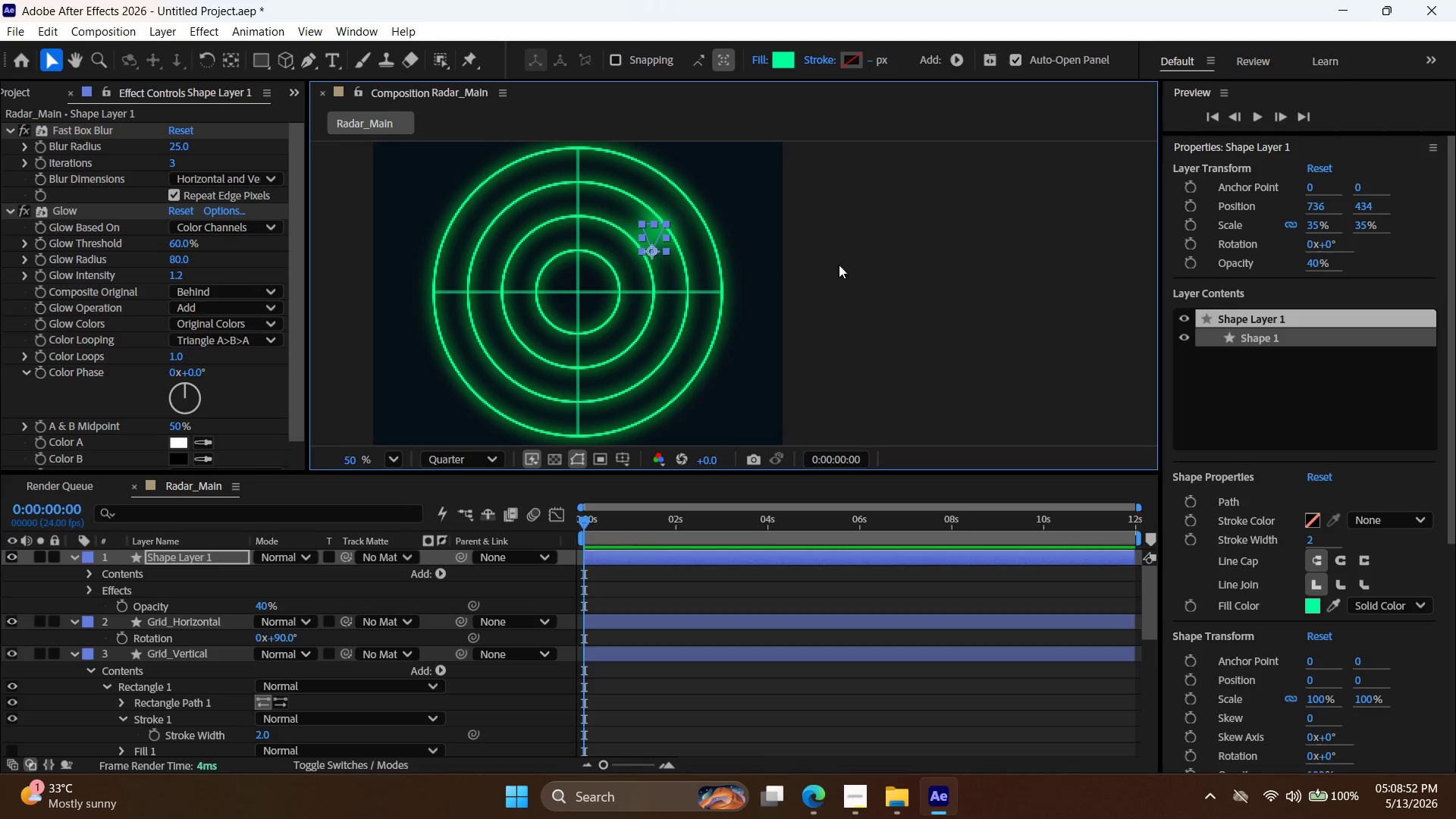 
left_click([874, 266])
 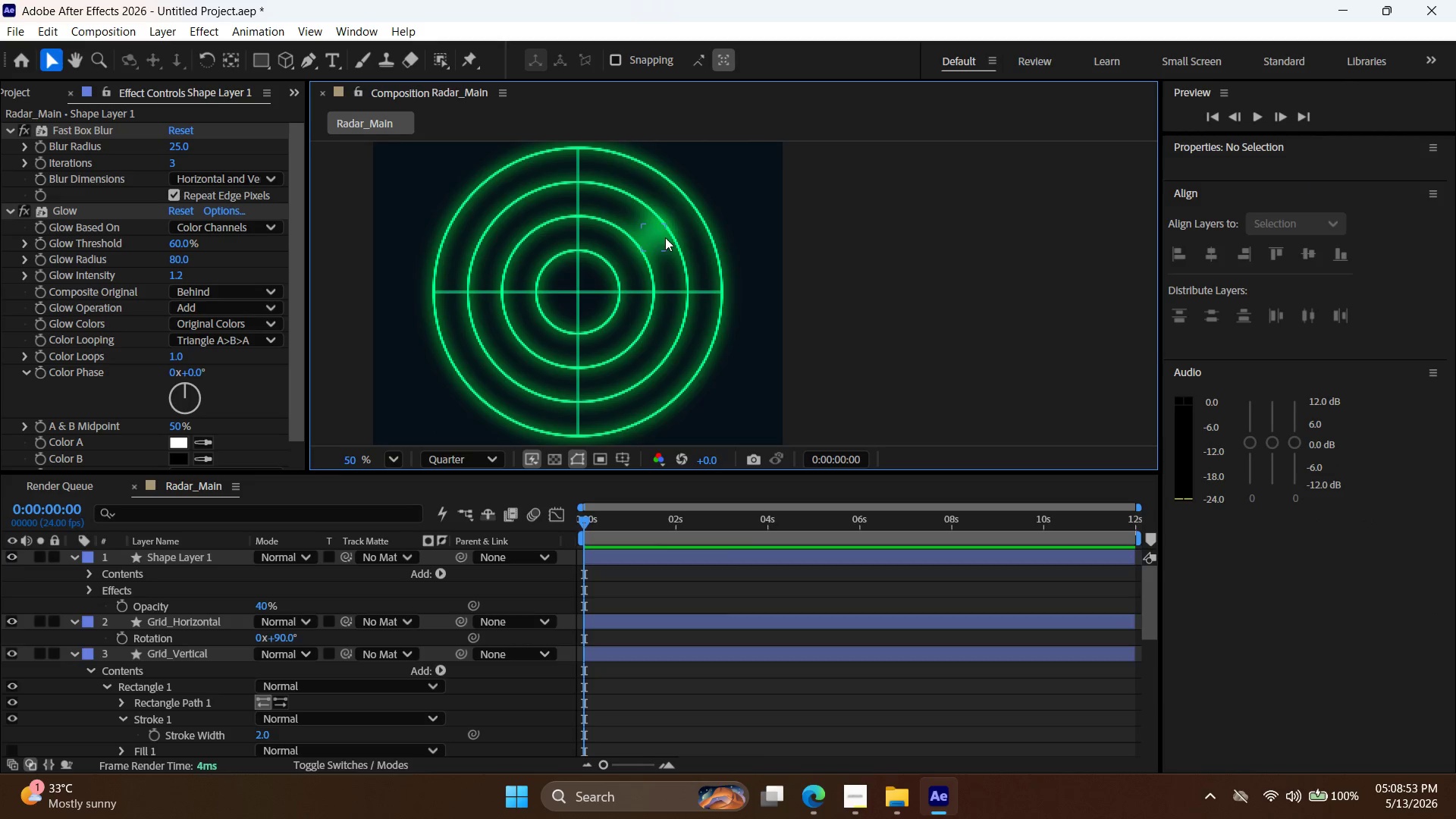 
left_click([653, 236])
 